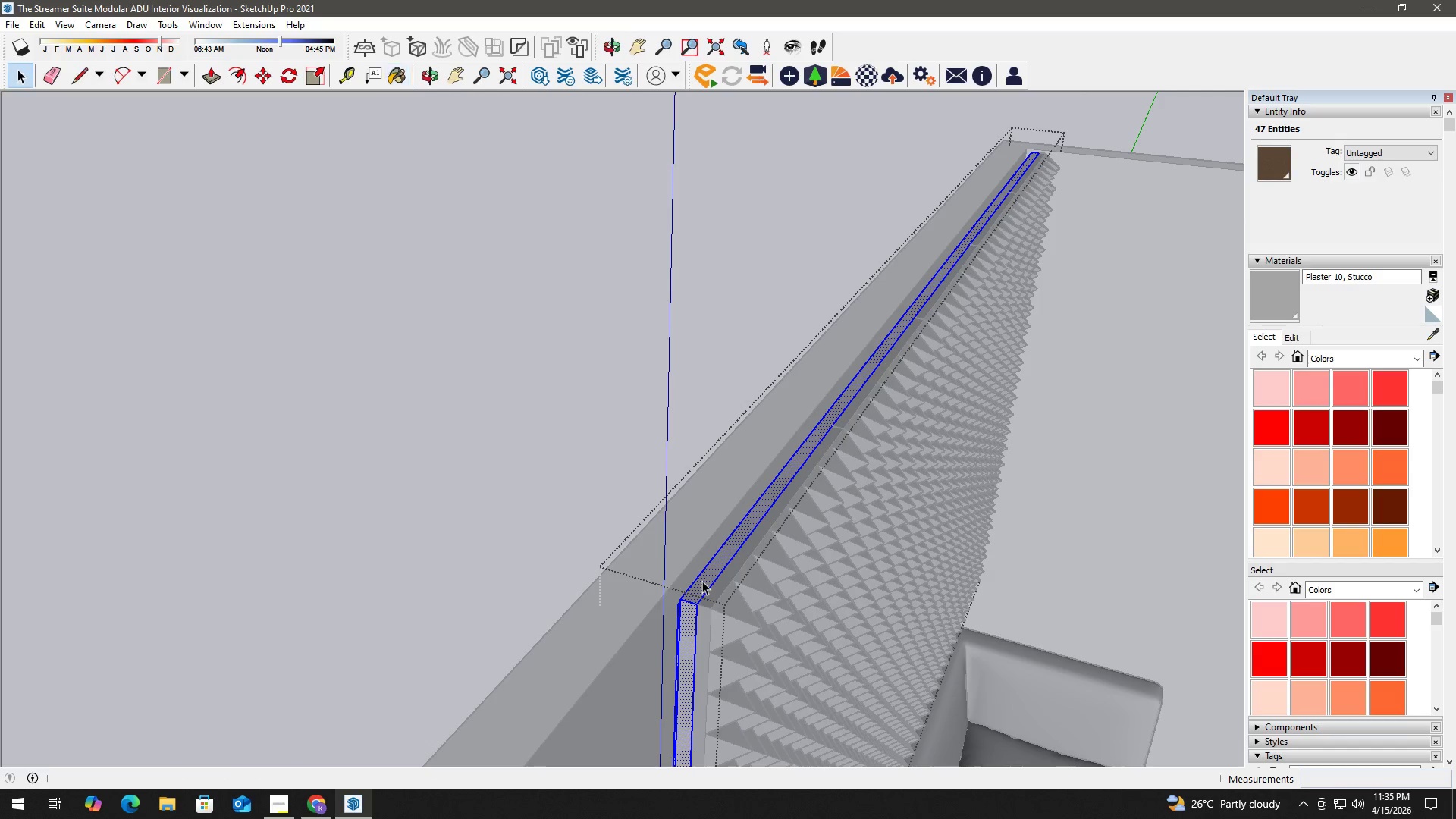 
key(Space)
 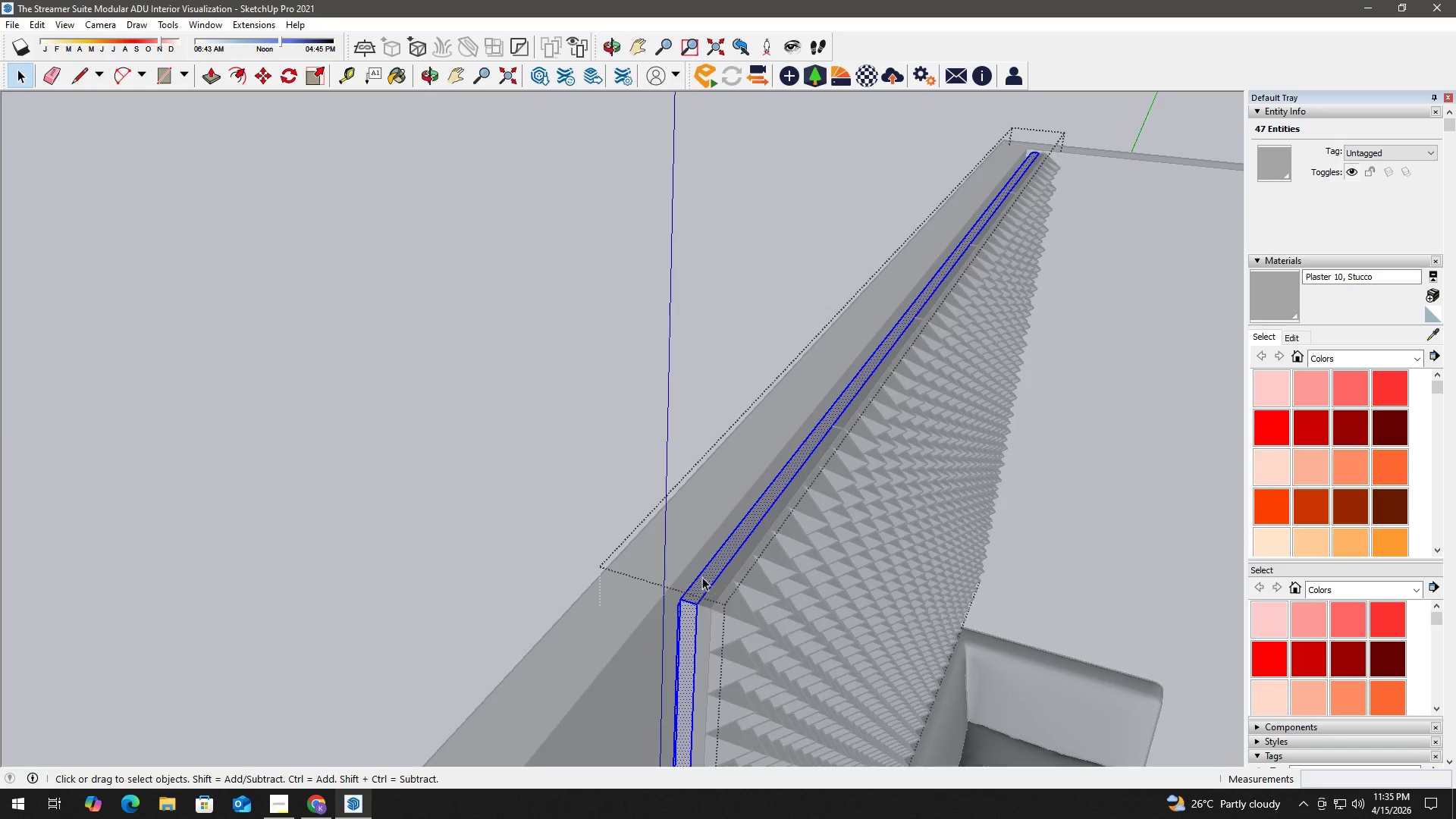 
key(Escape)
 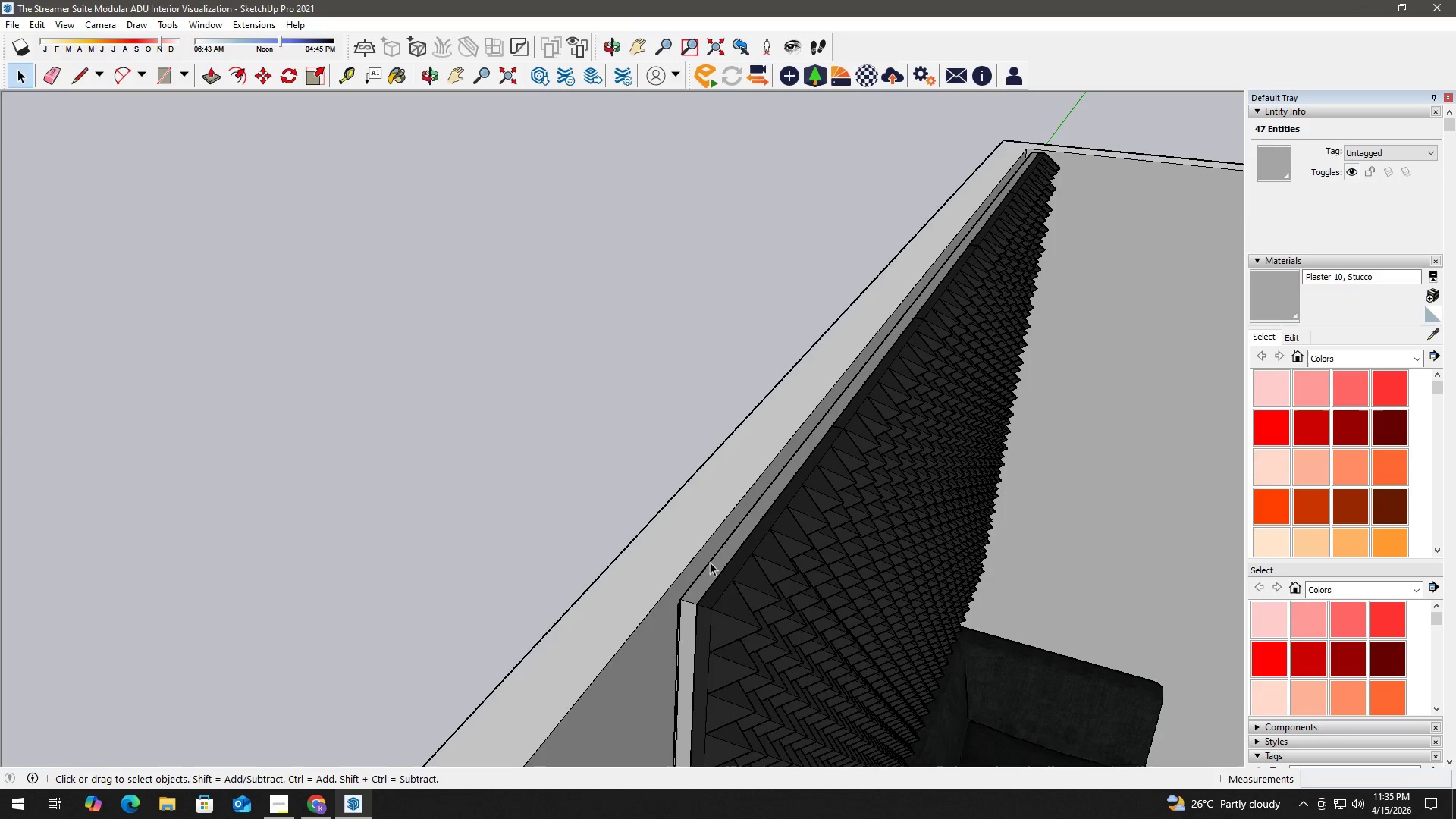 
key(Escape)
 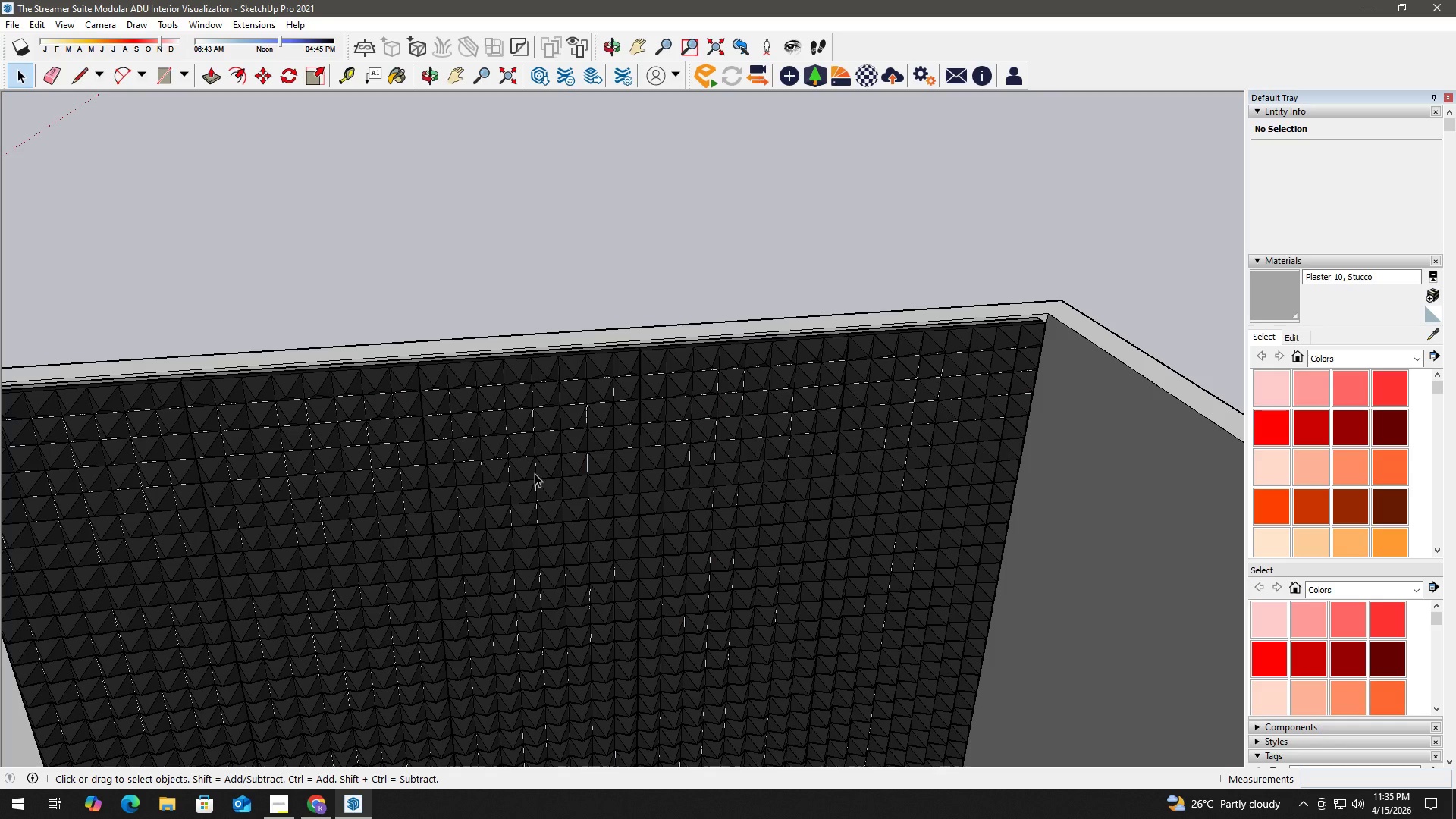 
scroll: coordinate [714, 557], scroll_direction: down, amount: 3.0
 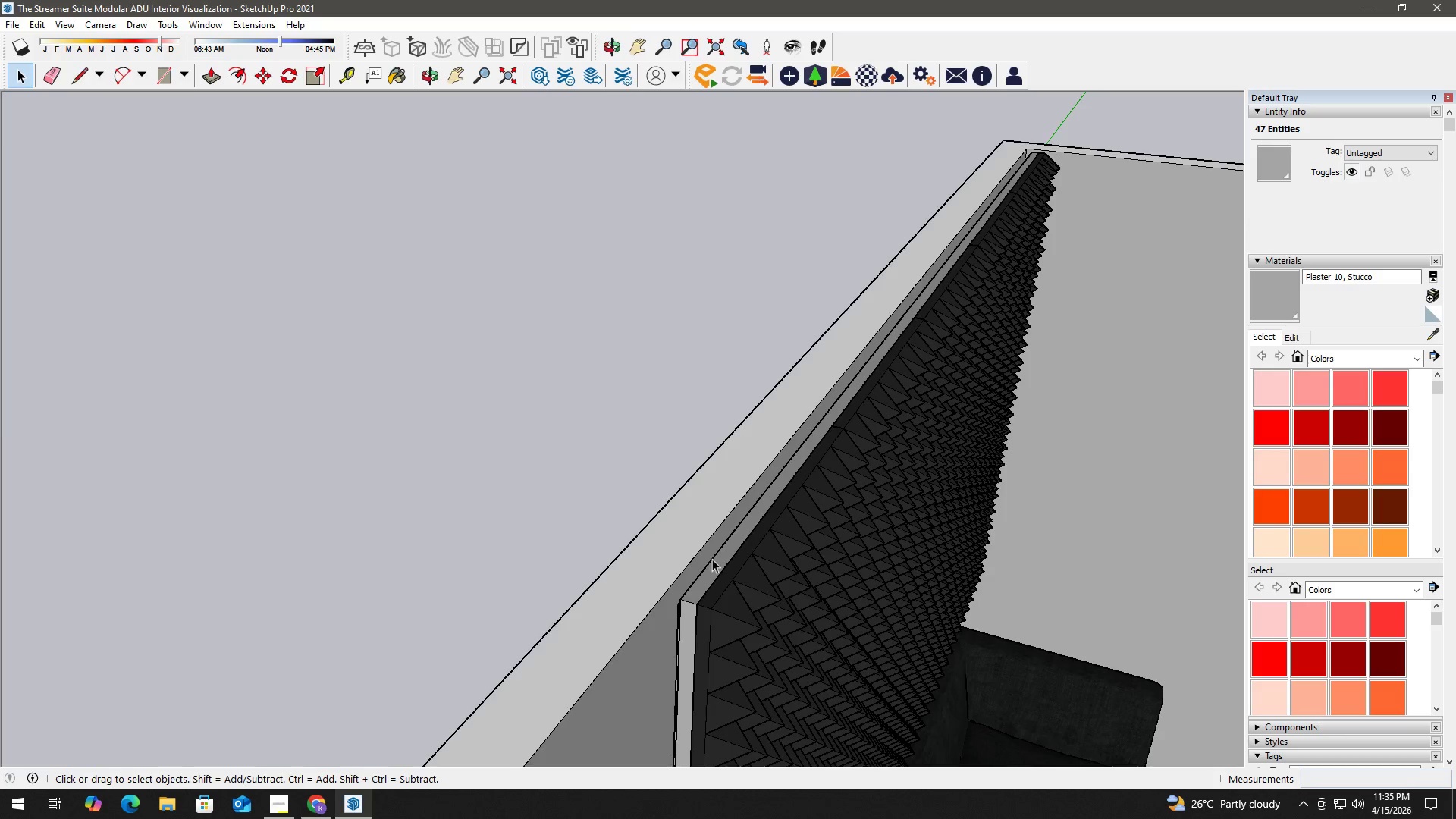 
type(hh h)
 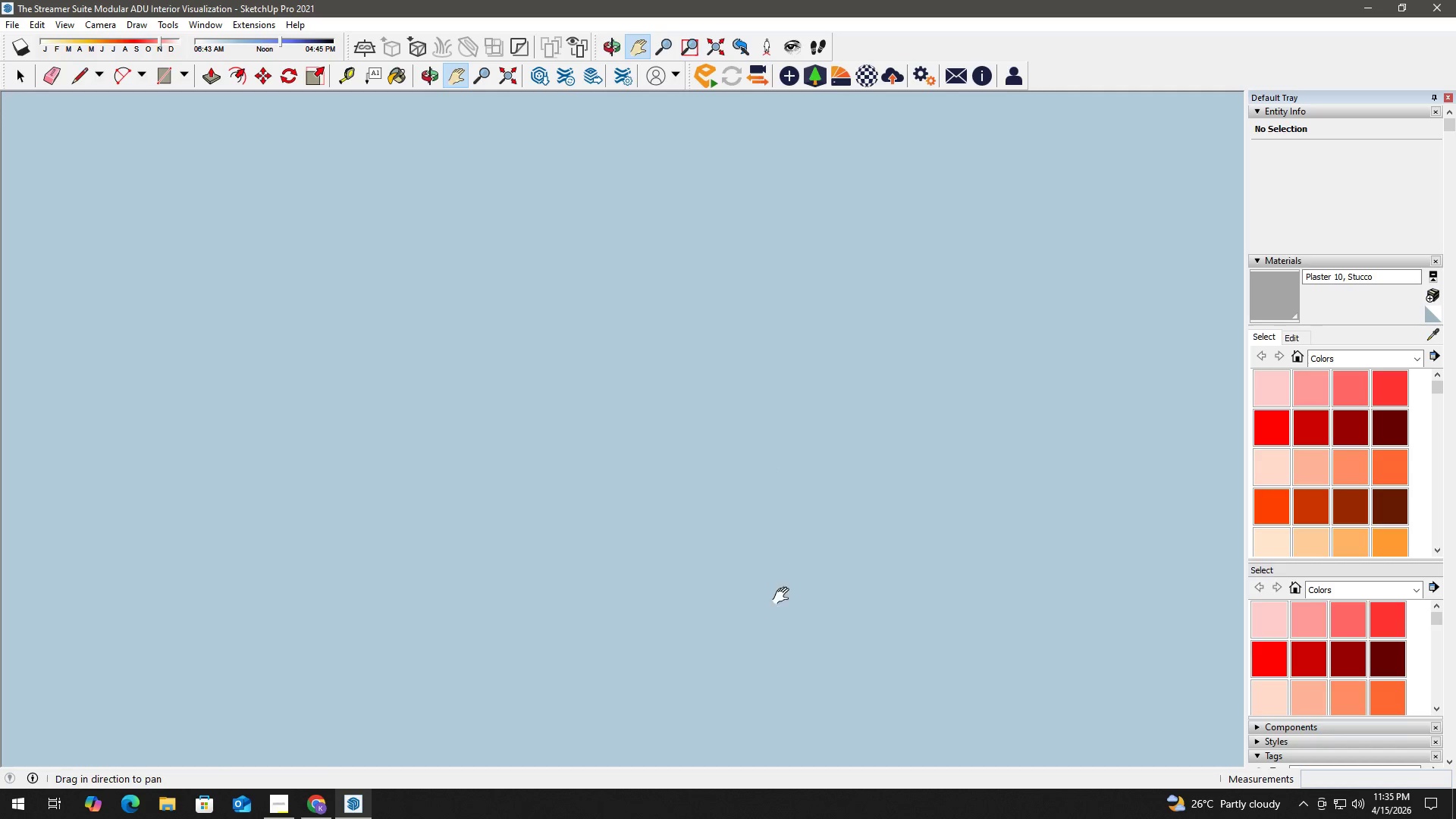 
left_click_drag(start_coordinate=[419, 462], to_coordinate=[1054, 359])
 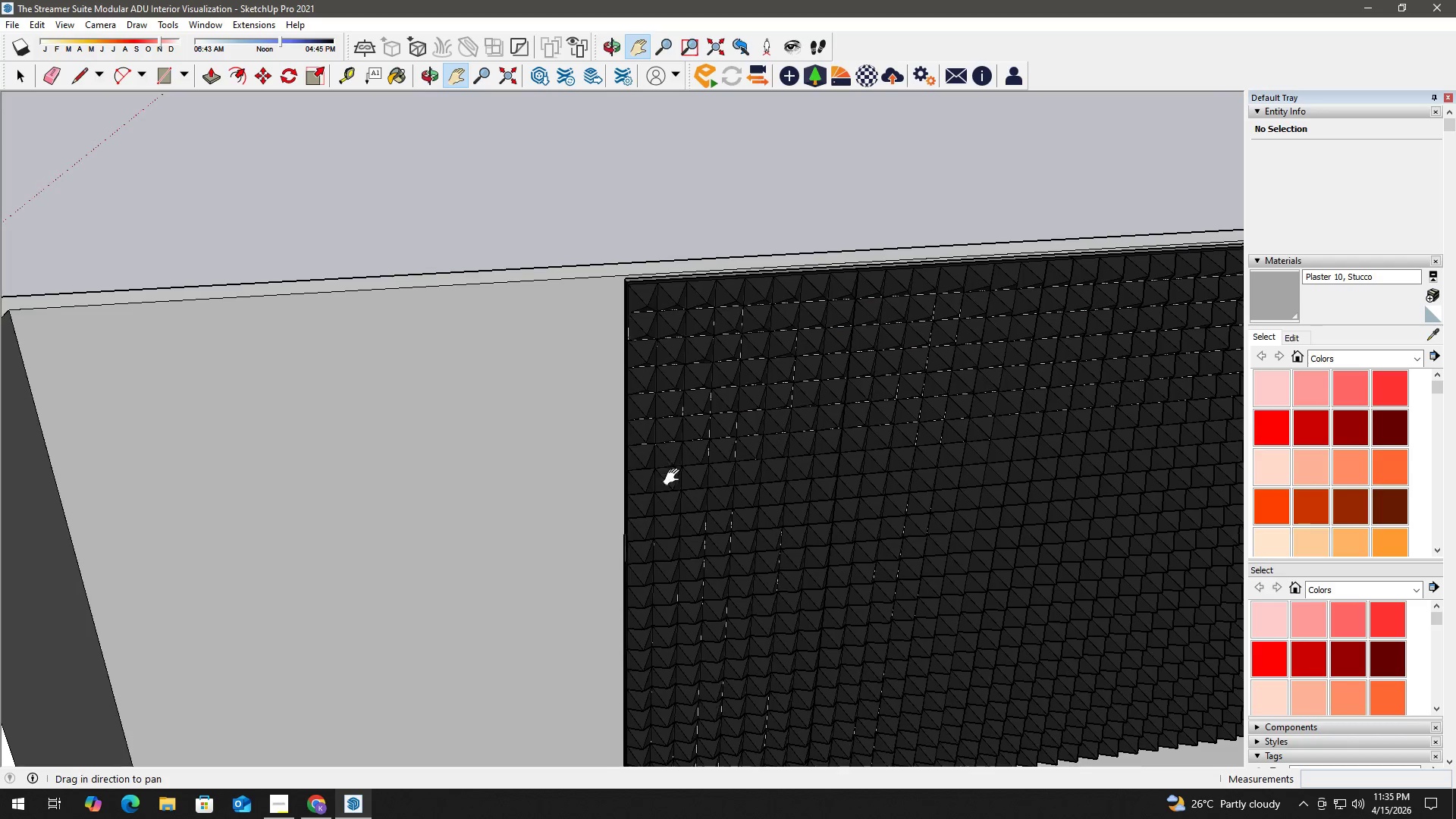 
left_click_drag(start_coordinate=[673, 477], to_coordinate=[910, 261])
 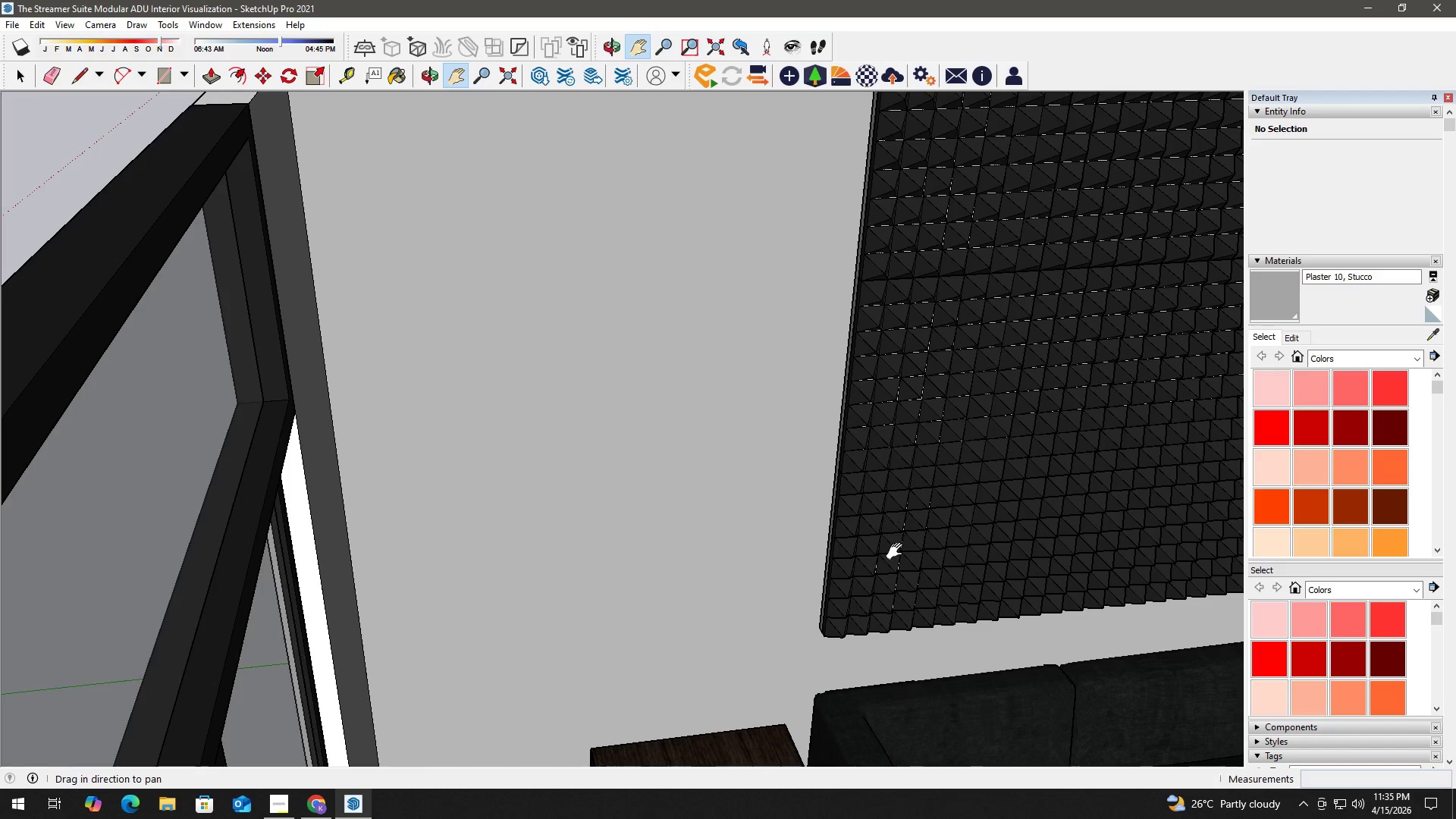 
left_click_drag(start_coordinate=[890, 555], to_coordinate=[785, 593])
 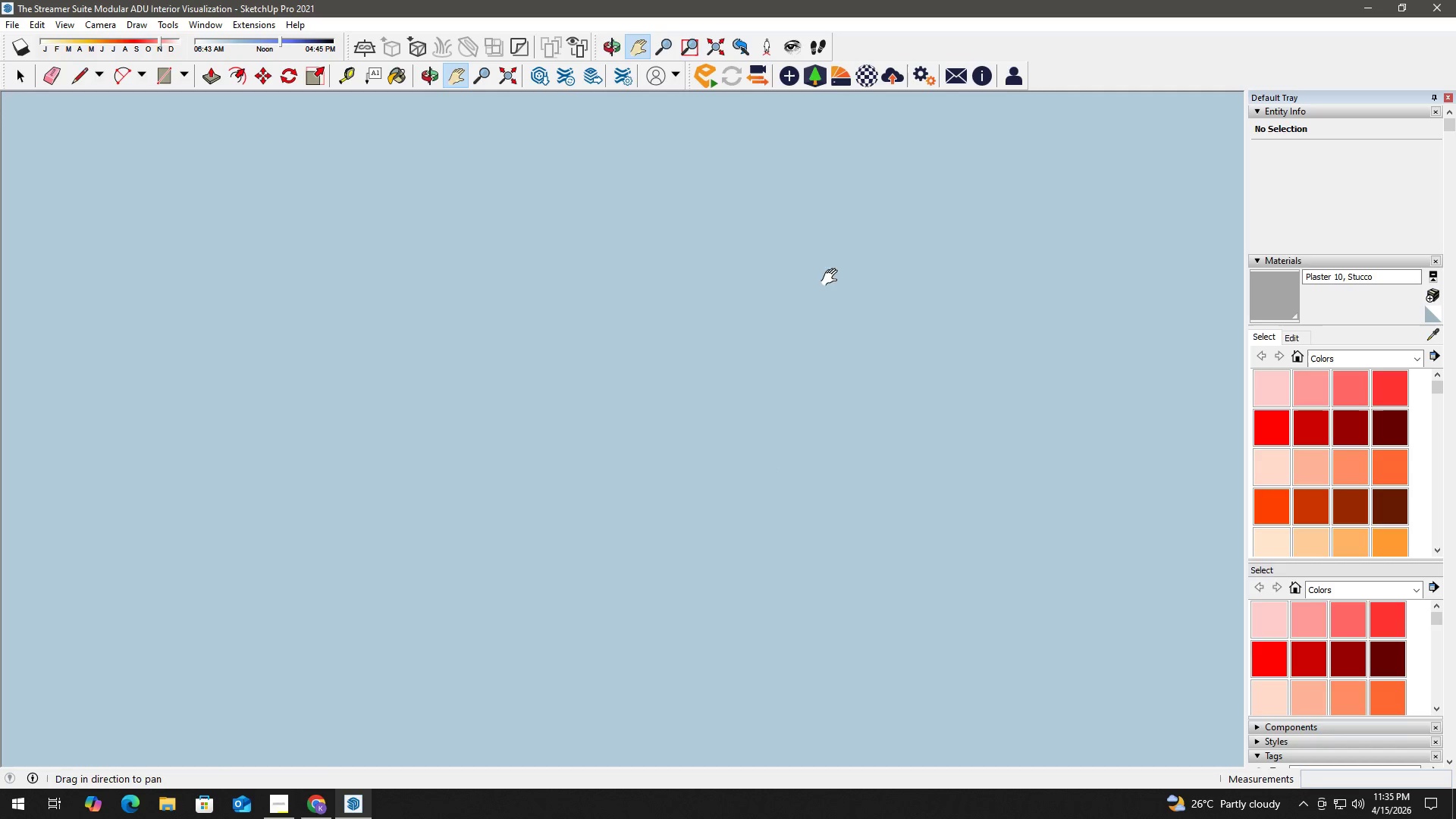 
left_click_drag(start_coordinate=[833, 277], to_coordinate=[791, 623])
 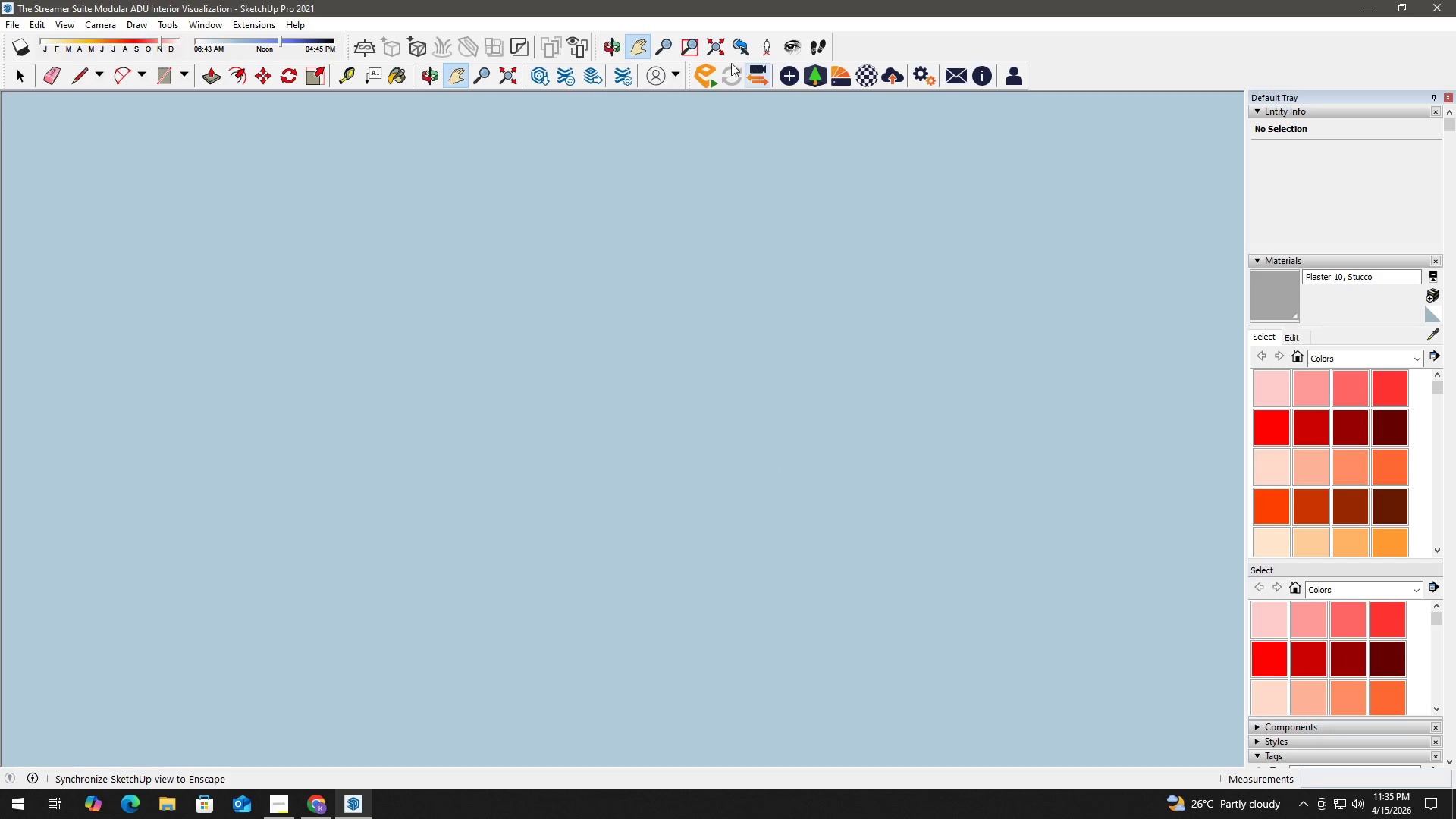 
left_click([708, 43])
 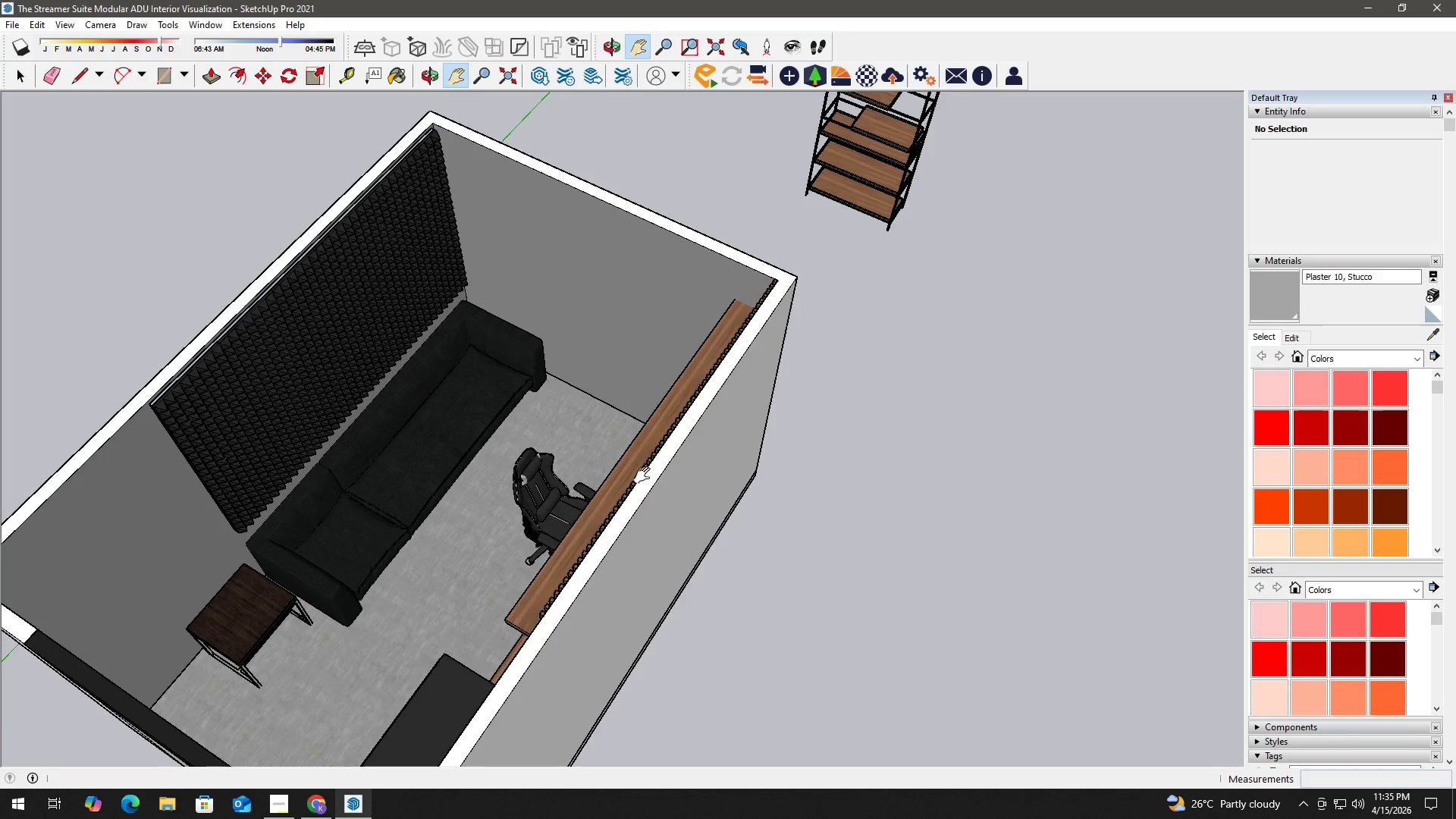 
key(B)
 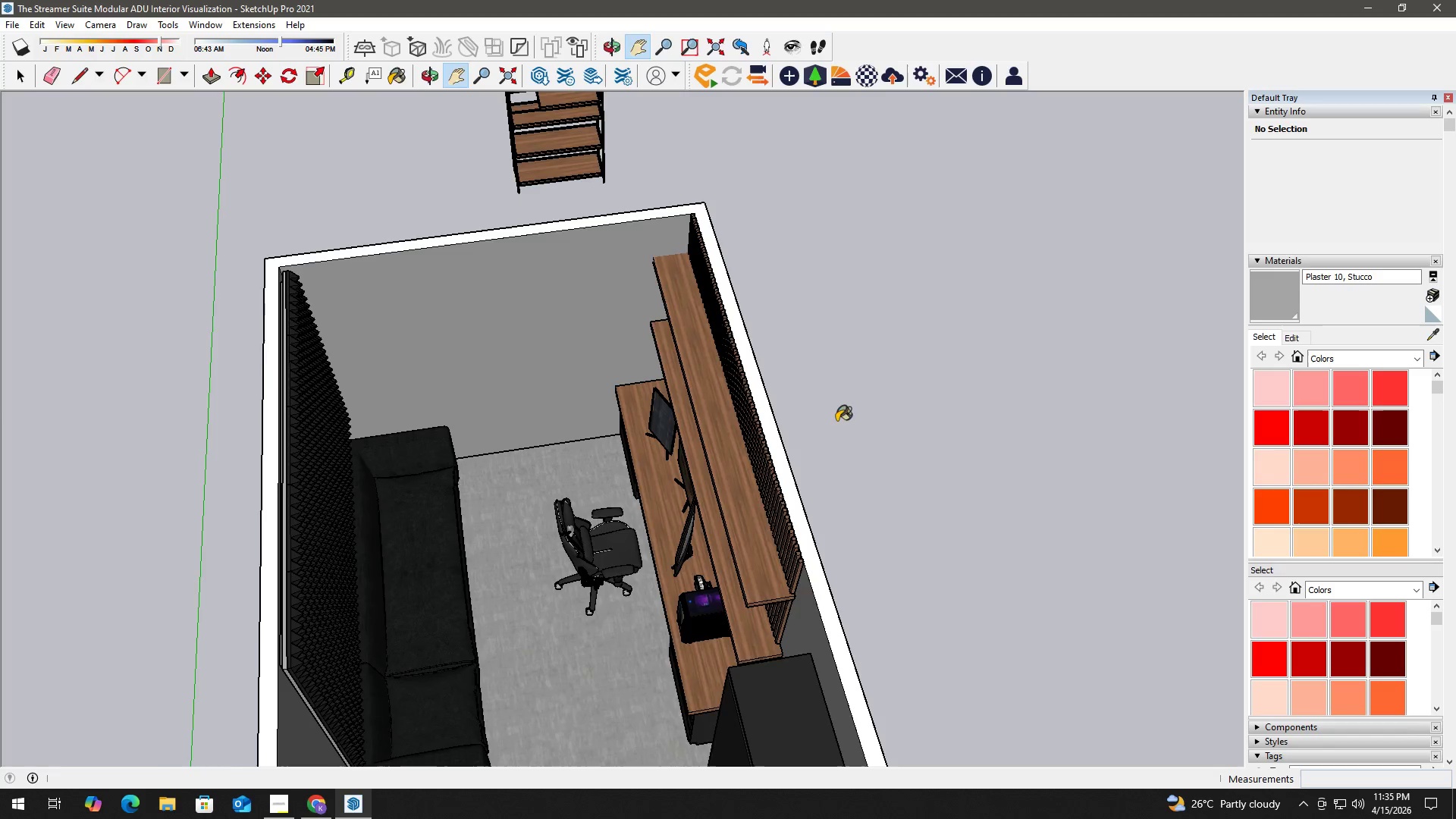 
hold_key(key=AltLeft, duration=0.33)
 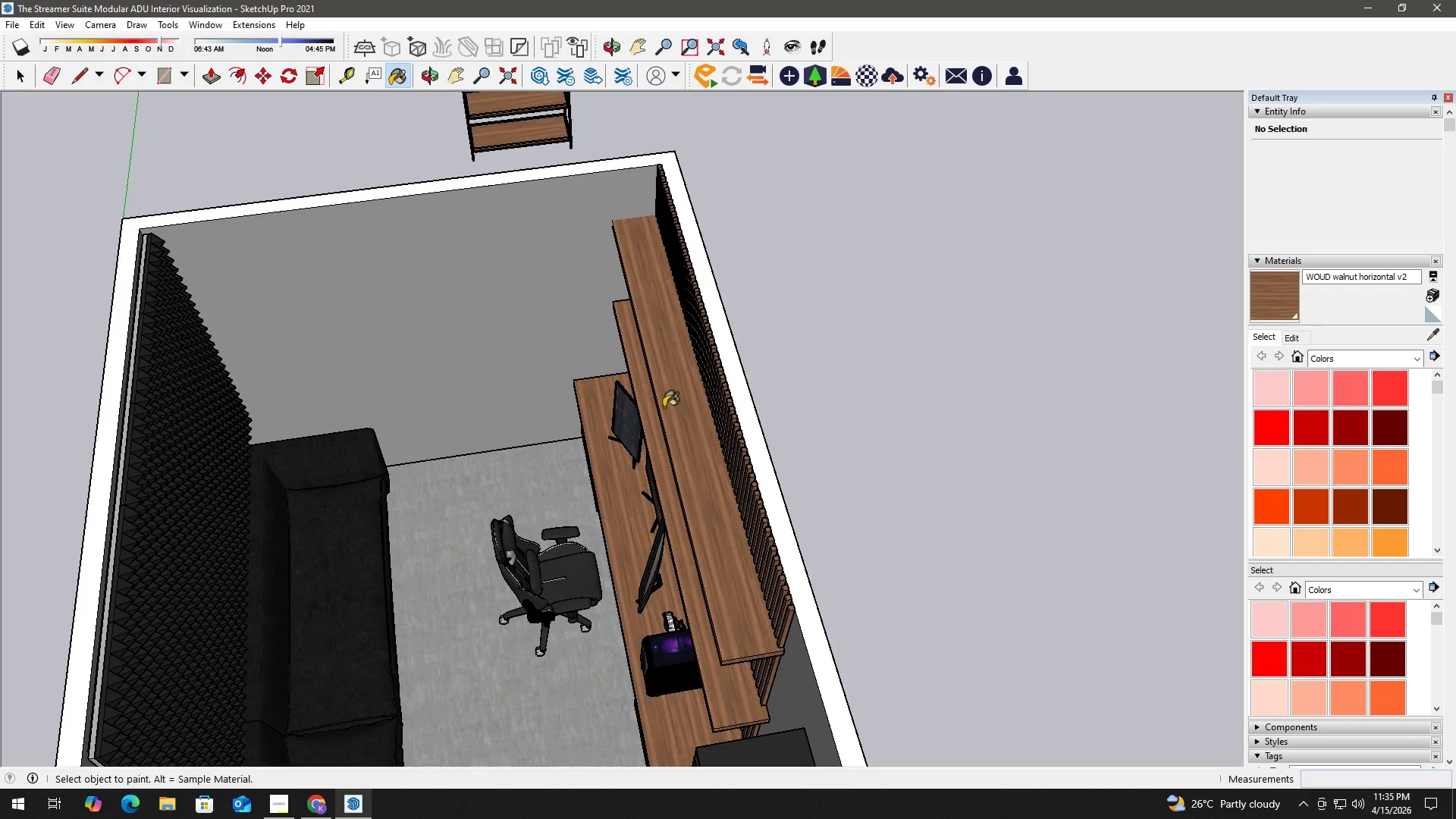 
scroll: coordinate [824, 413], scroll_direction: up, amount: 2.0
 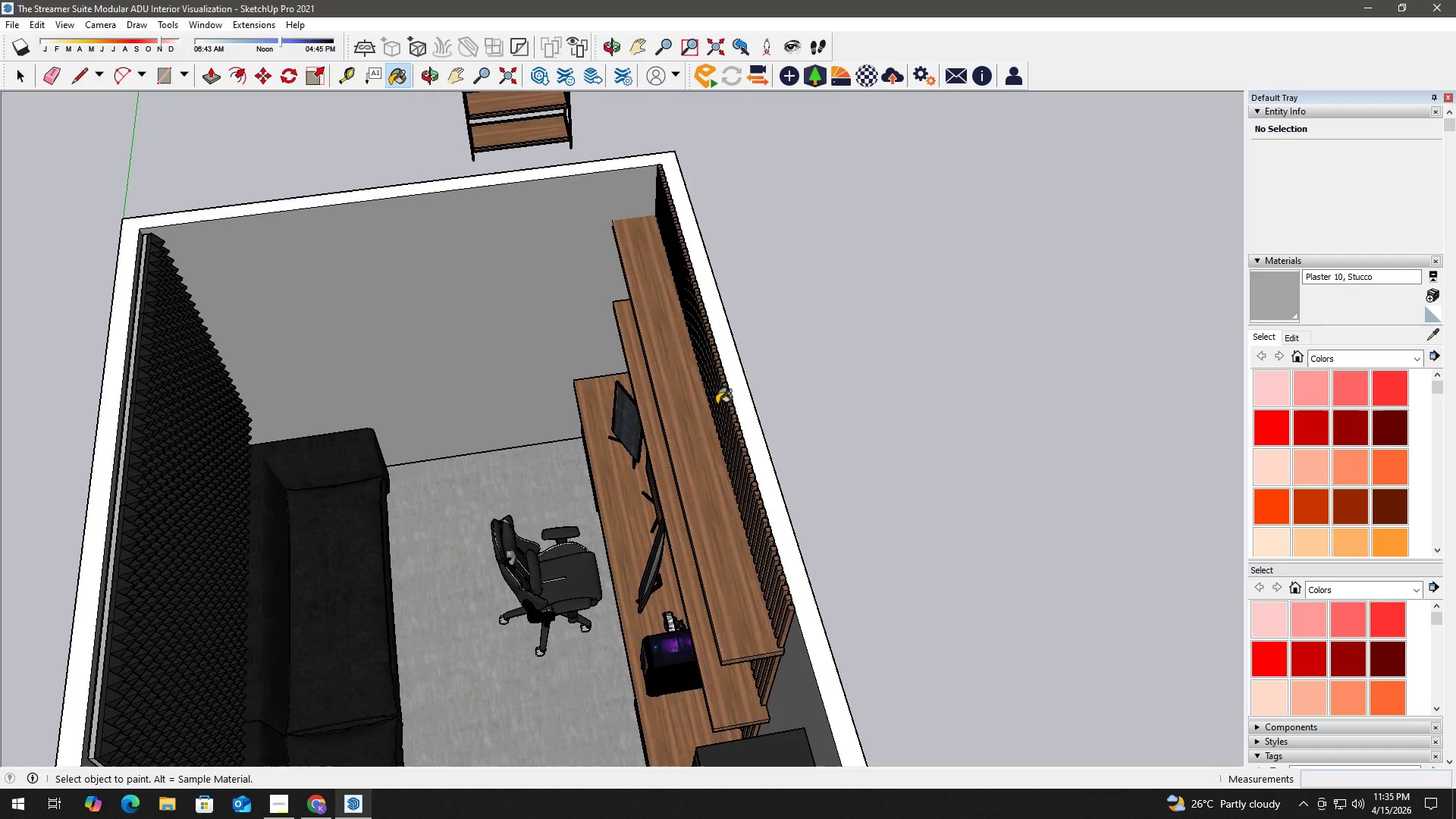 
key(H)
 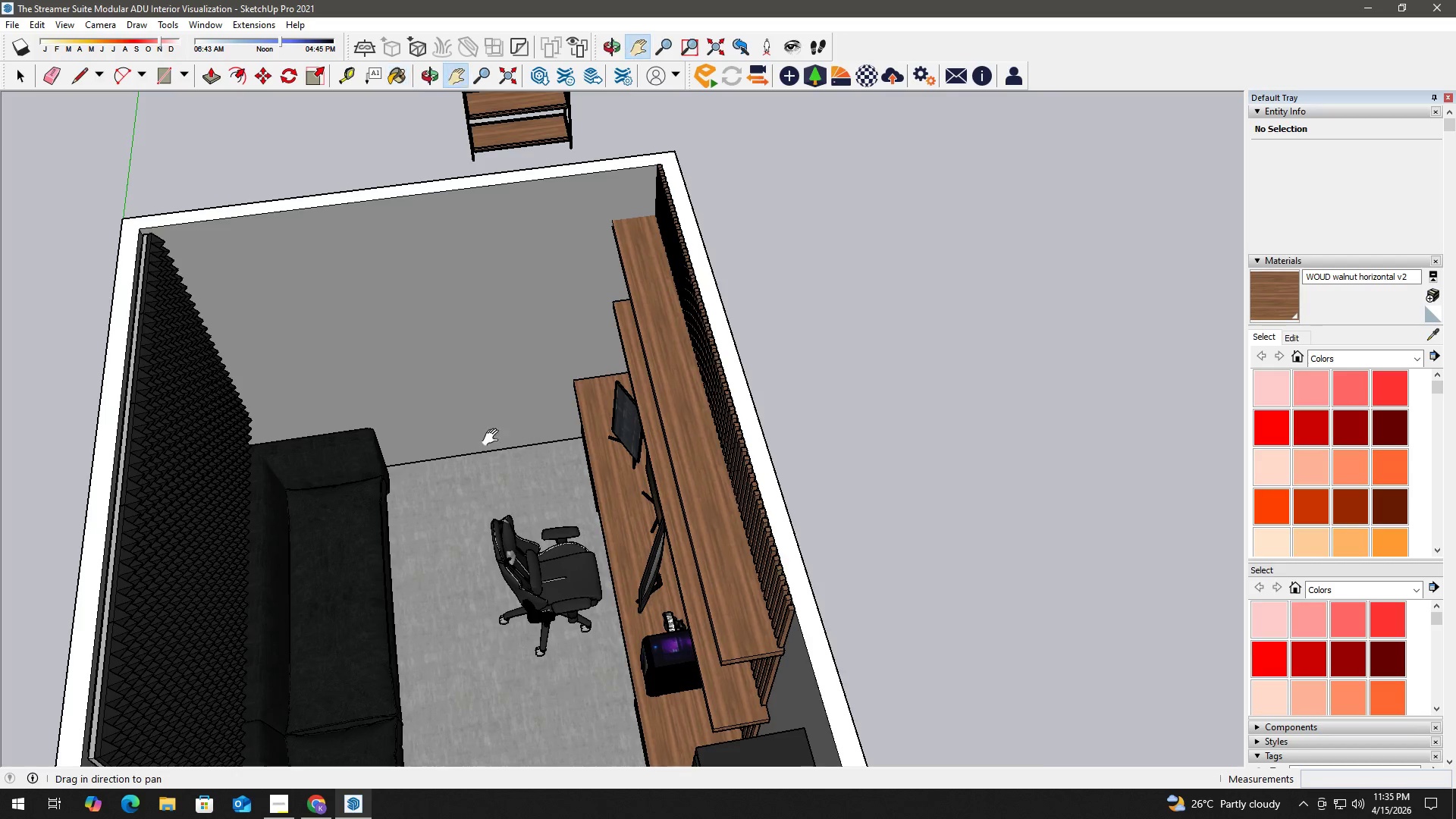 
left_click_drag(start_coordinate=[494, 438], to_coordinate=[839, 363])
 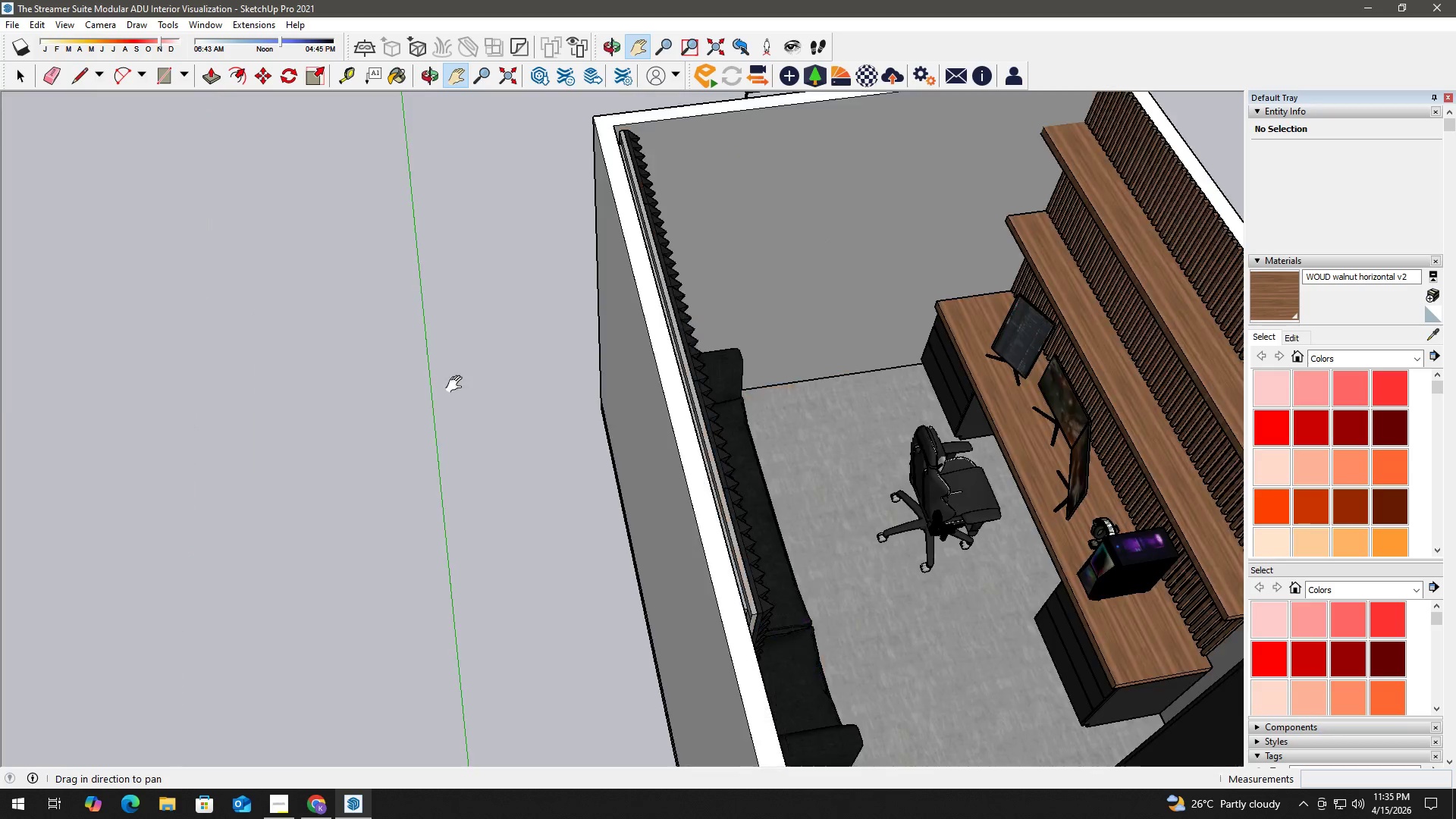 
key(Space)
 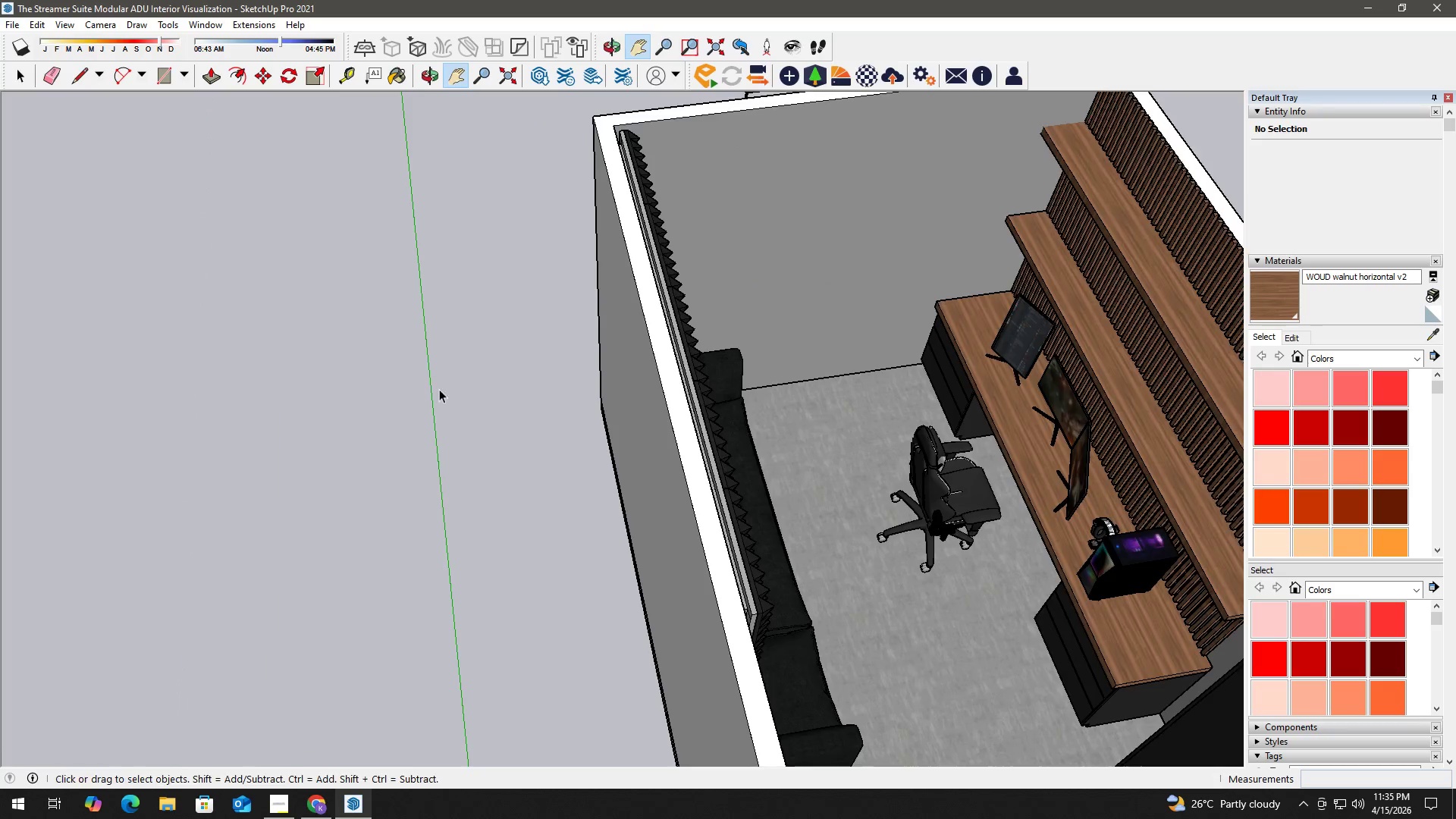 
scroll: coordinate [792, 379], scroll_direction: up, amount: 5.0
 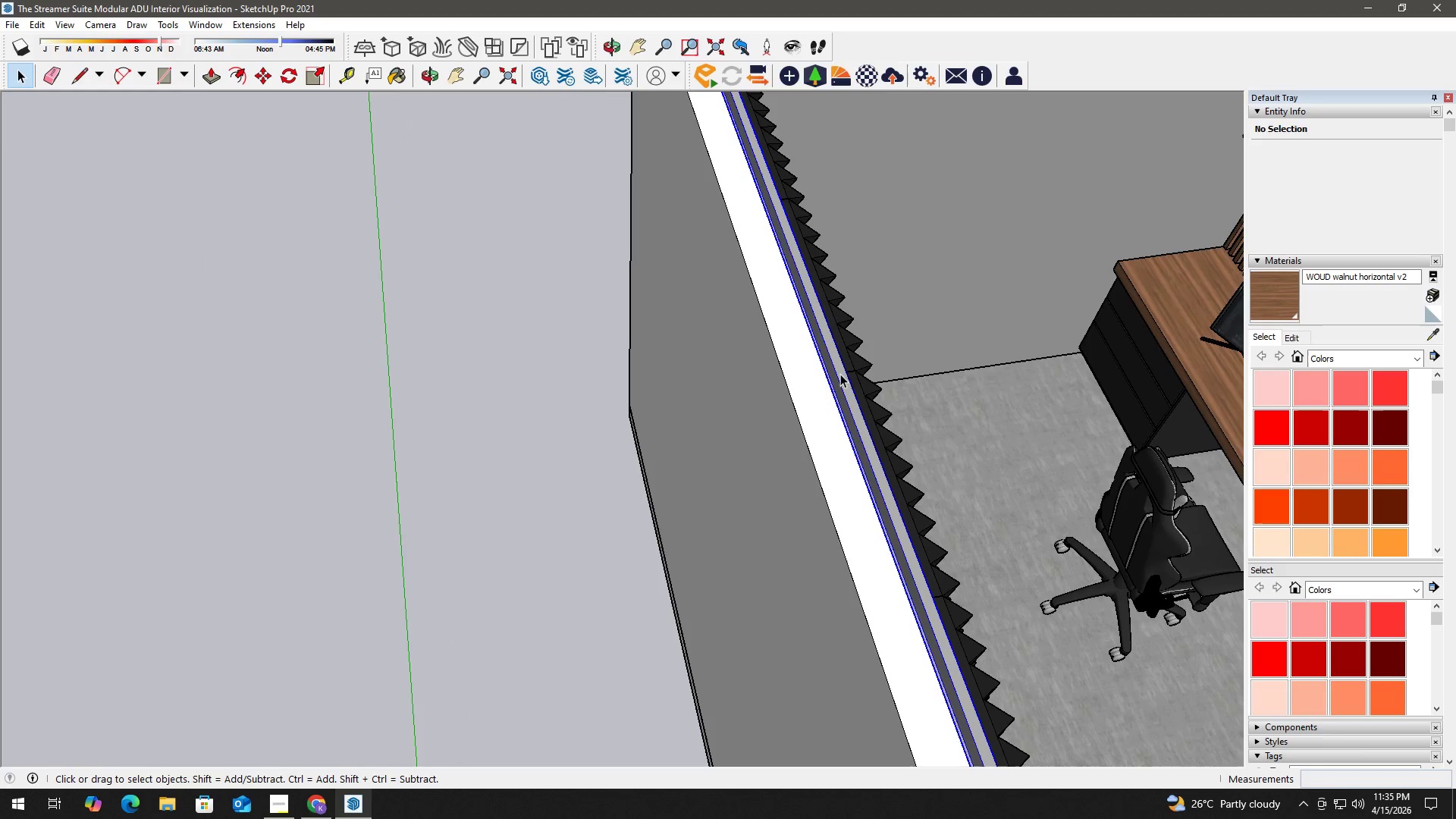 
double_click([836, 379])
 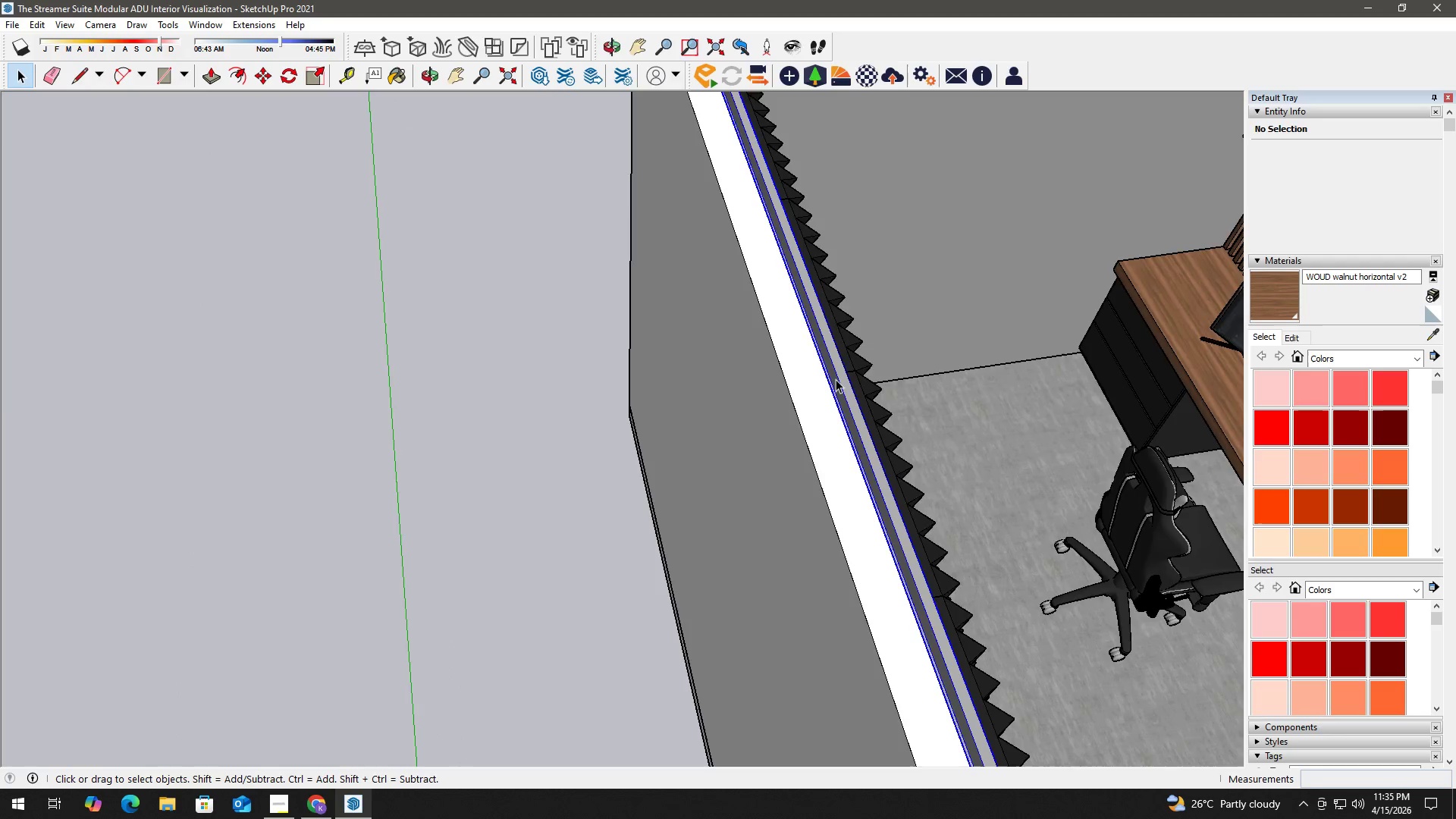 
triple_click([836, 379])
 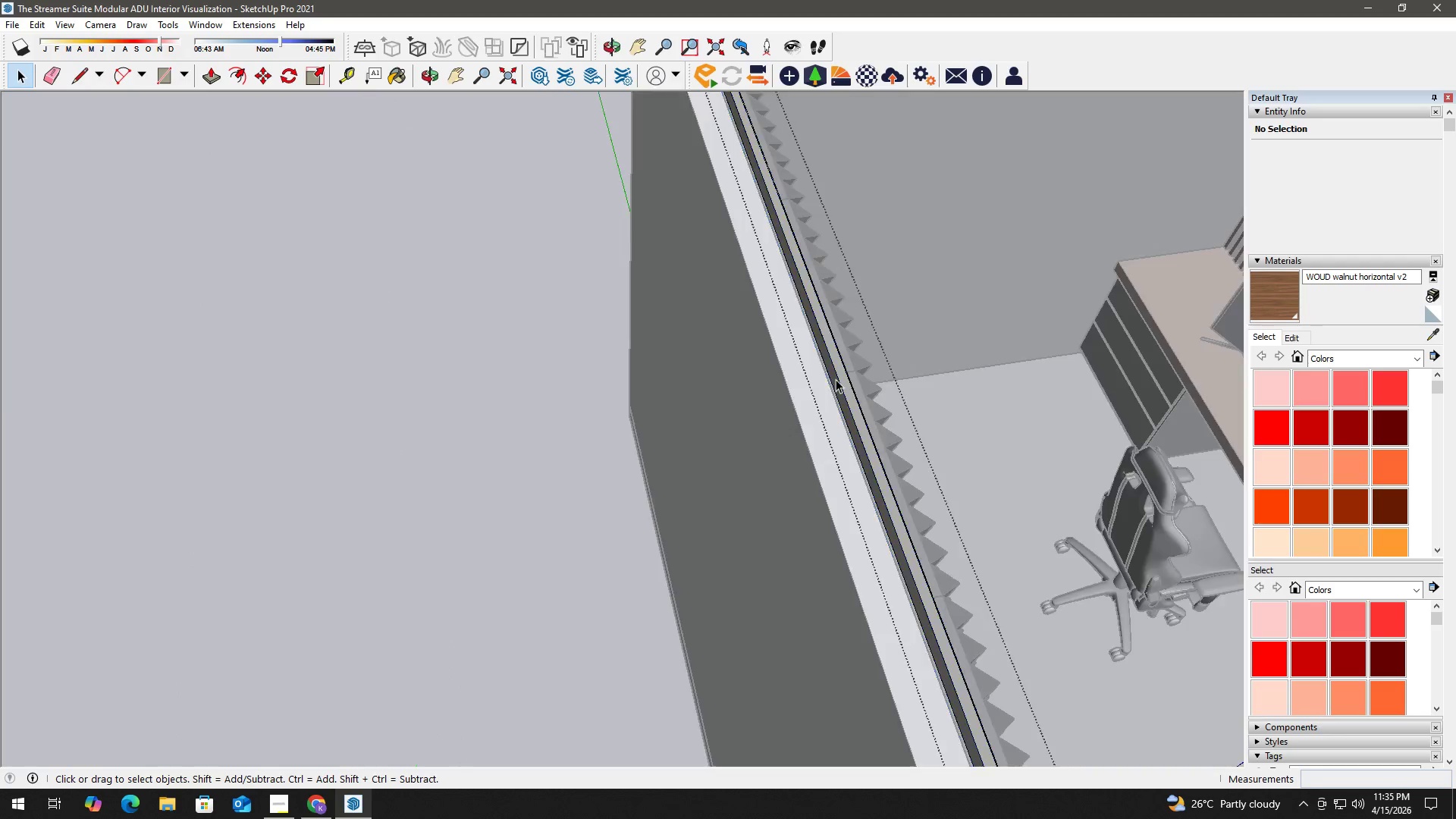 
triple_click([836, 379])
 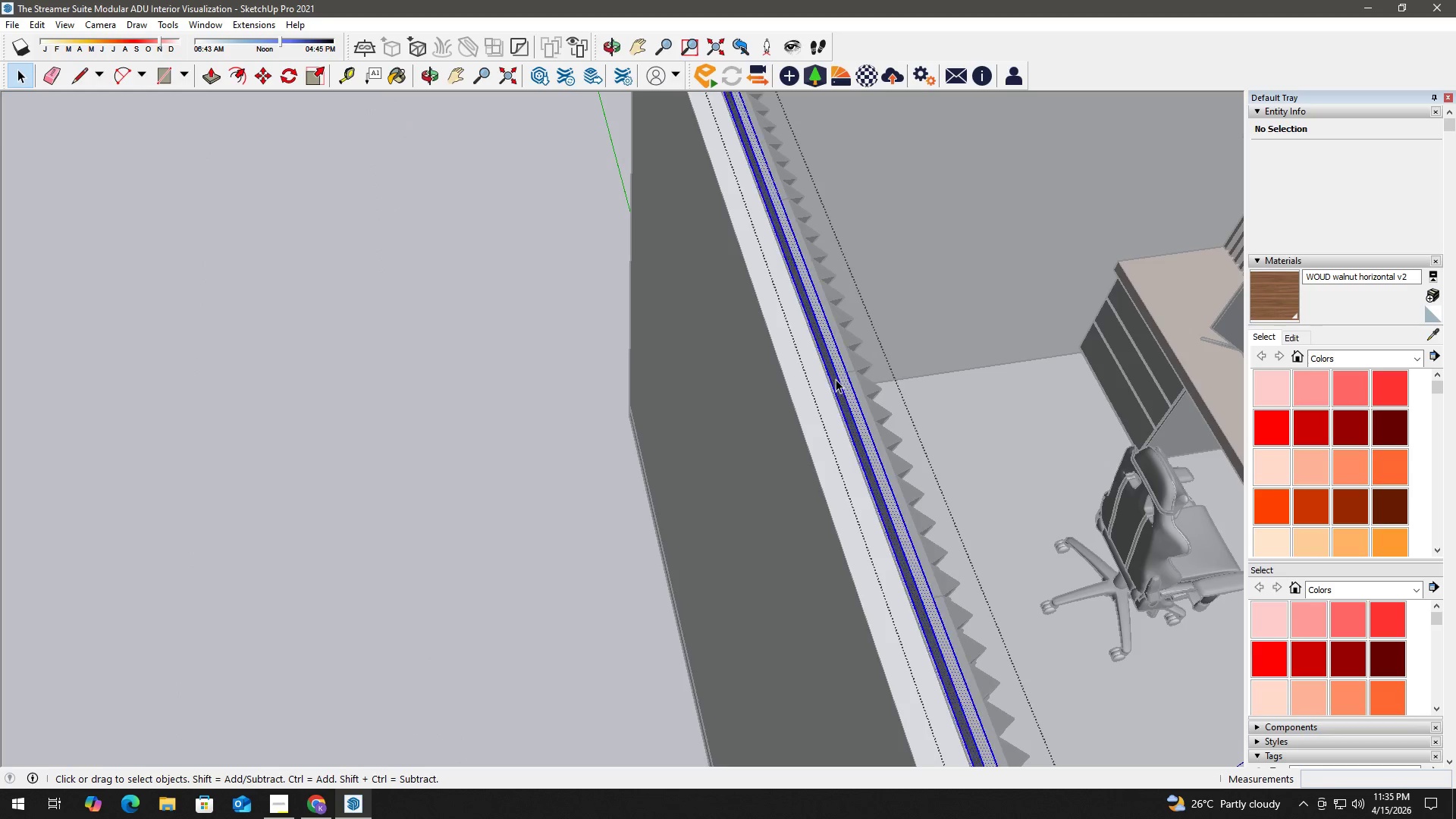 
triple_click([836, 379])
 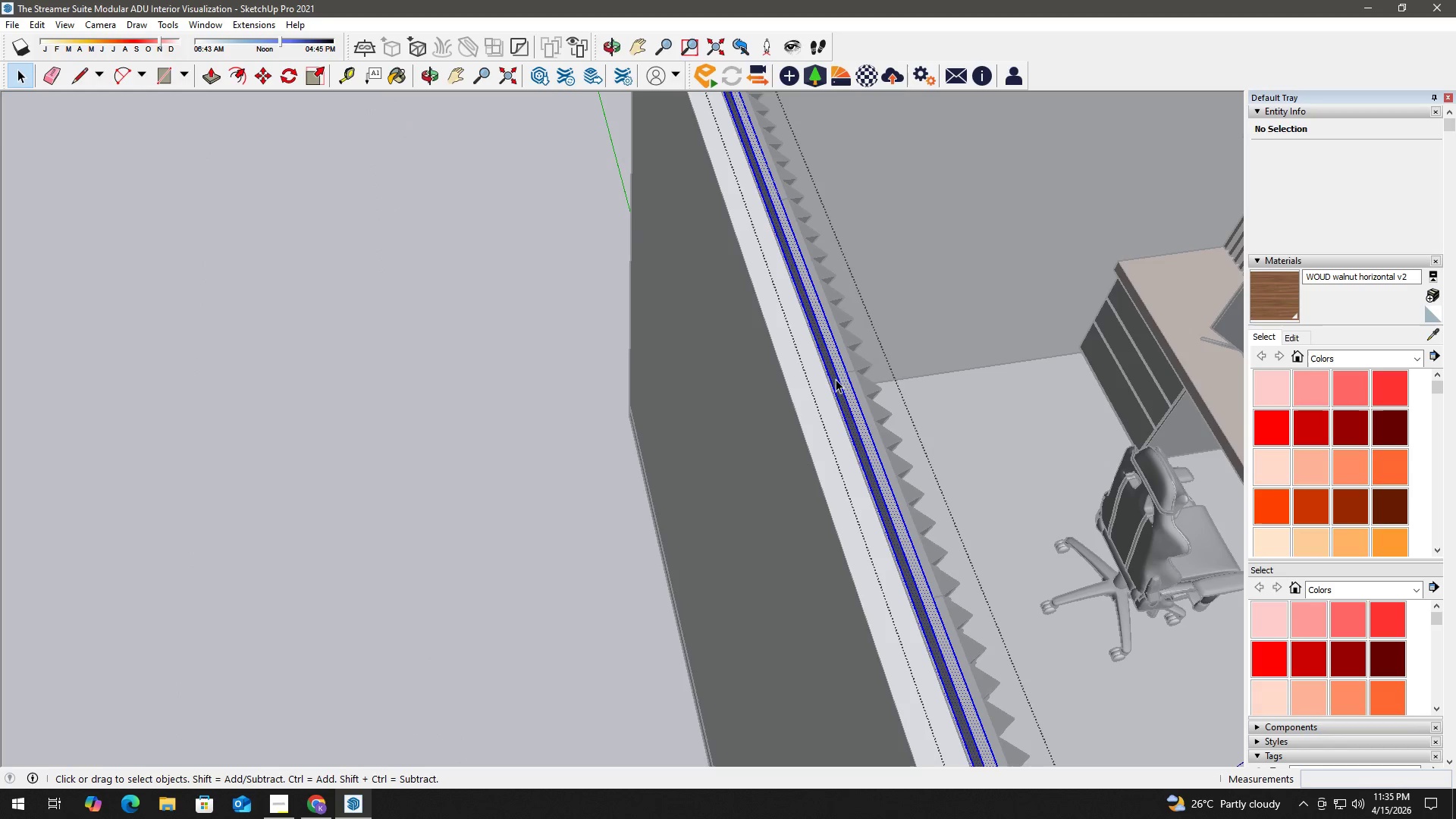 
triple_click([836, 379])
 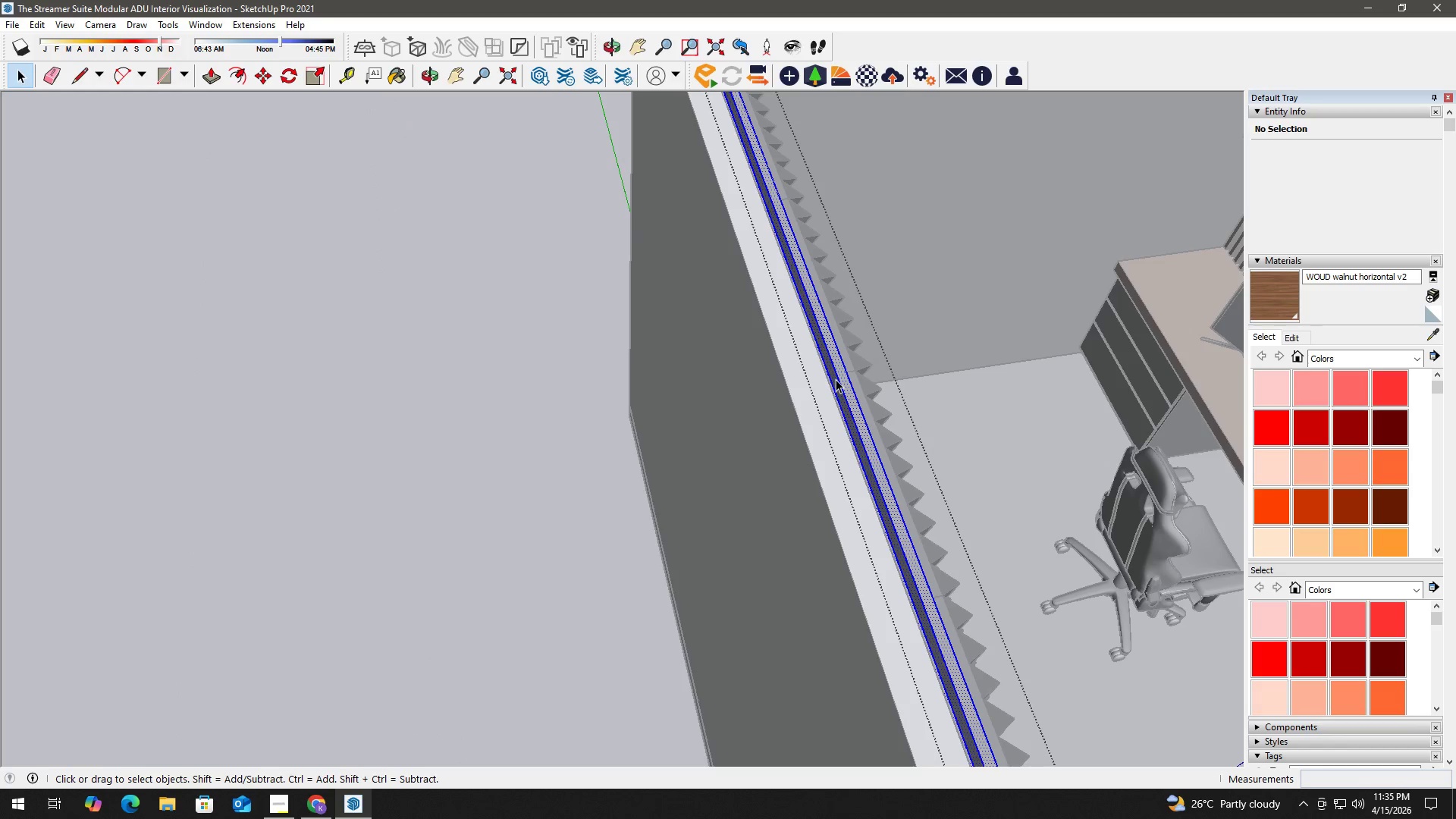 
triple_click([836, 379])
 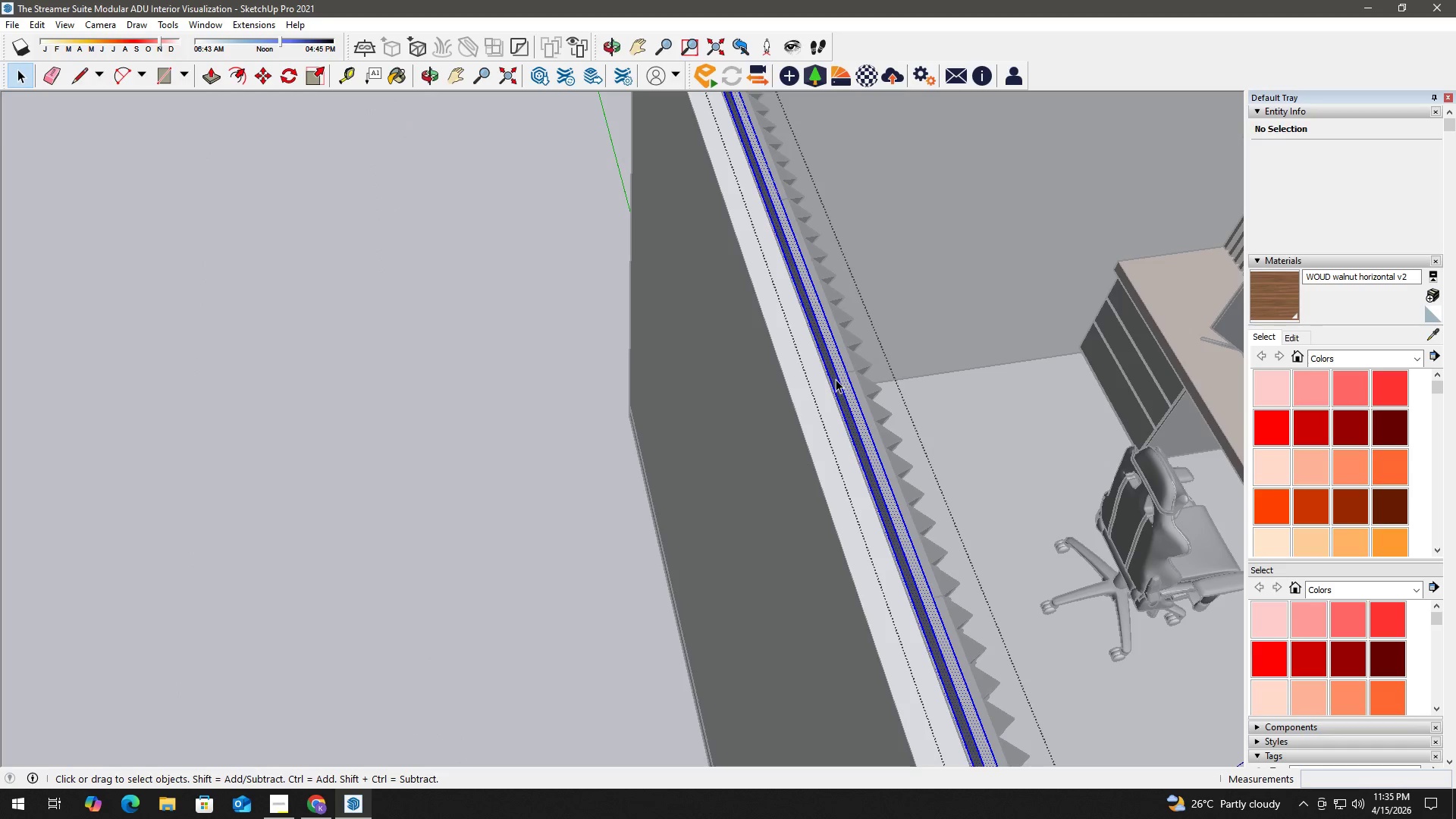 
key(B)
 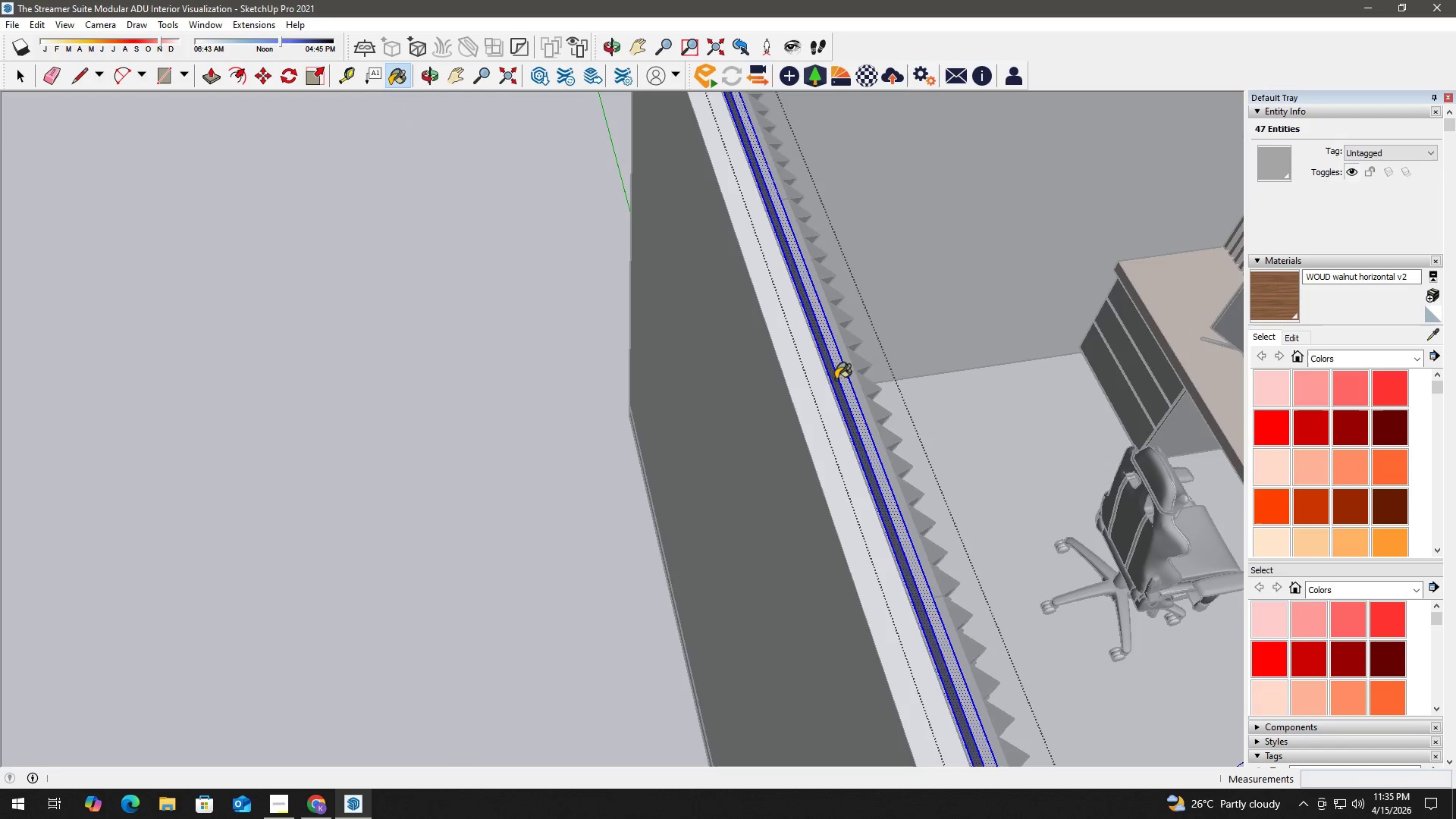 
triple_click([836, 379])
 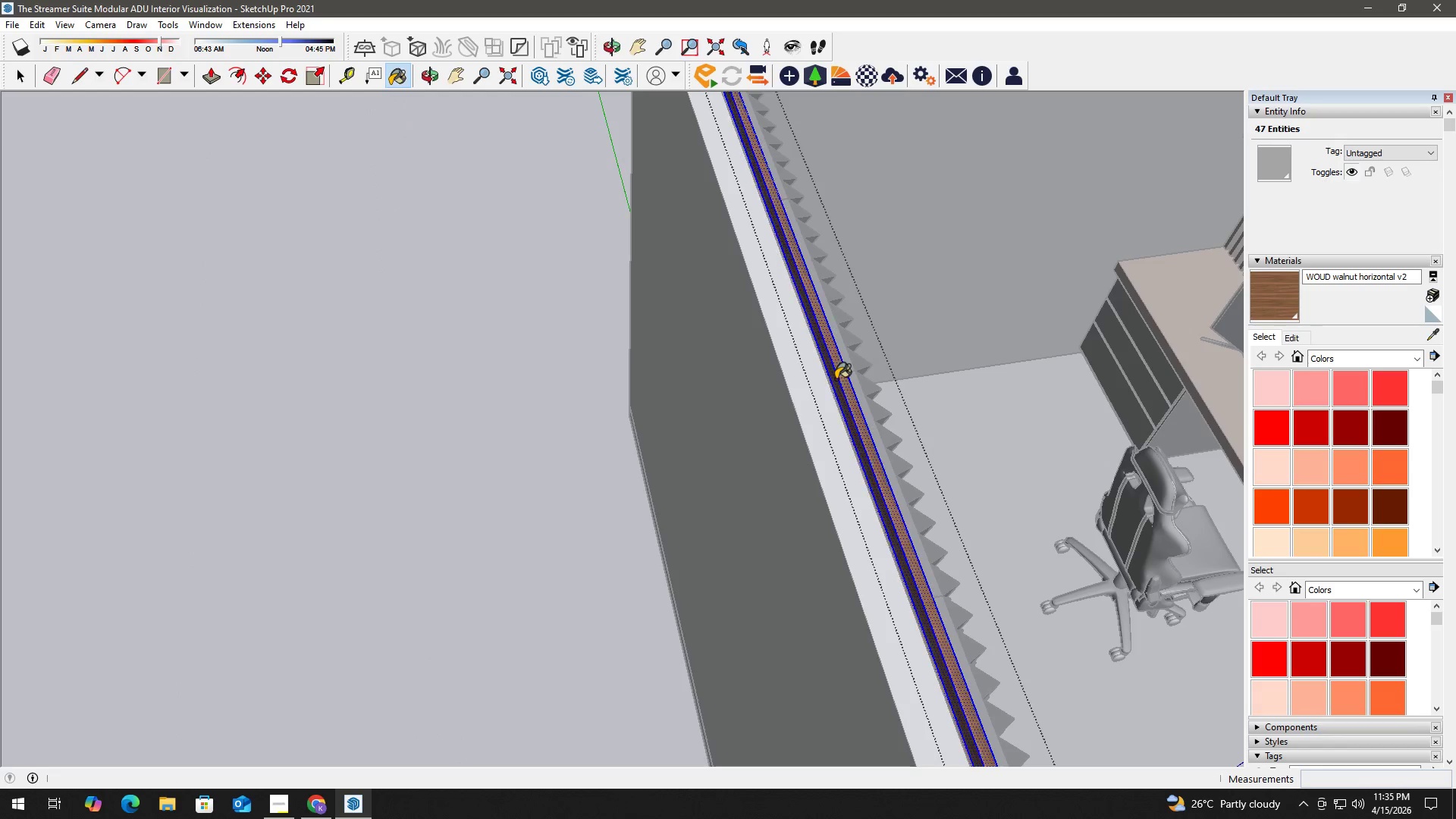 
triple_click([836, 379])
 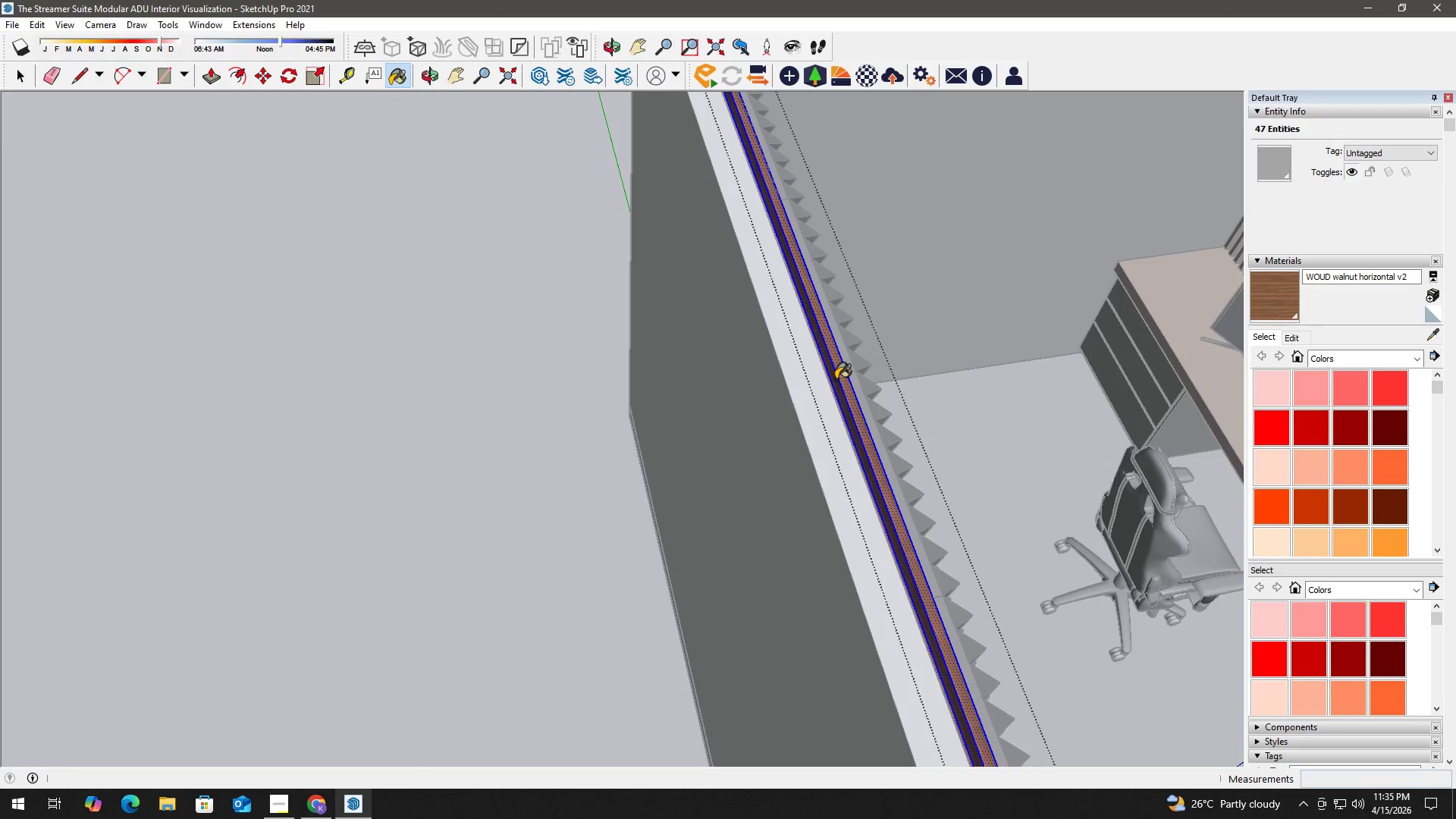 
key(Space)
 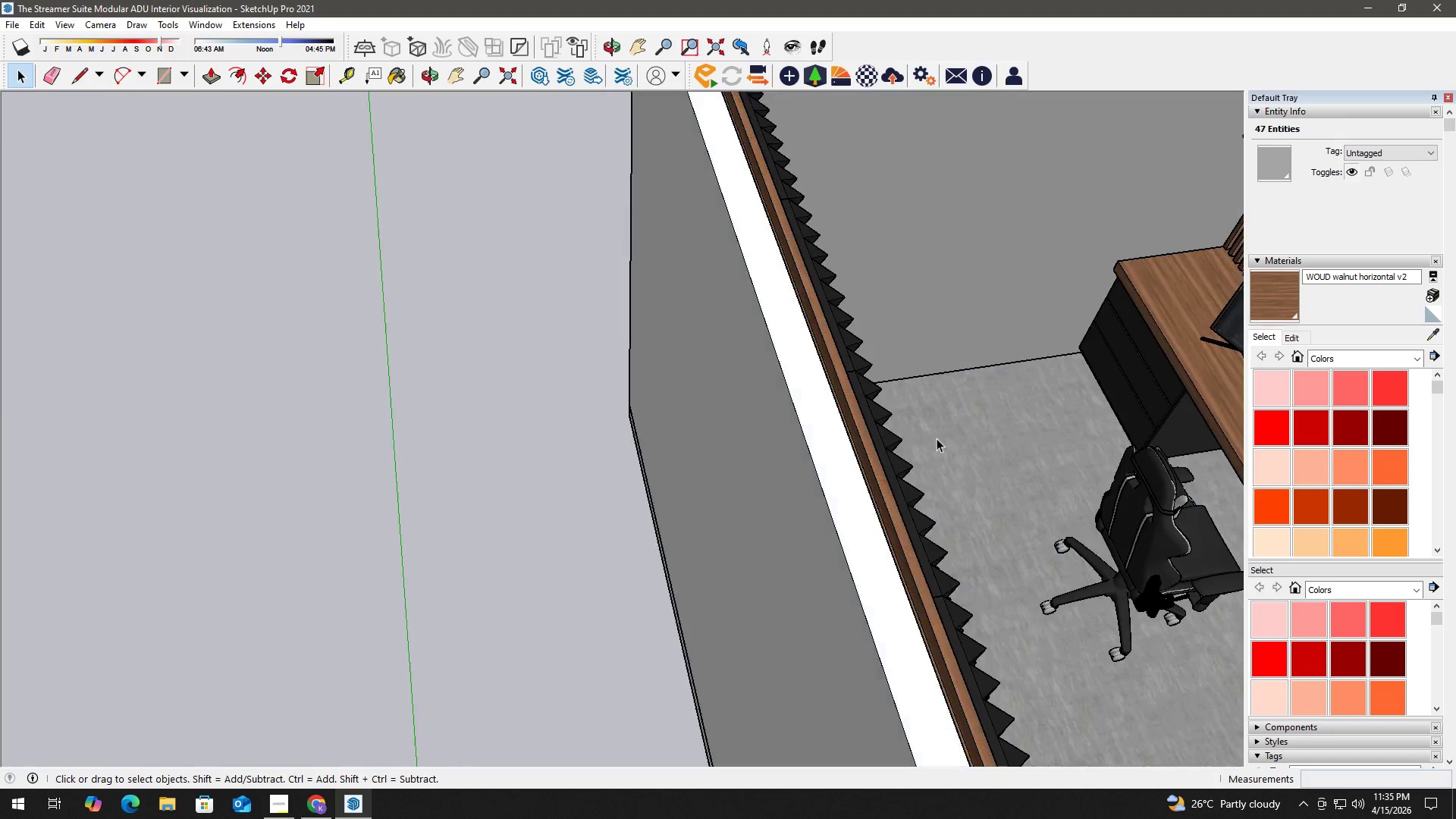 
key(Escape)
 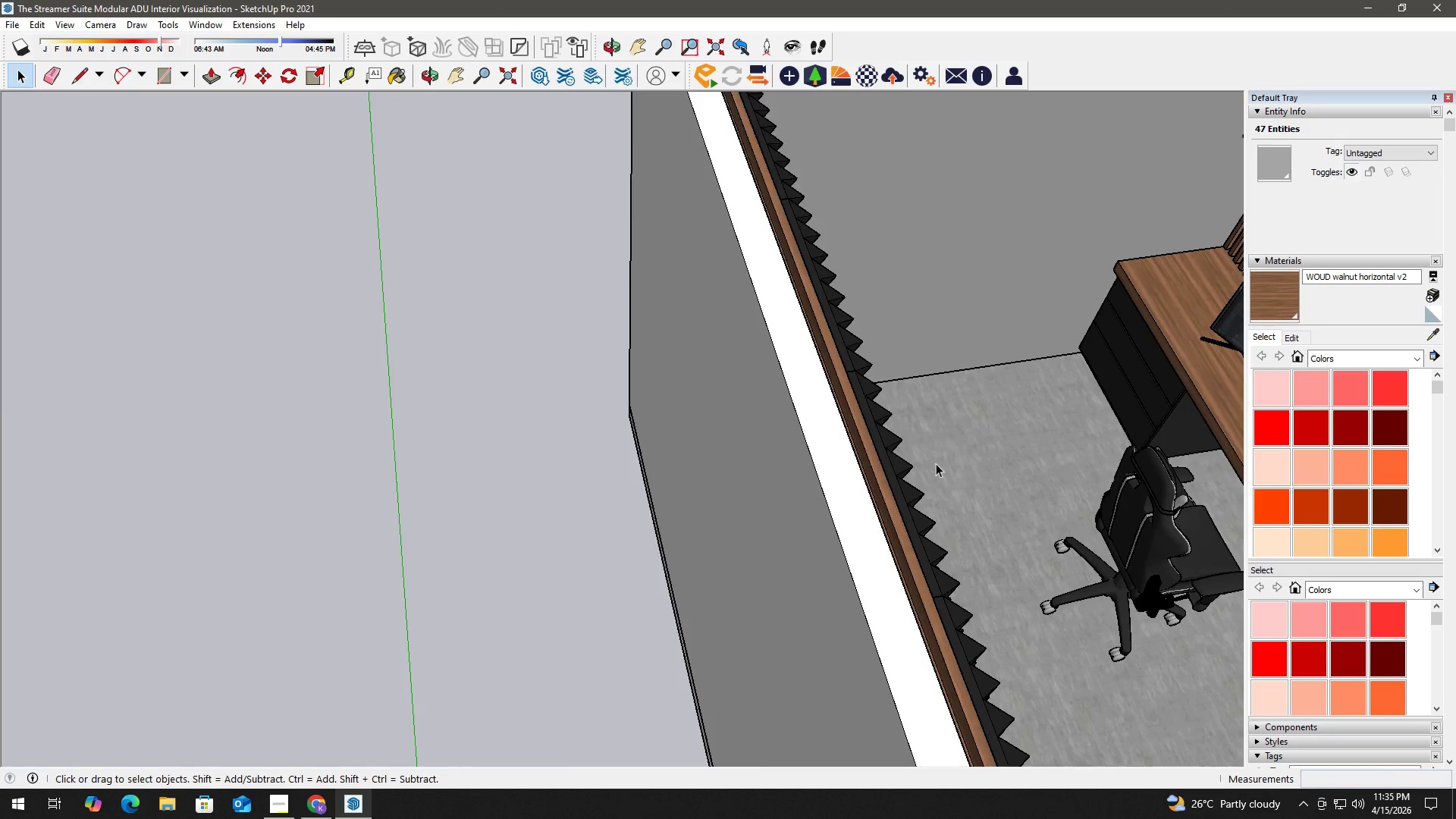 
key(H)
 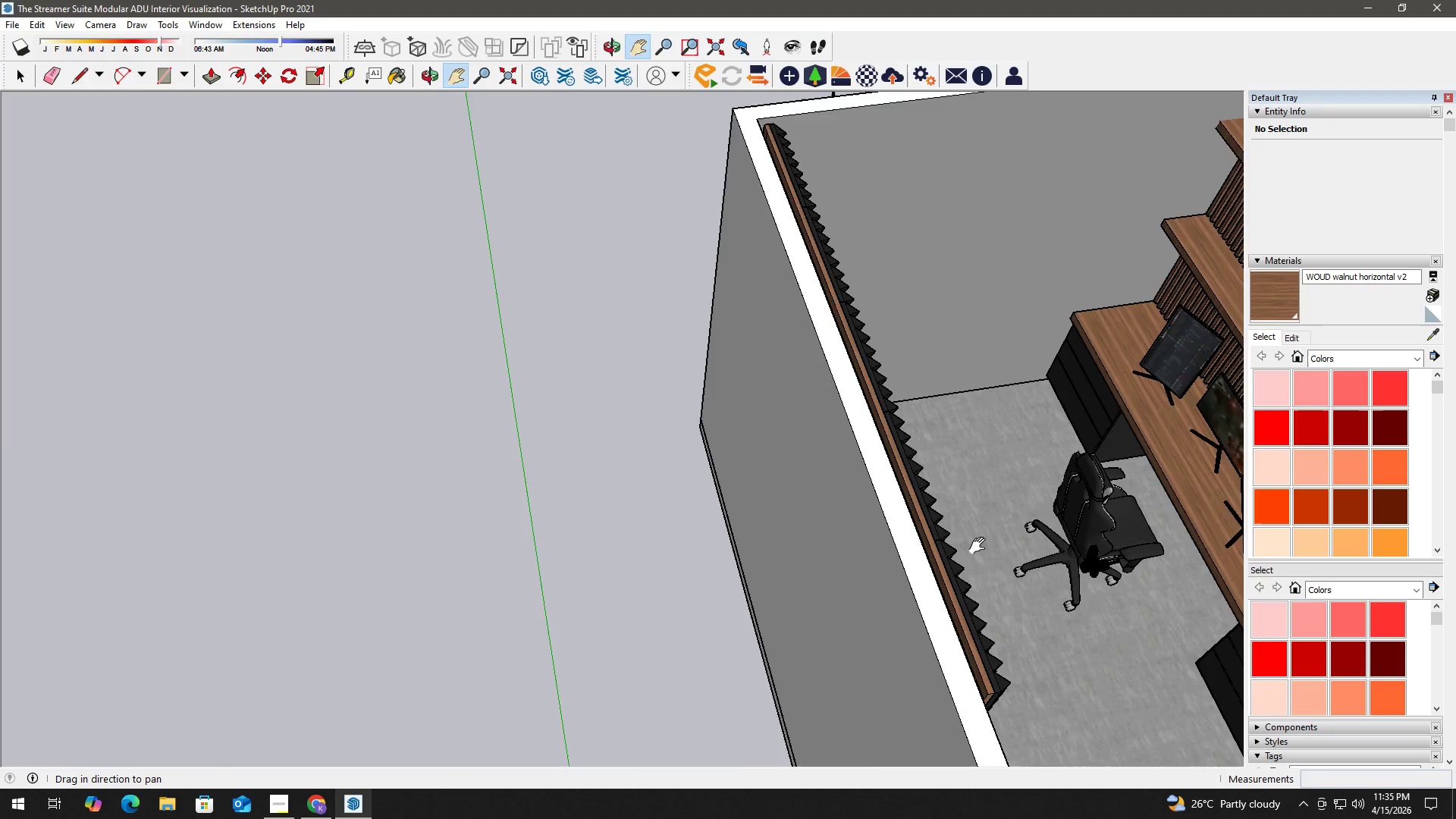 
left_click_drag(start_coordinate=[980, 544], to_coordinate=[706, 278])
 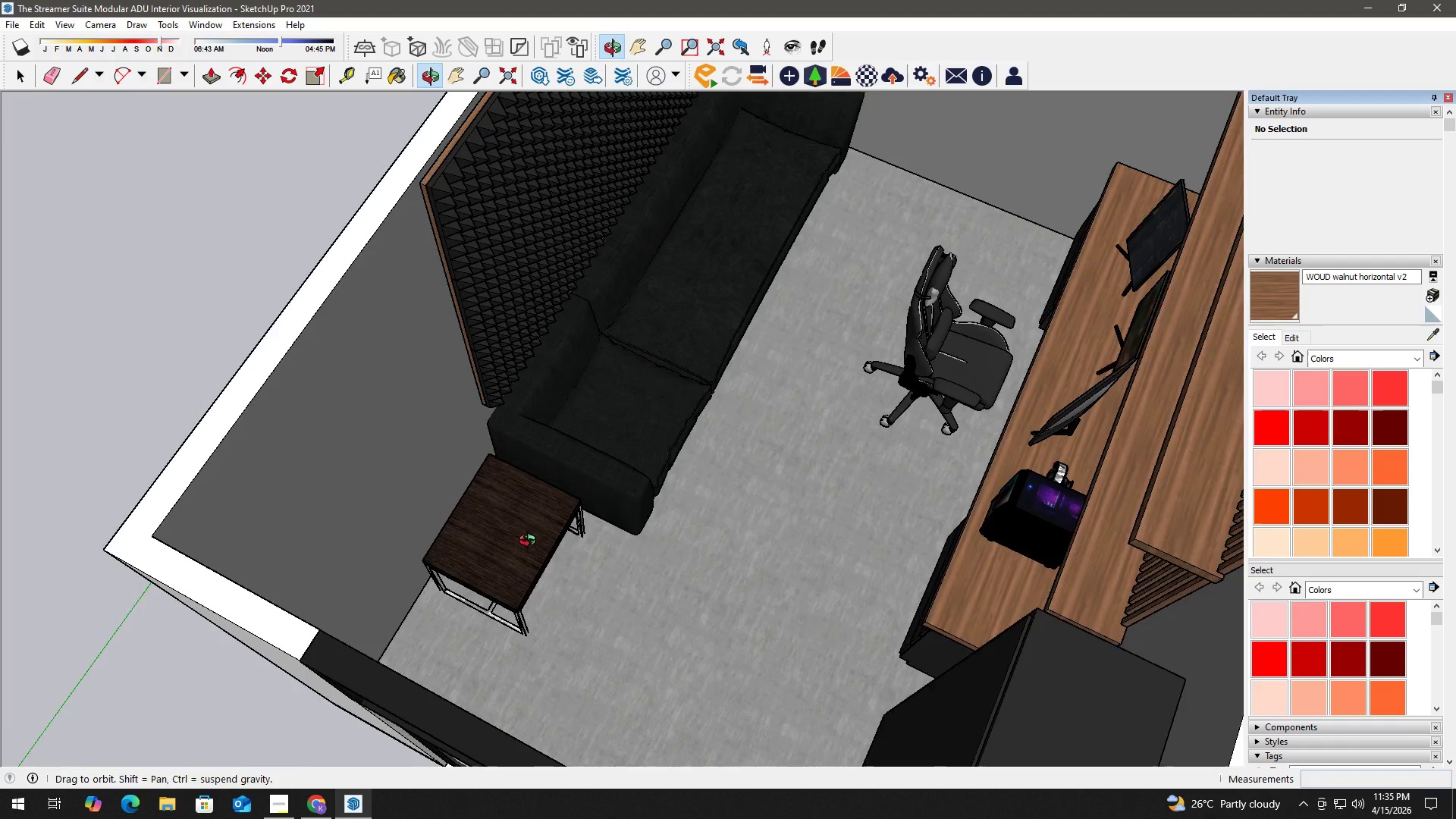 
scroll: coordinate [937, 472], scroll_direction: down, amount: 3.0
 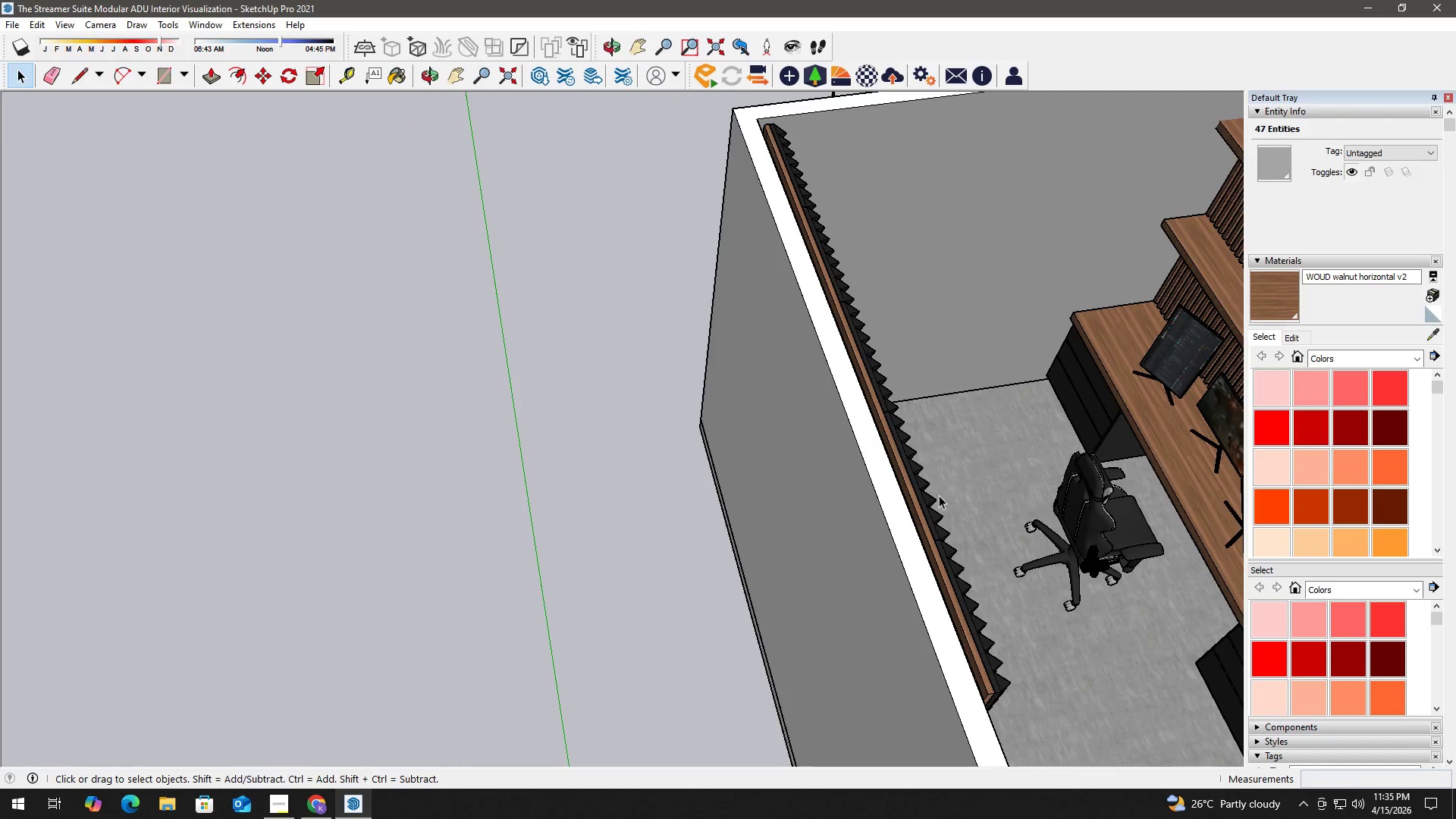 
key(Space)
 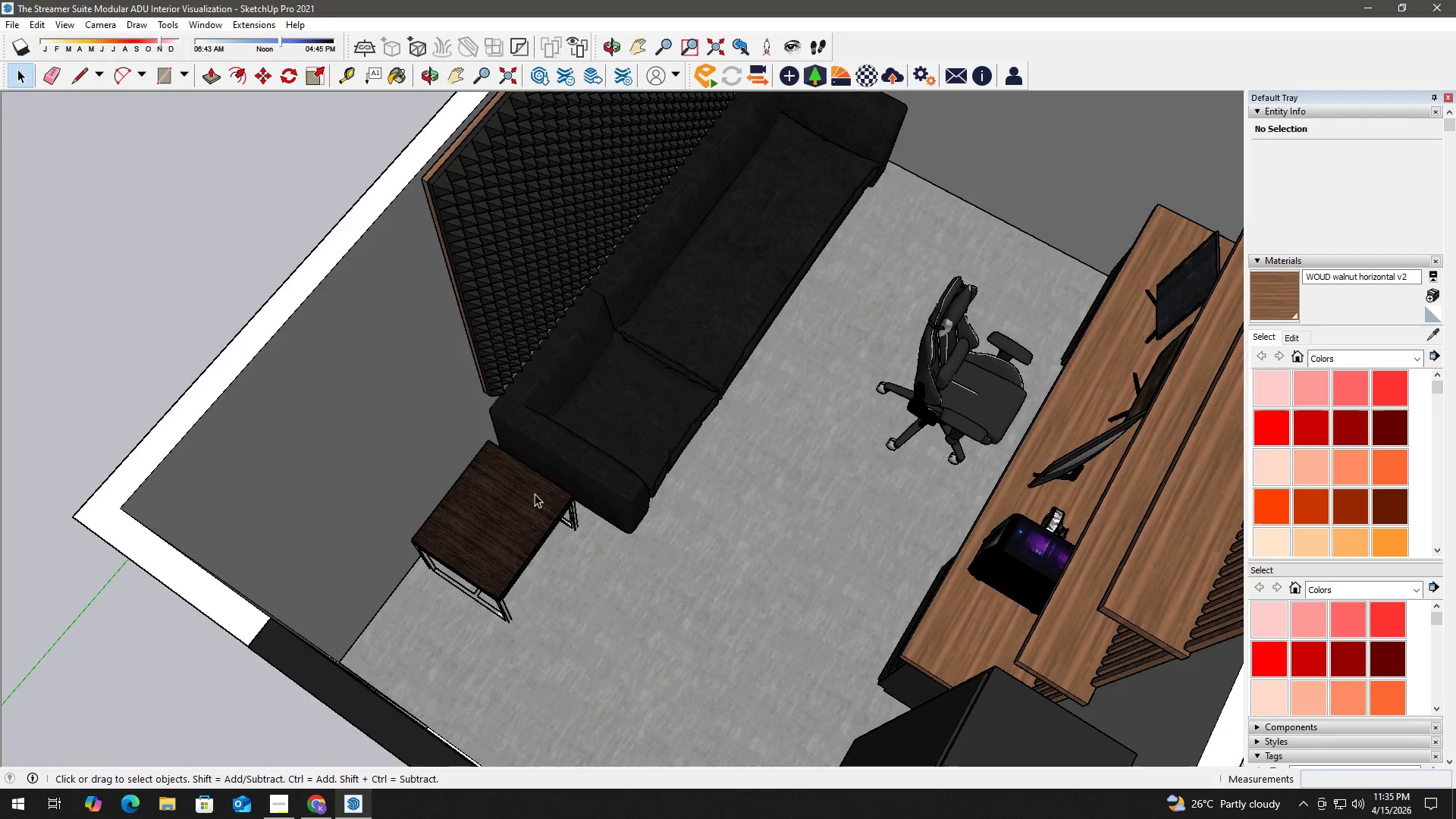 
double_click([535, 494])
 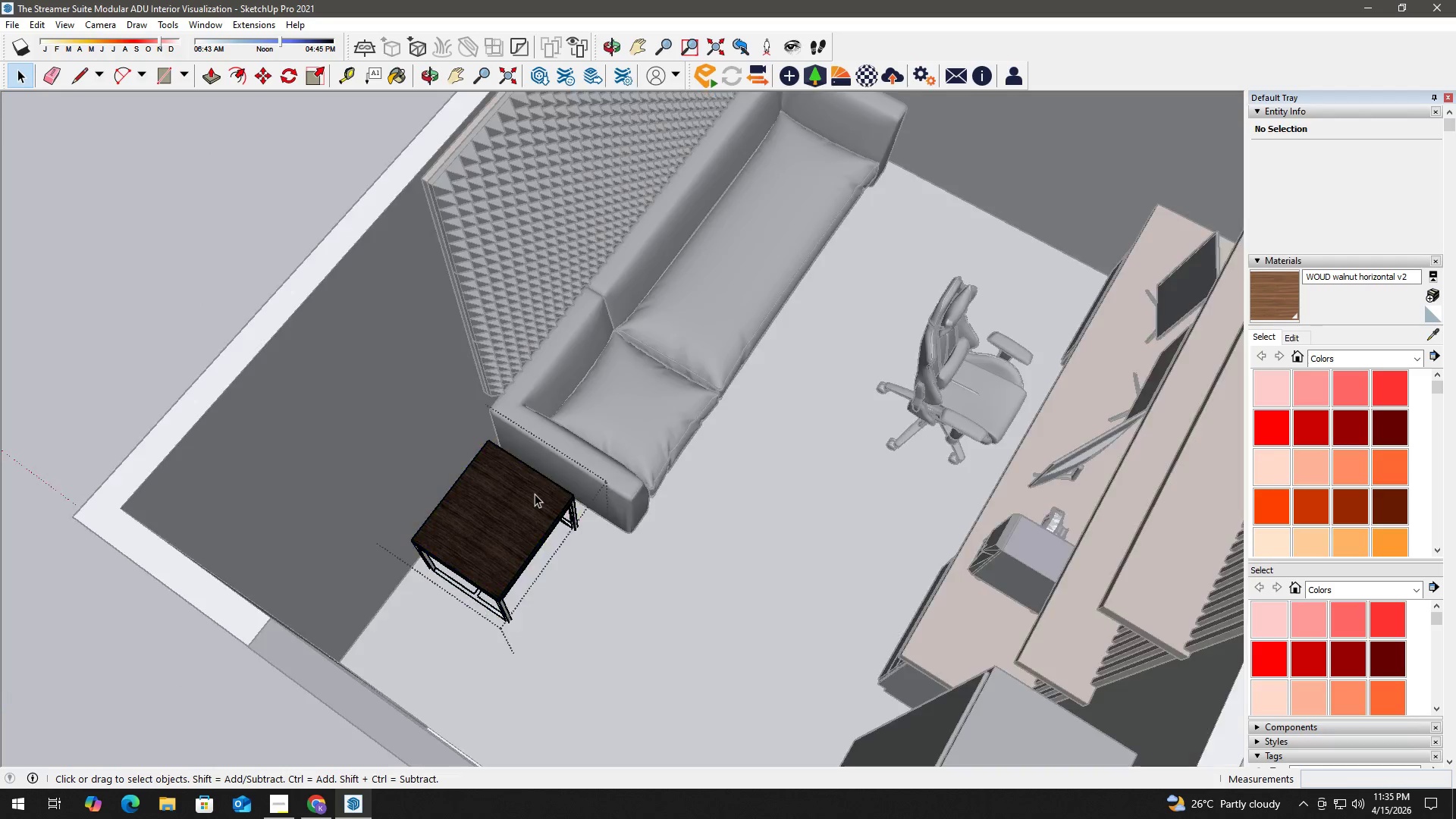 
triple_click([535, 494])
 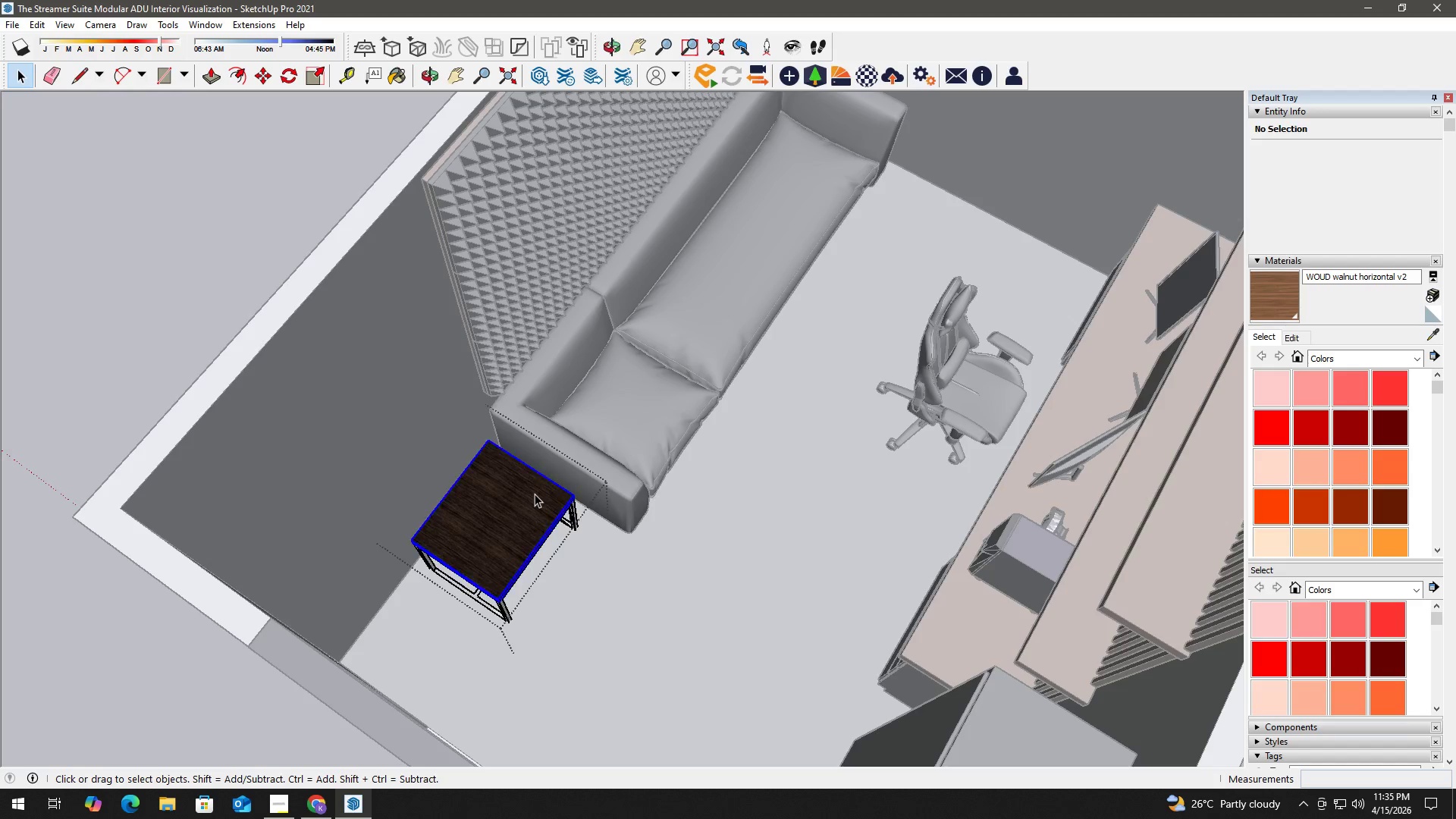 
triple_click([535, 494])
 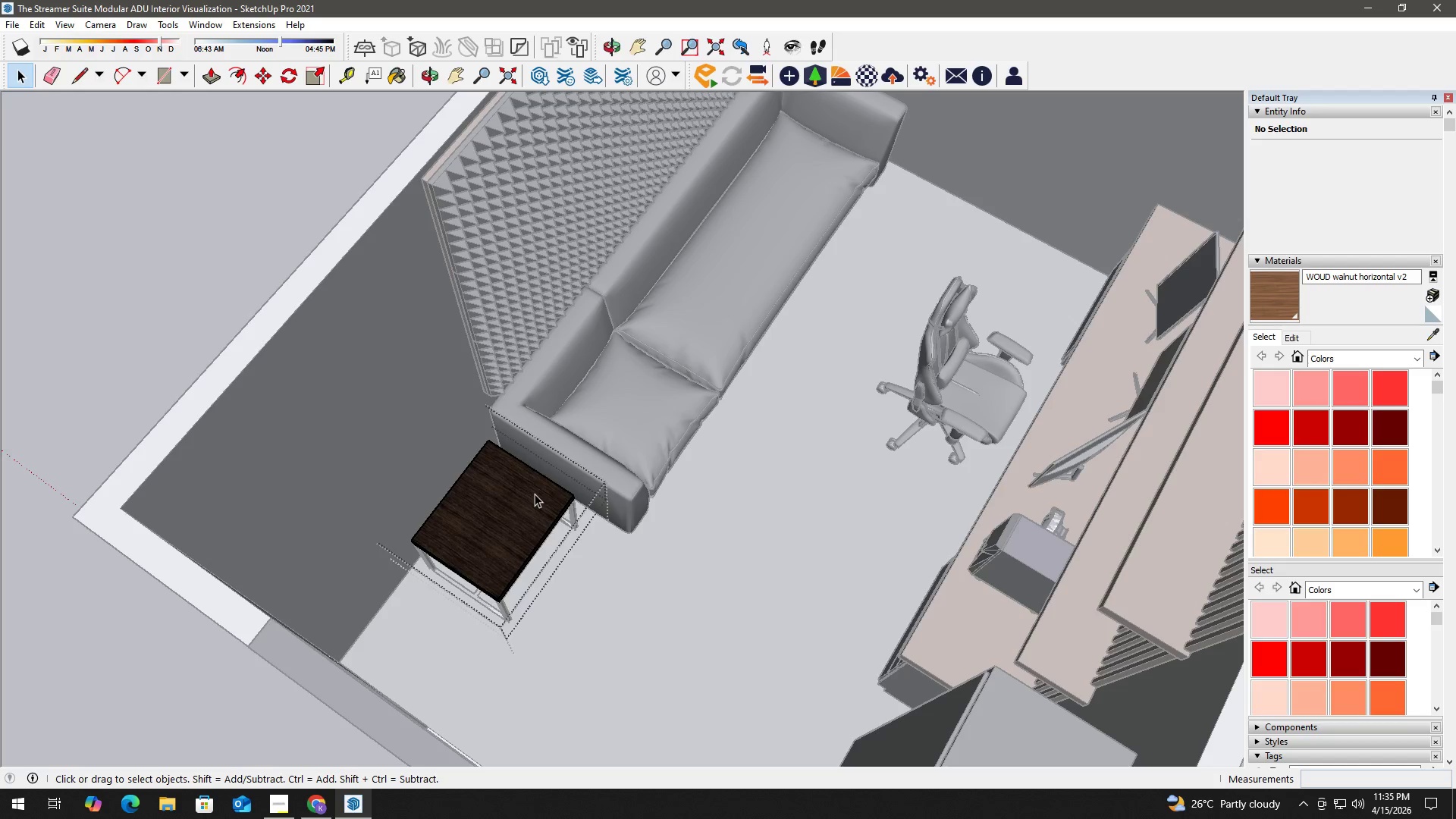 
triple_click([535, 494])
 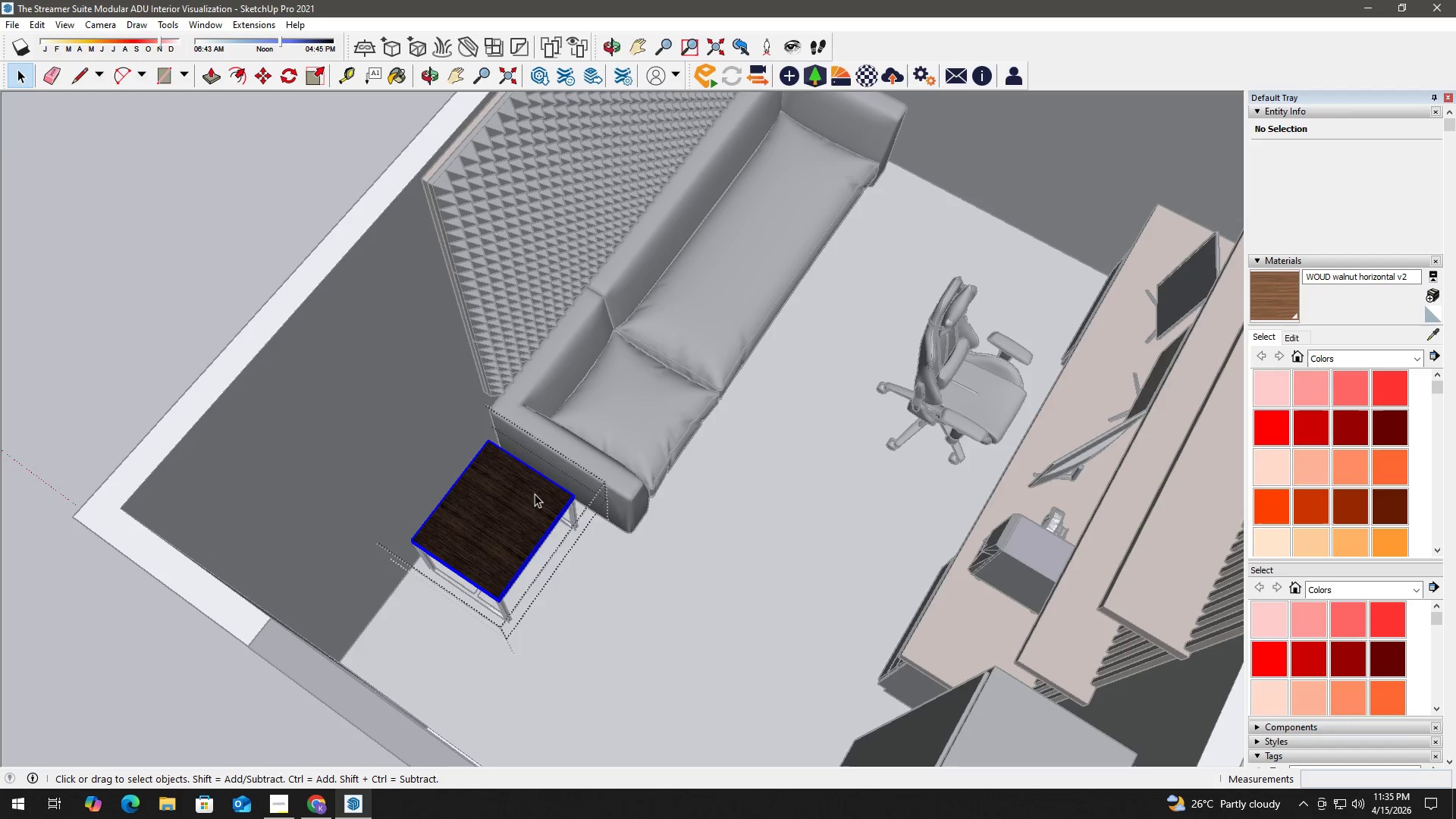 
triple_click([535, 494])
 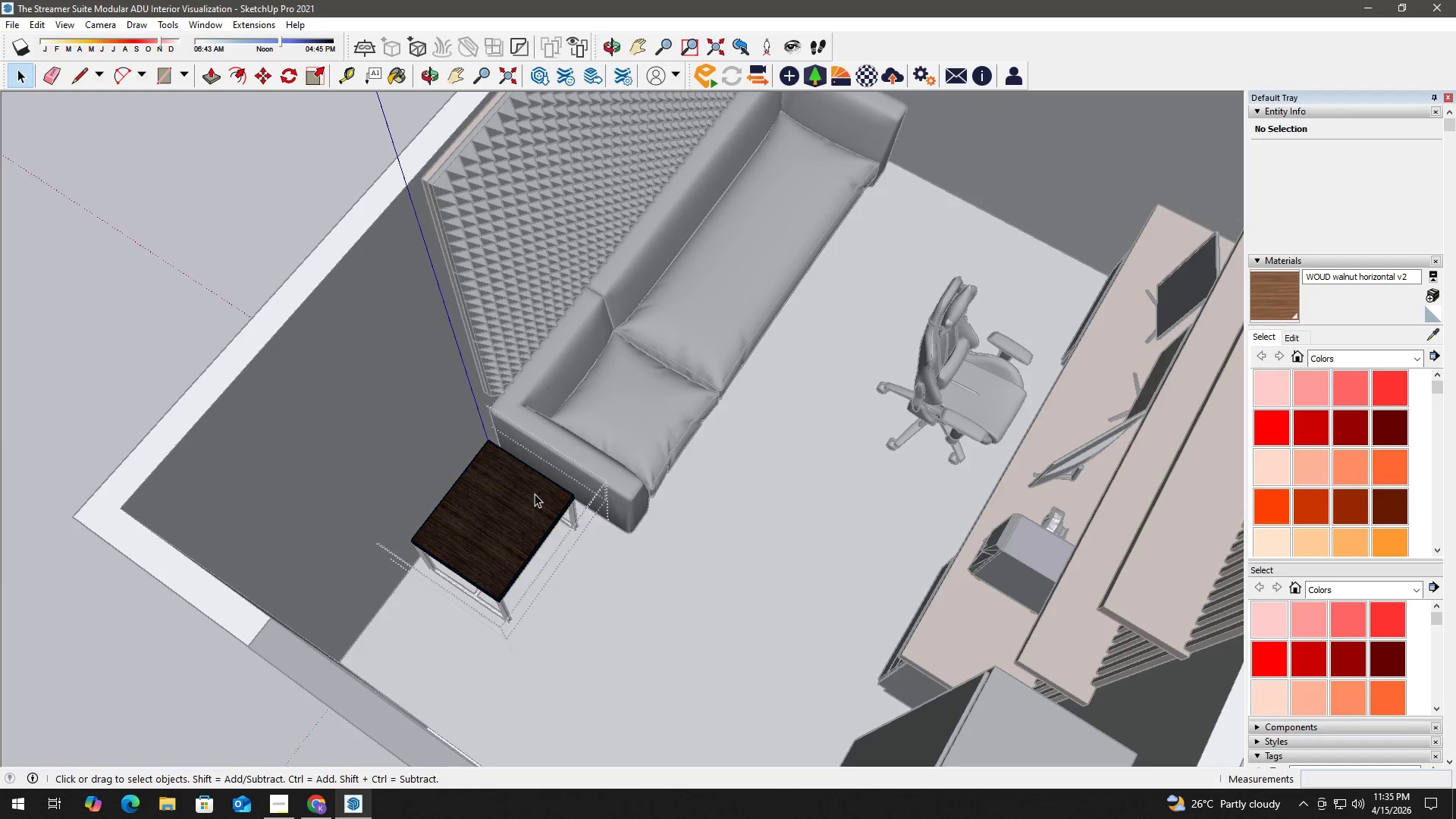 
triple_click([535, 494])
 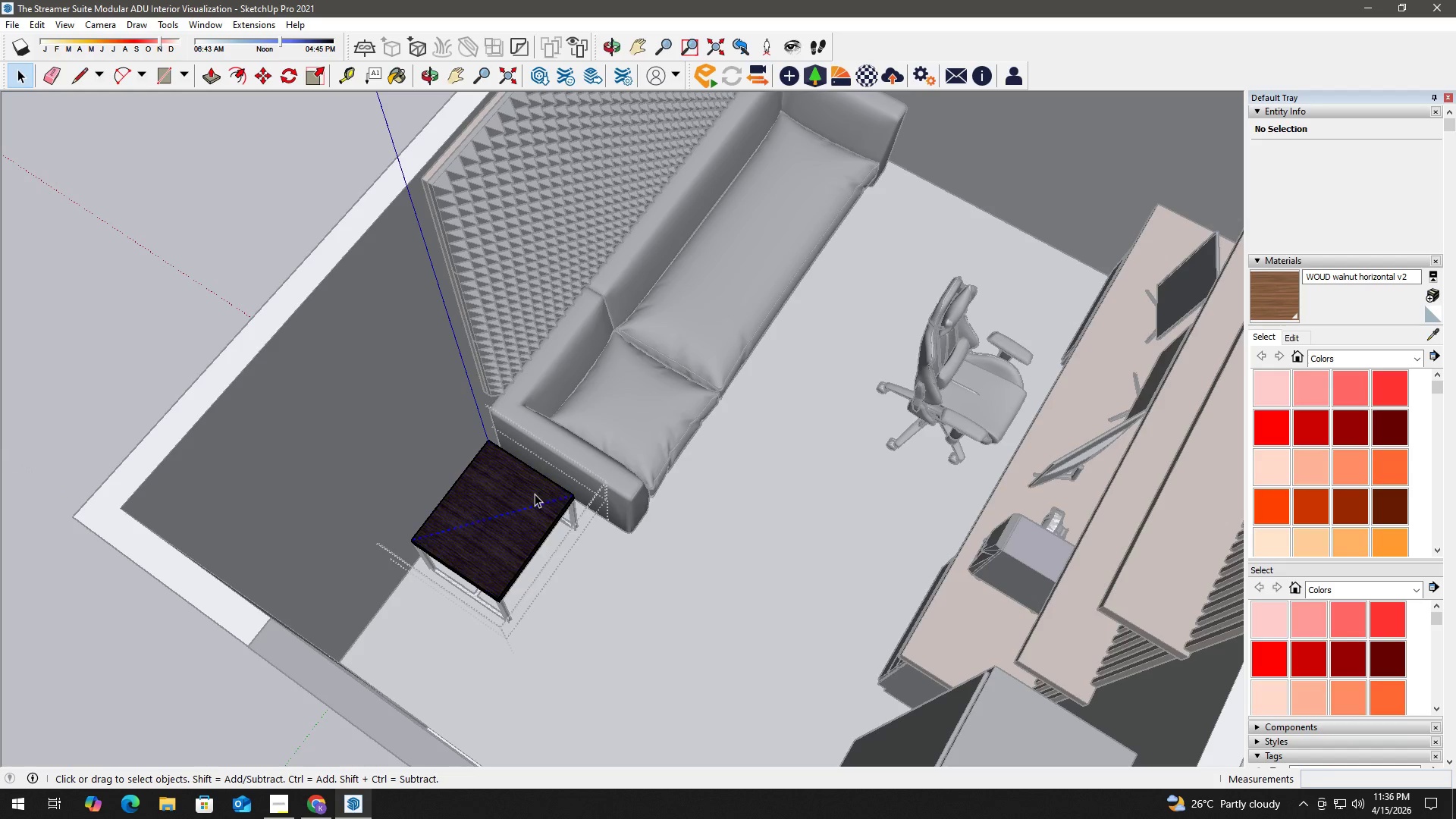 
triple_click([535, 494])
 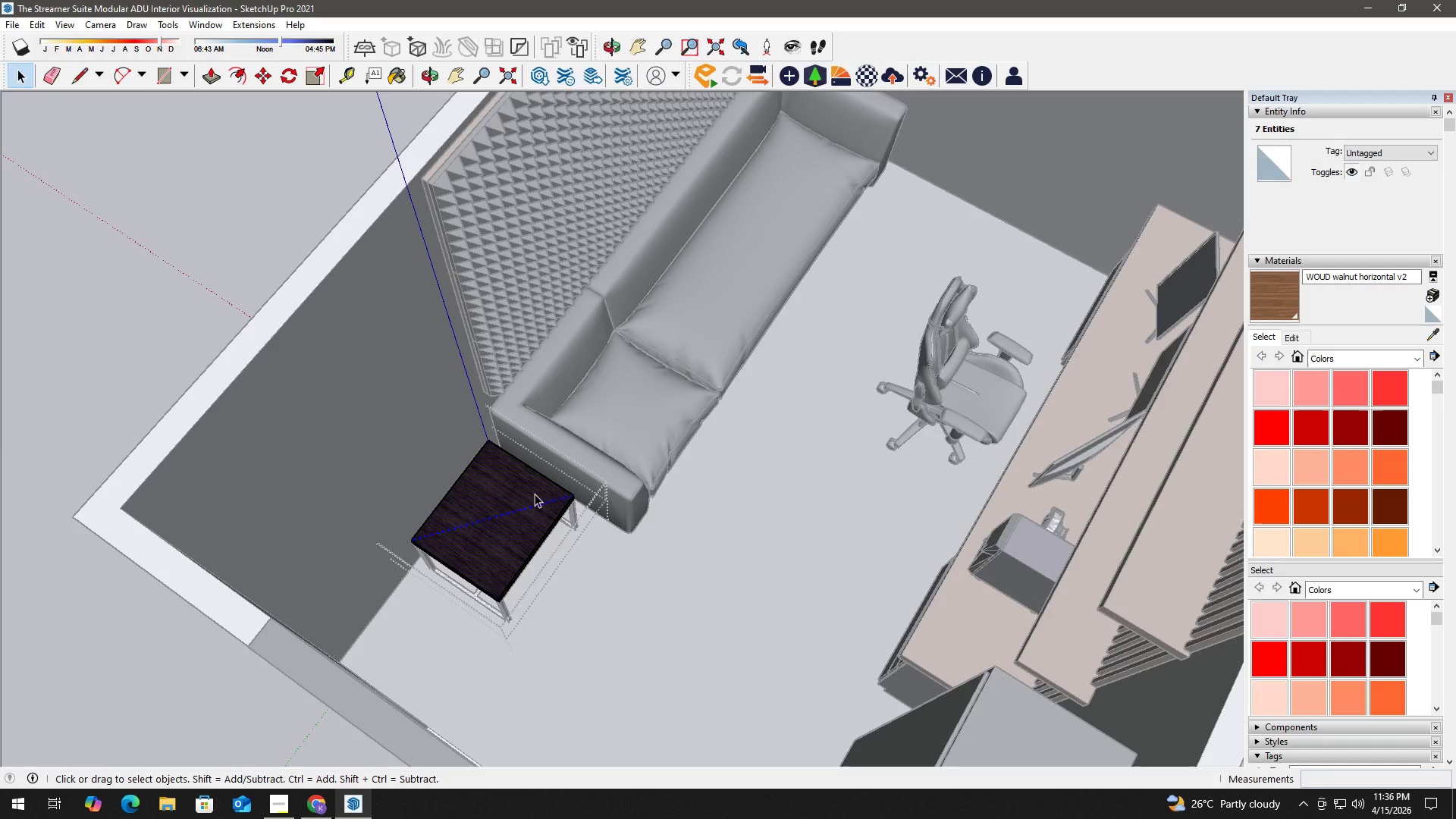 
triple_click([535, 494])
 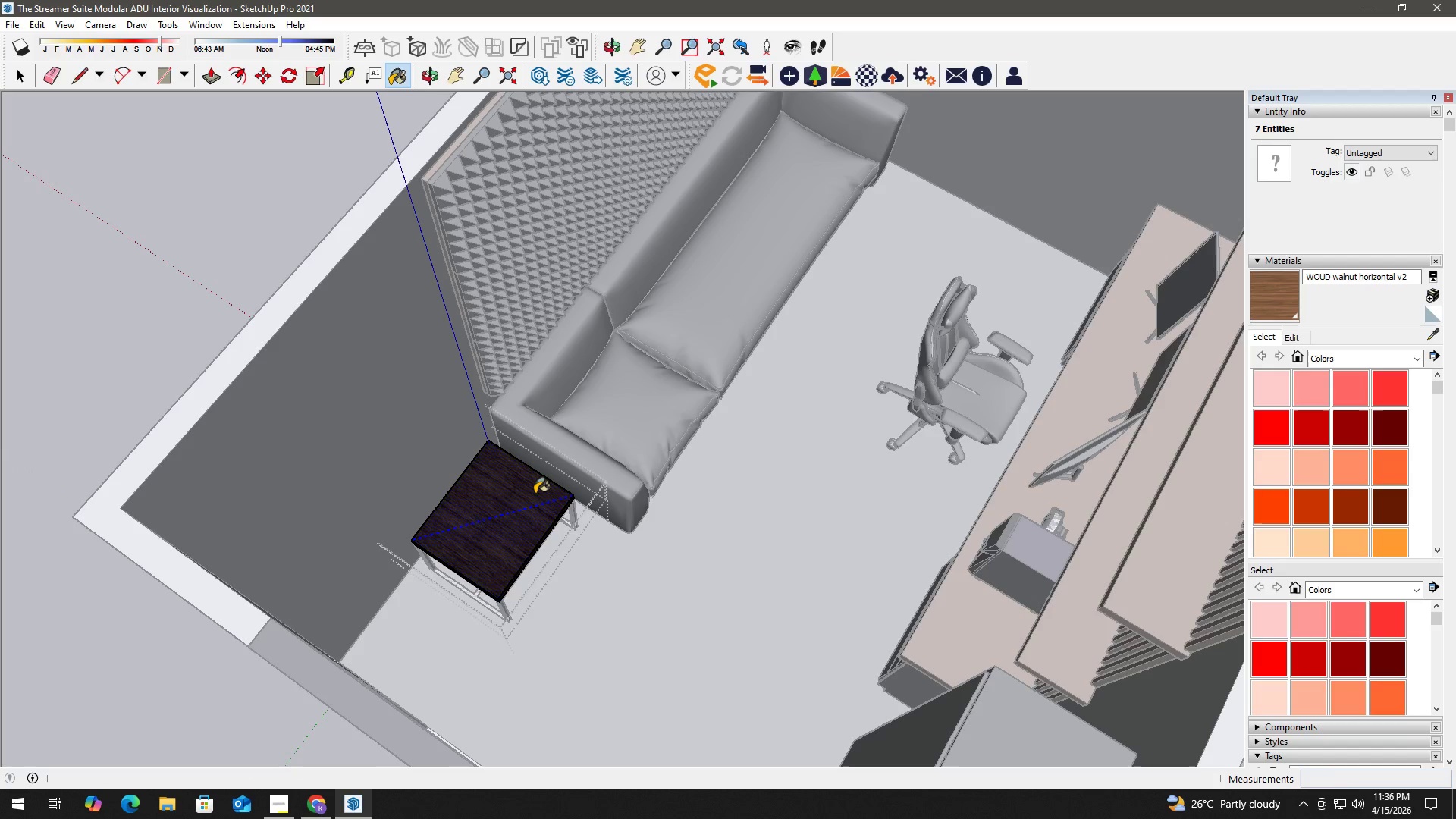 
key(B)
 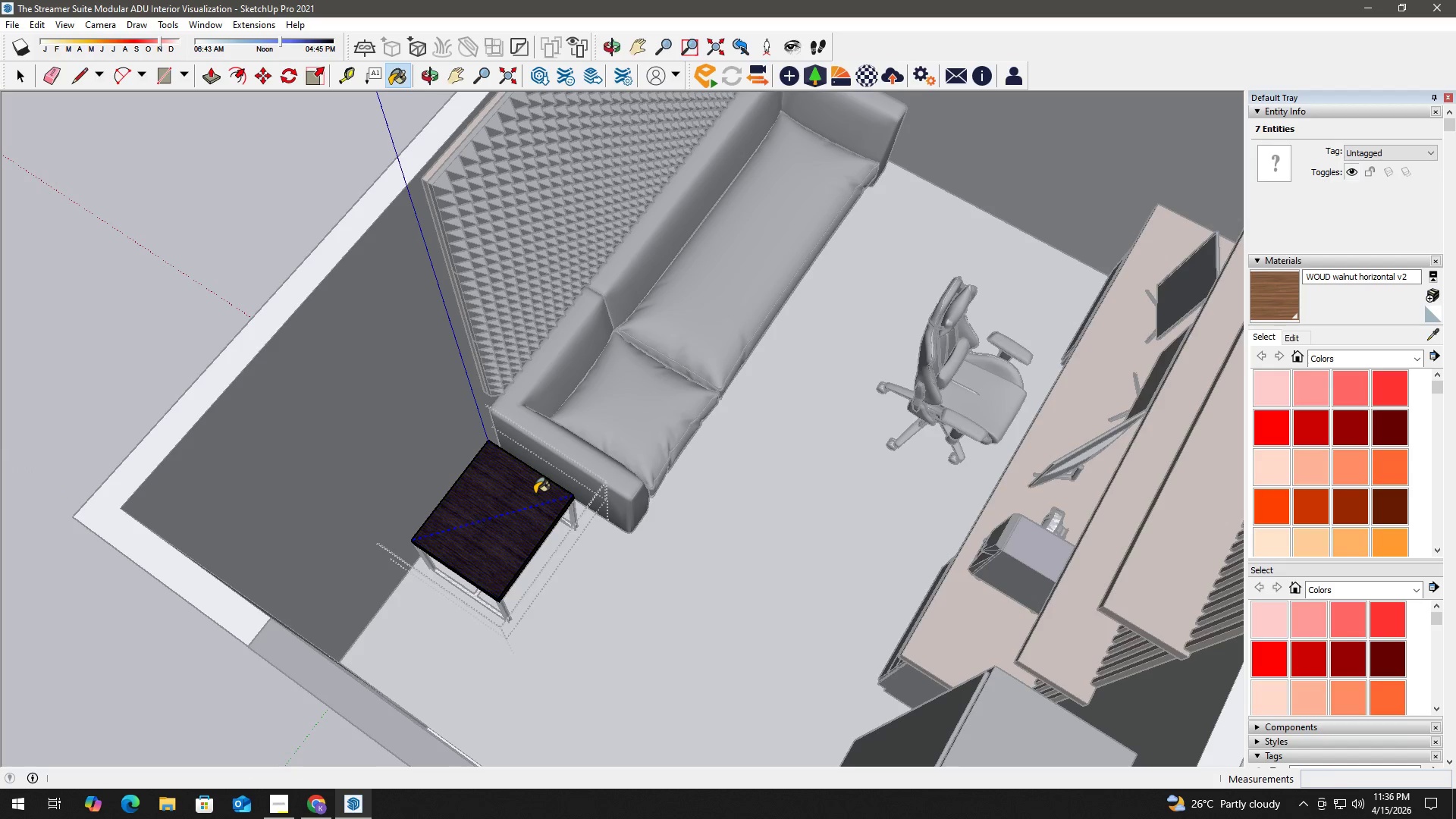 
triple_click([535, 494])
 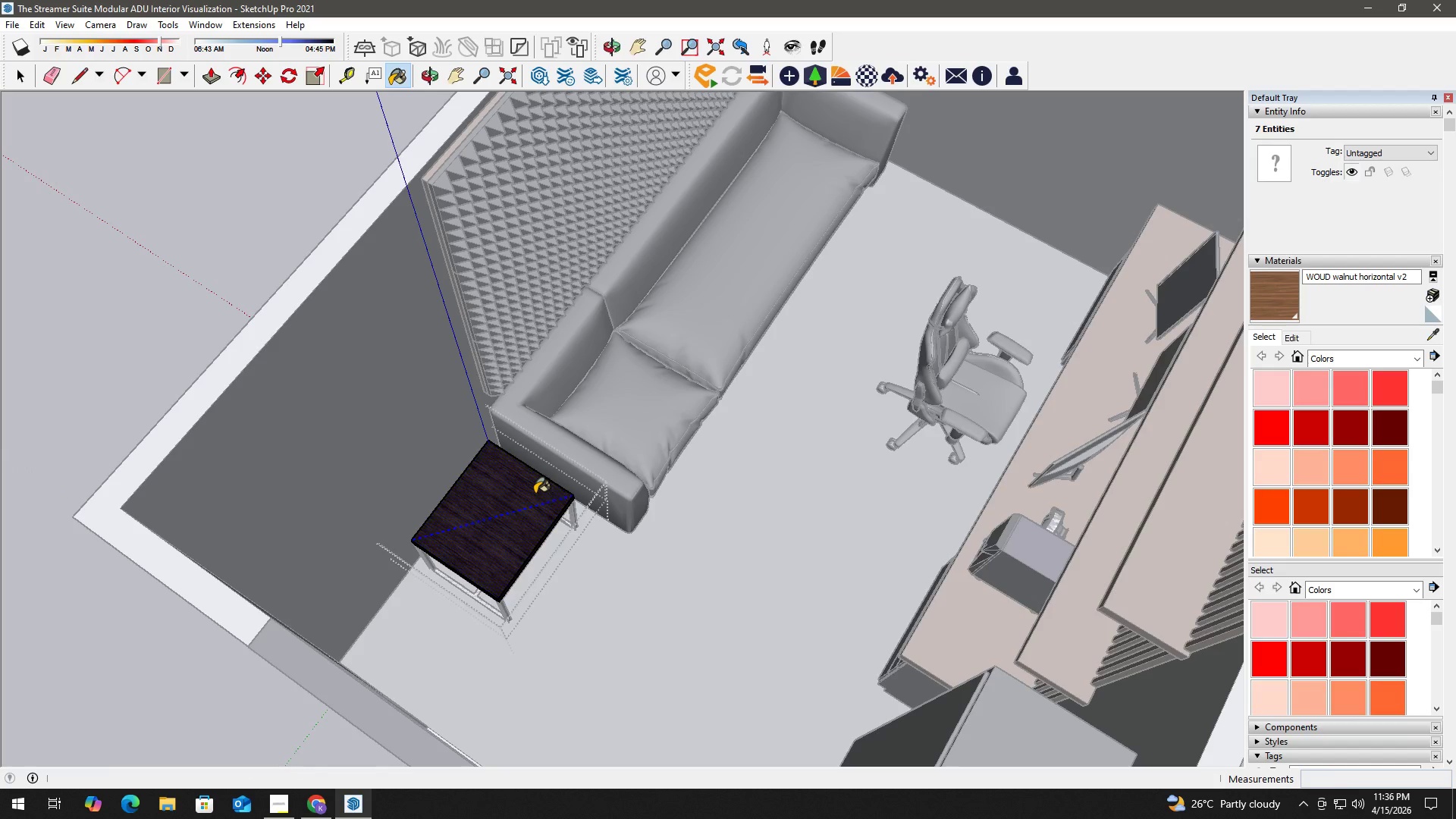 
triple_click([535, 494])
 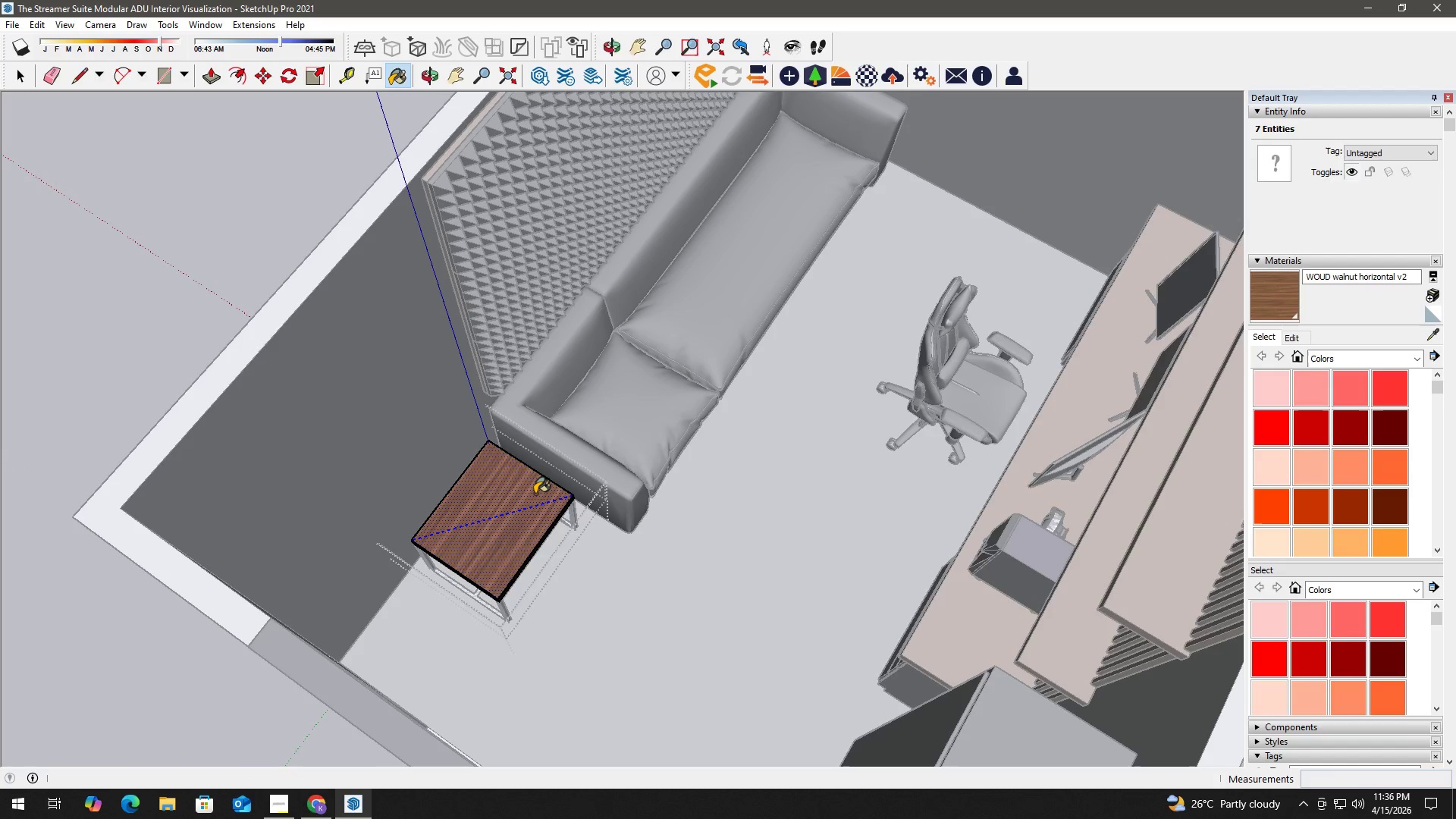 
triple_click([535, 494])
 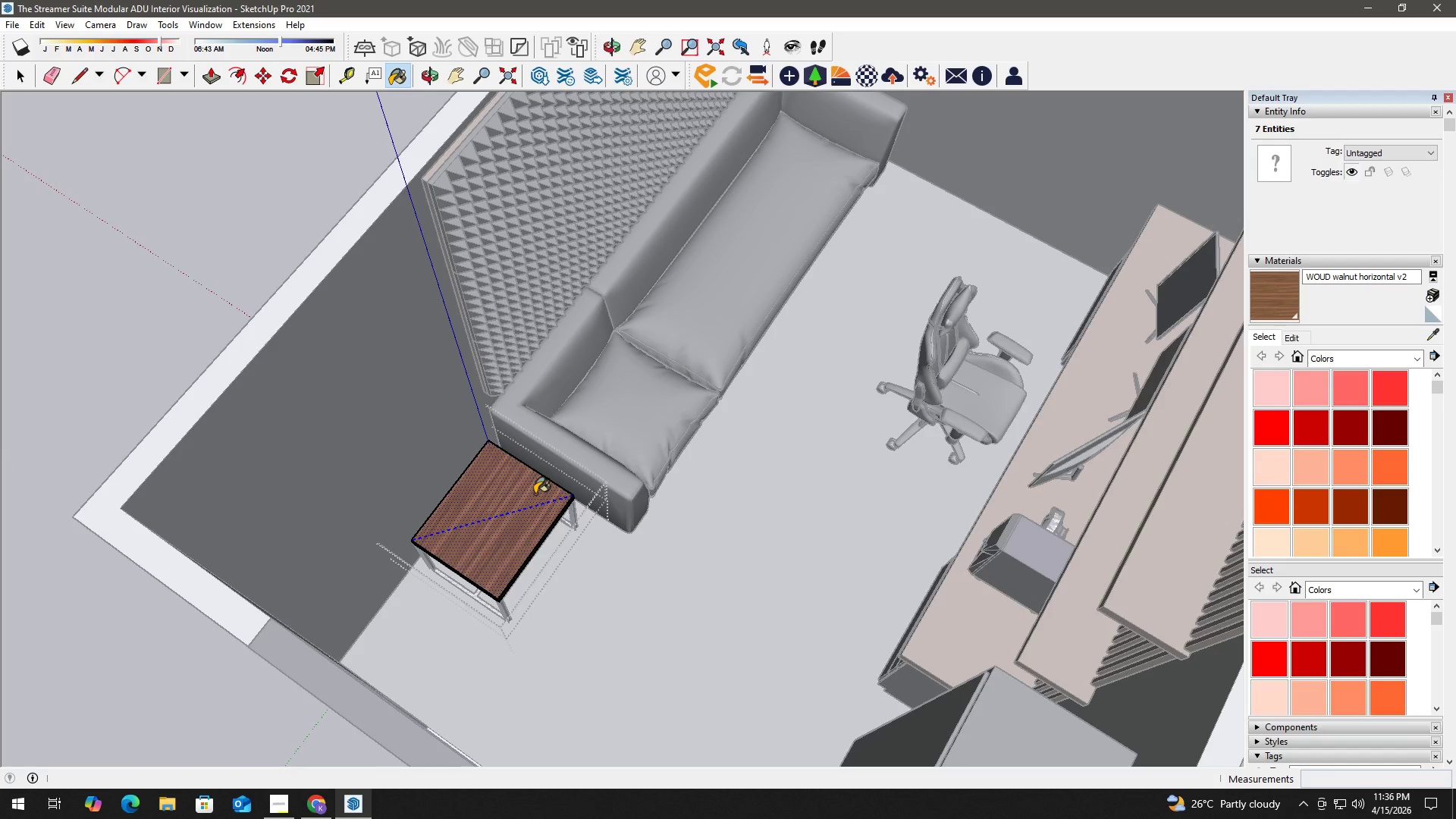 
triple_click([535, 494])
 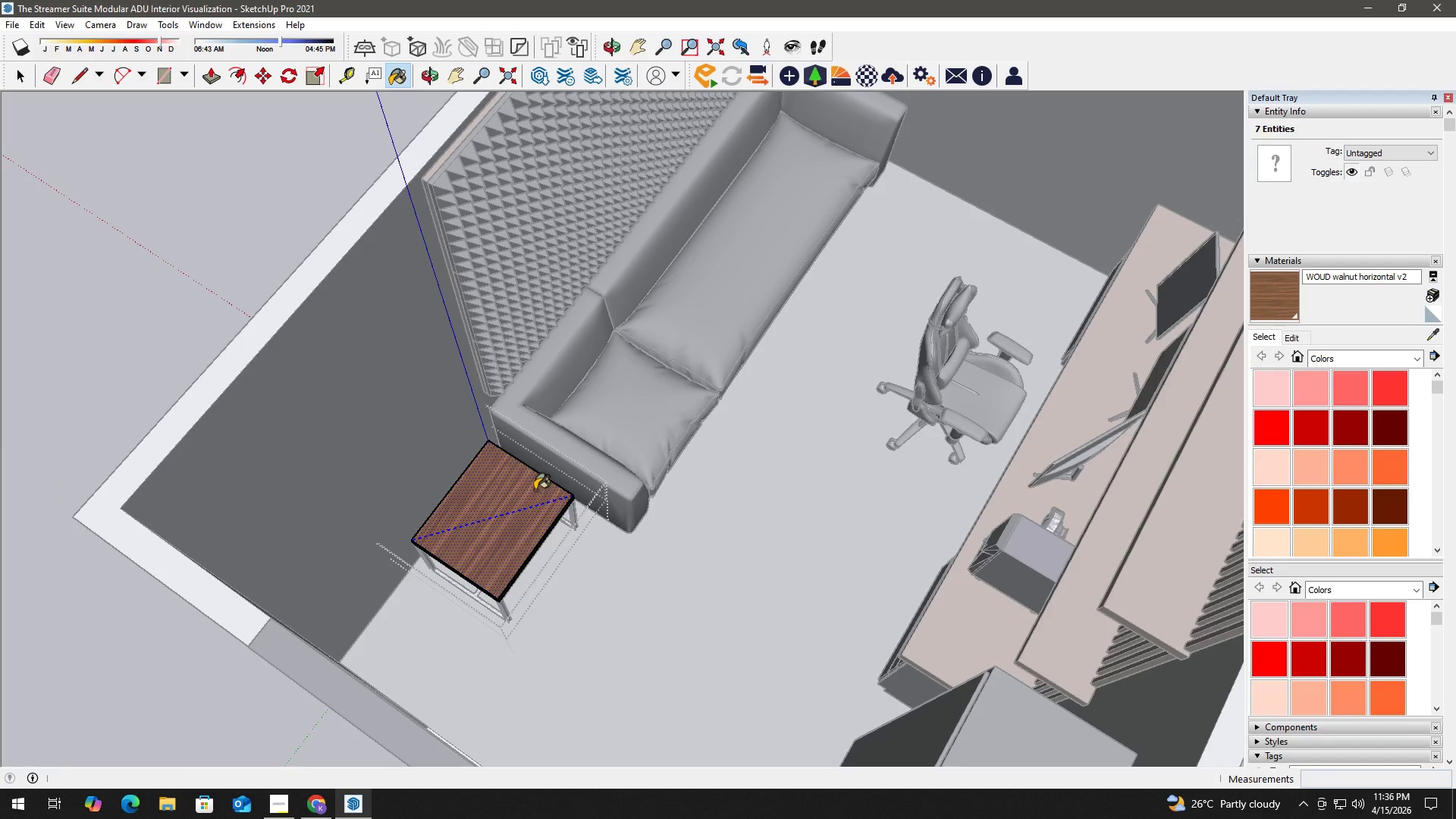 
key(Space)
 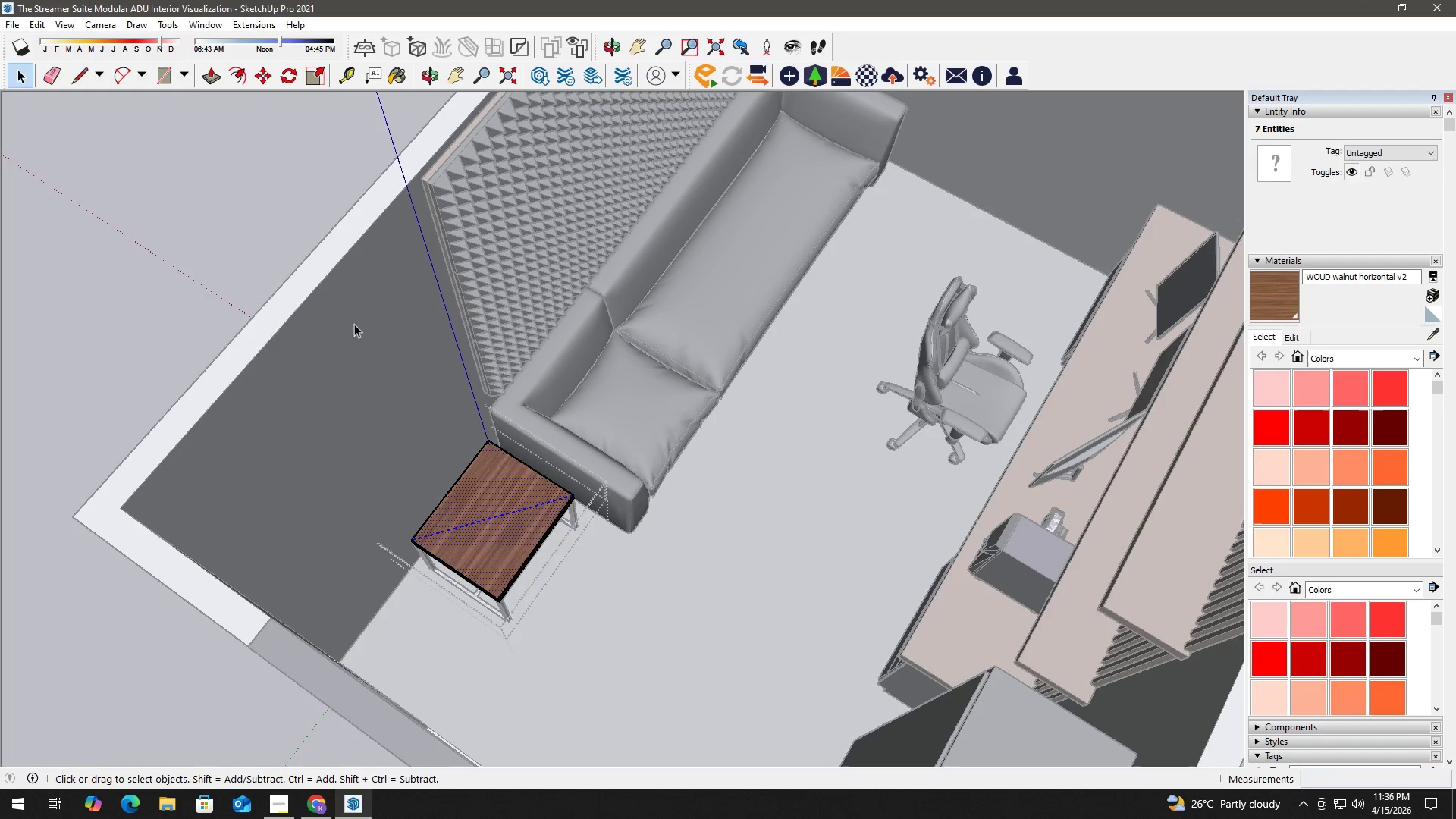 
key(Escape)
 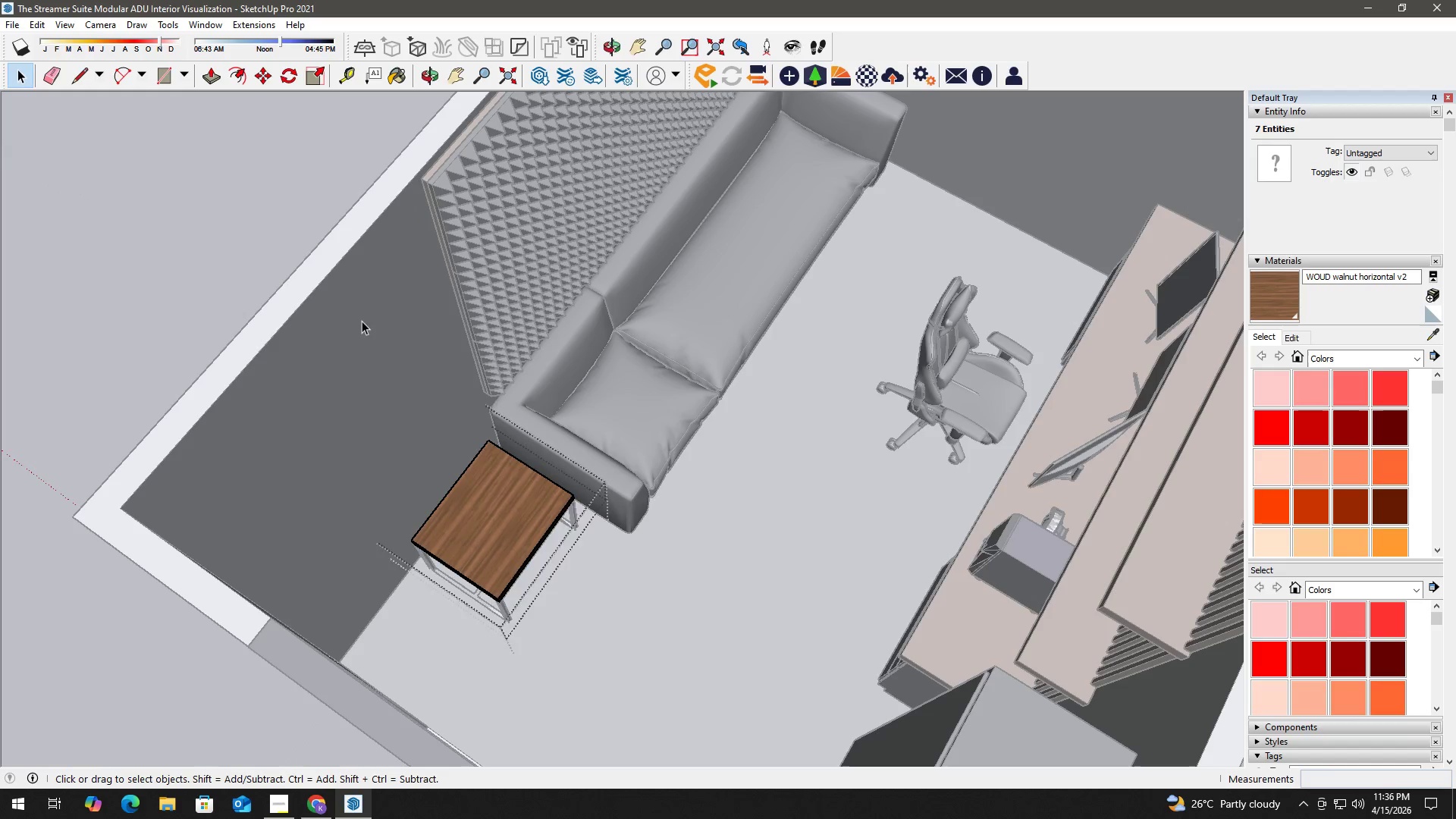 
key(Escape)
 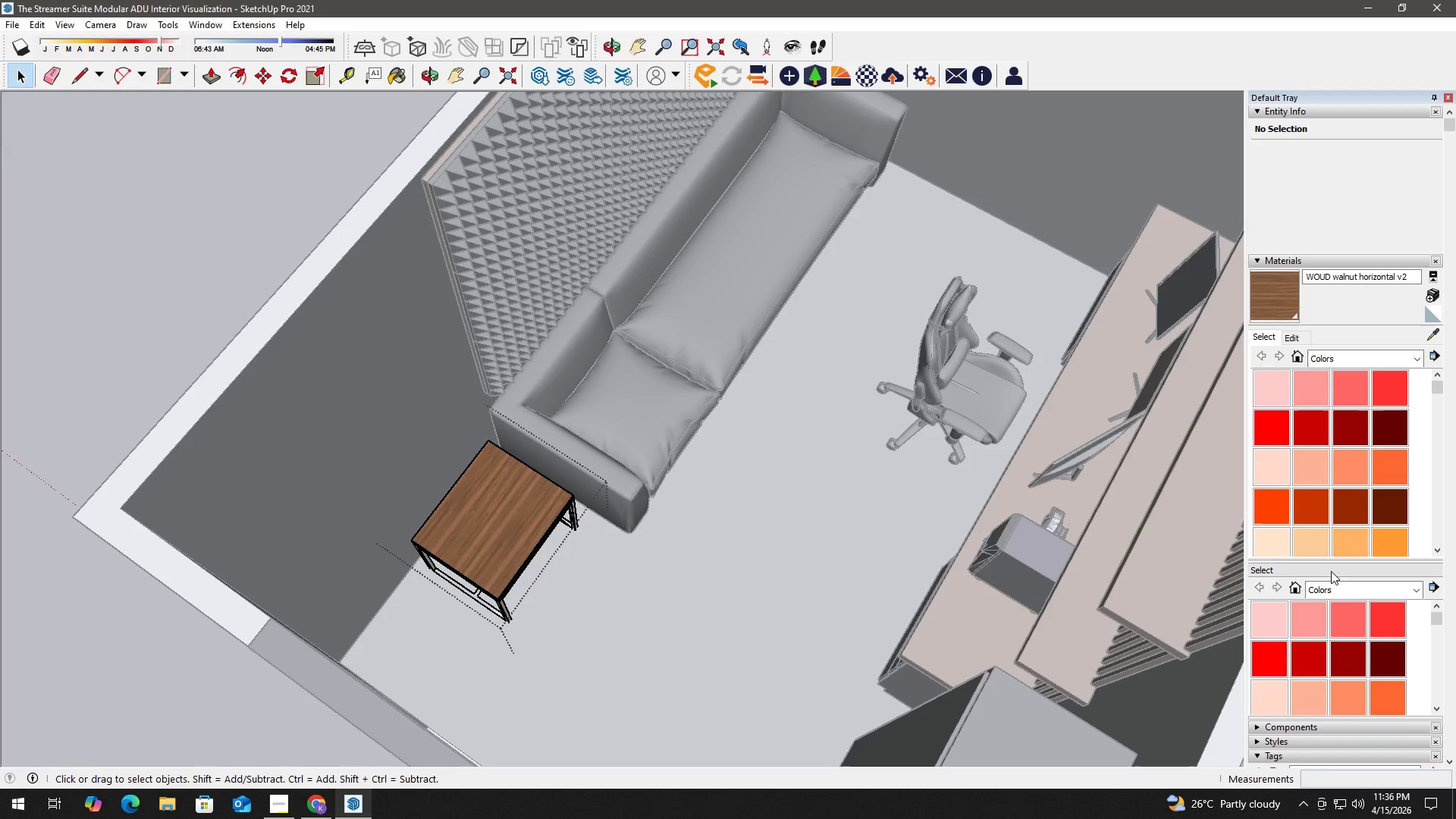 
key(Escape)
 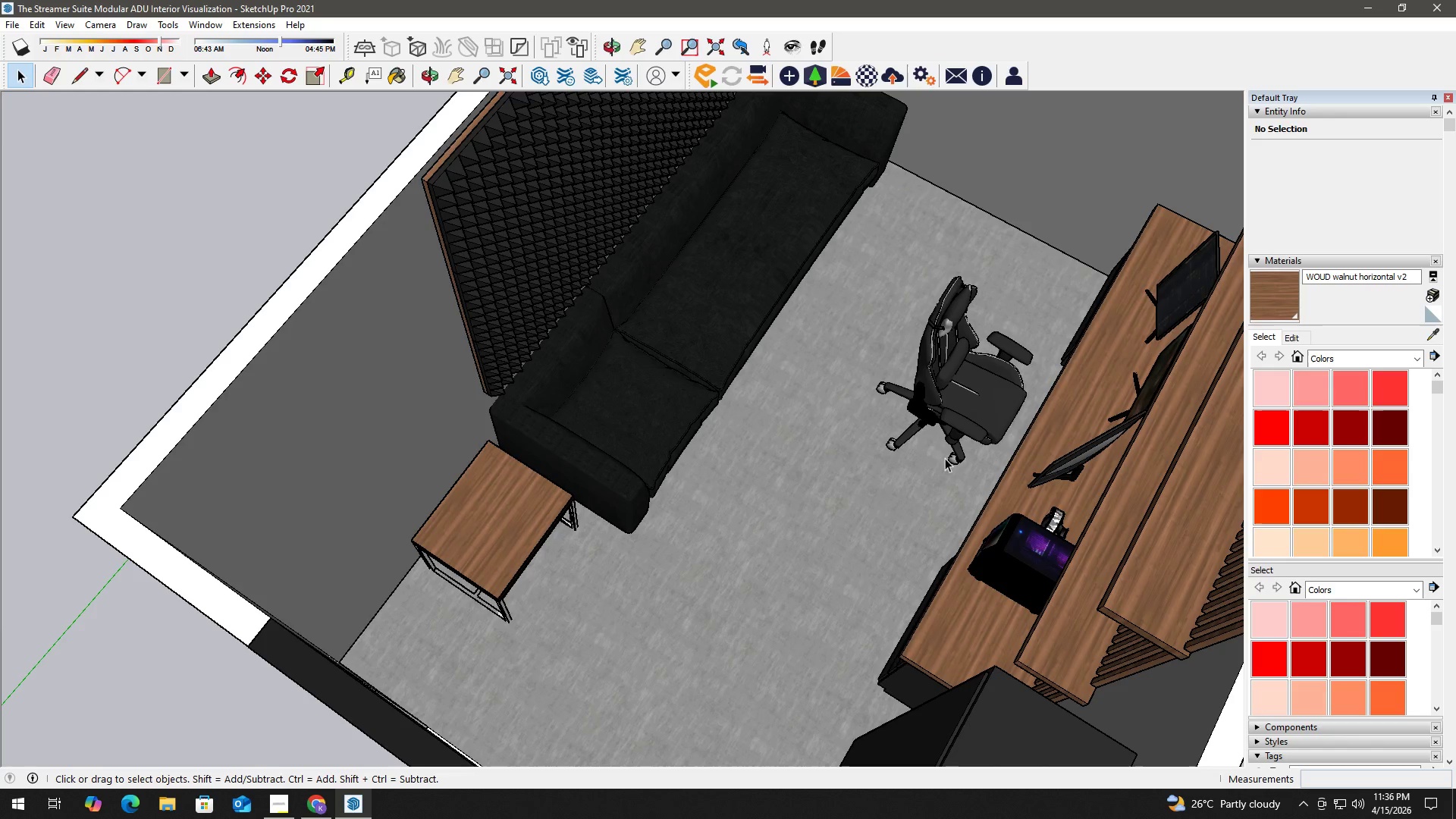 
key(Control+S)
 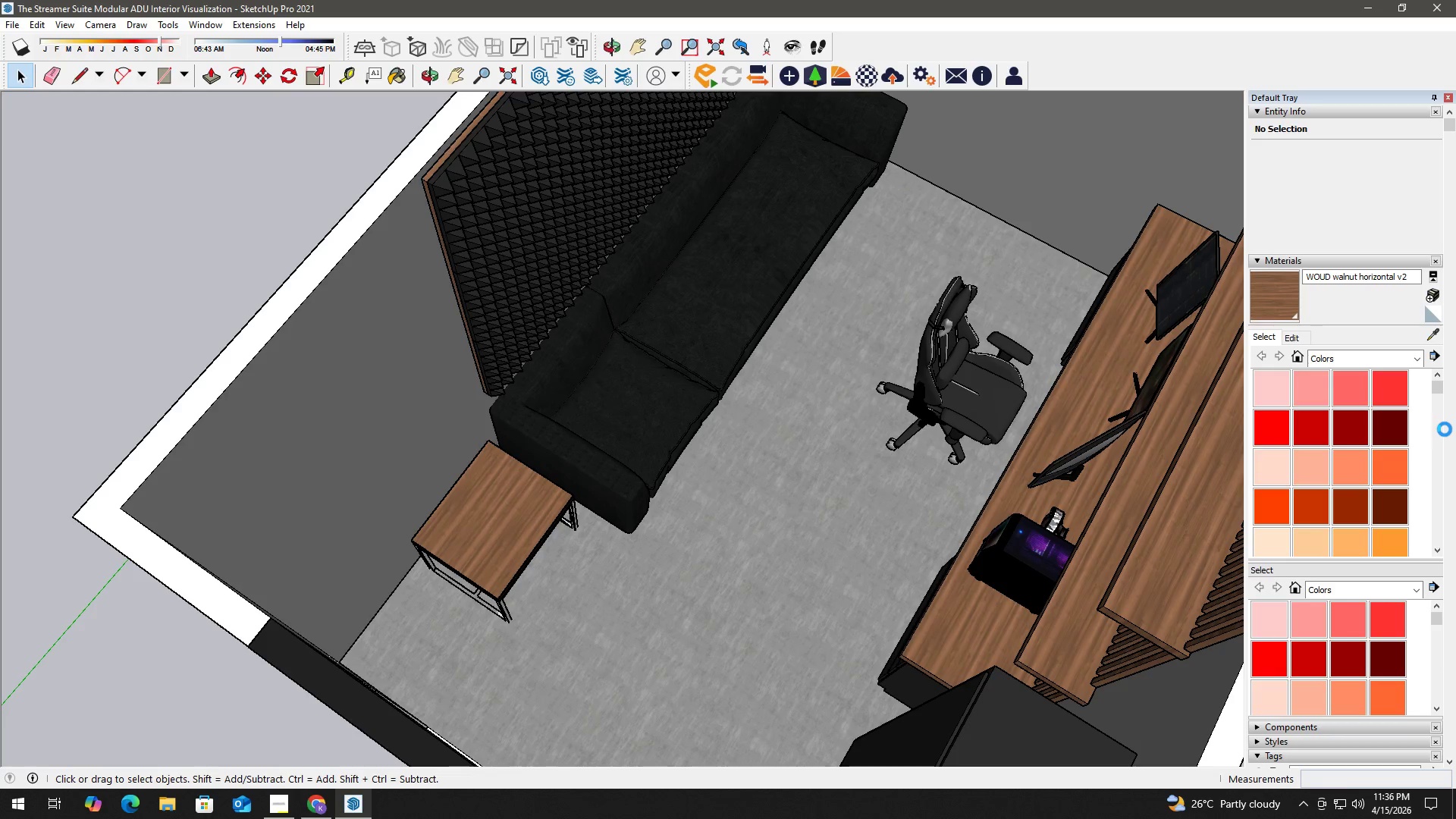 
wait(7.98)
 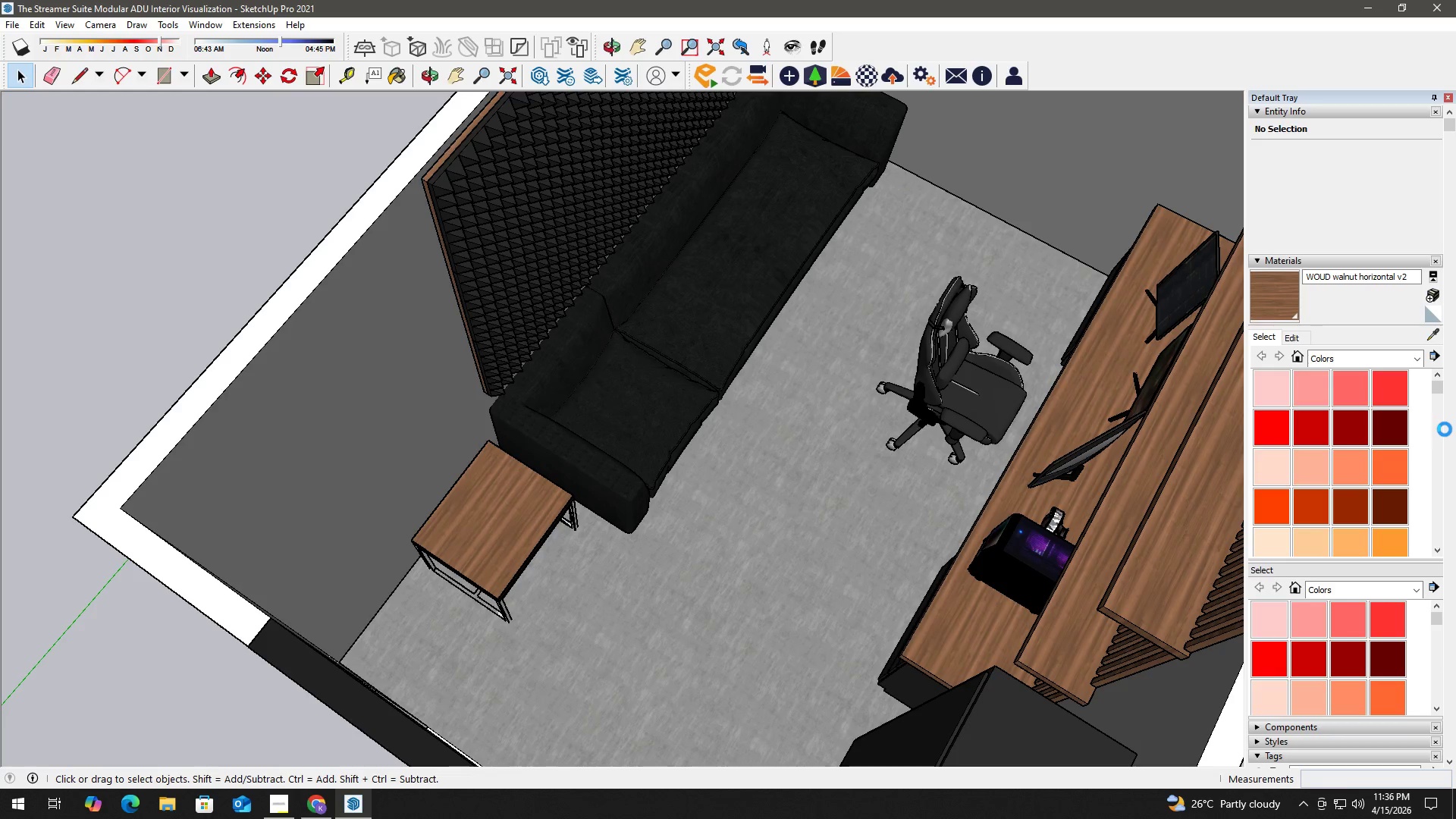 
scroll: coordinate [1442, 535], scroll_direction: down, amount: 8.0
 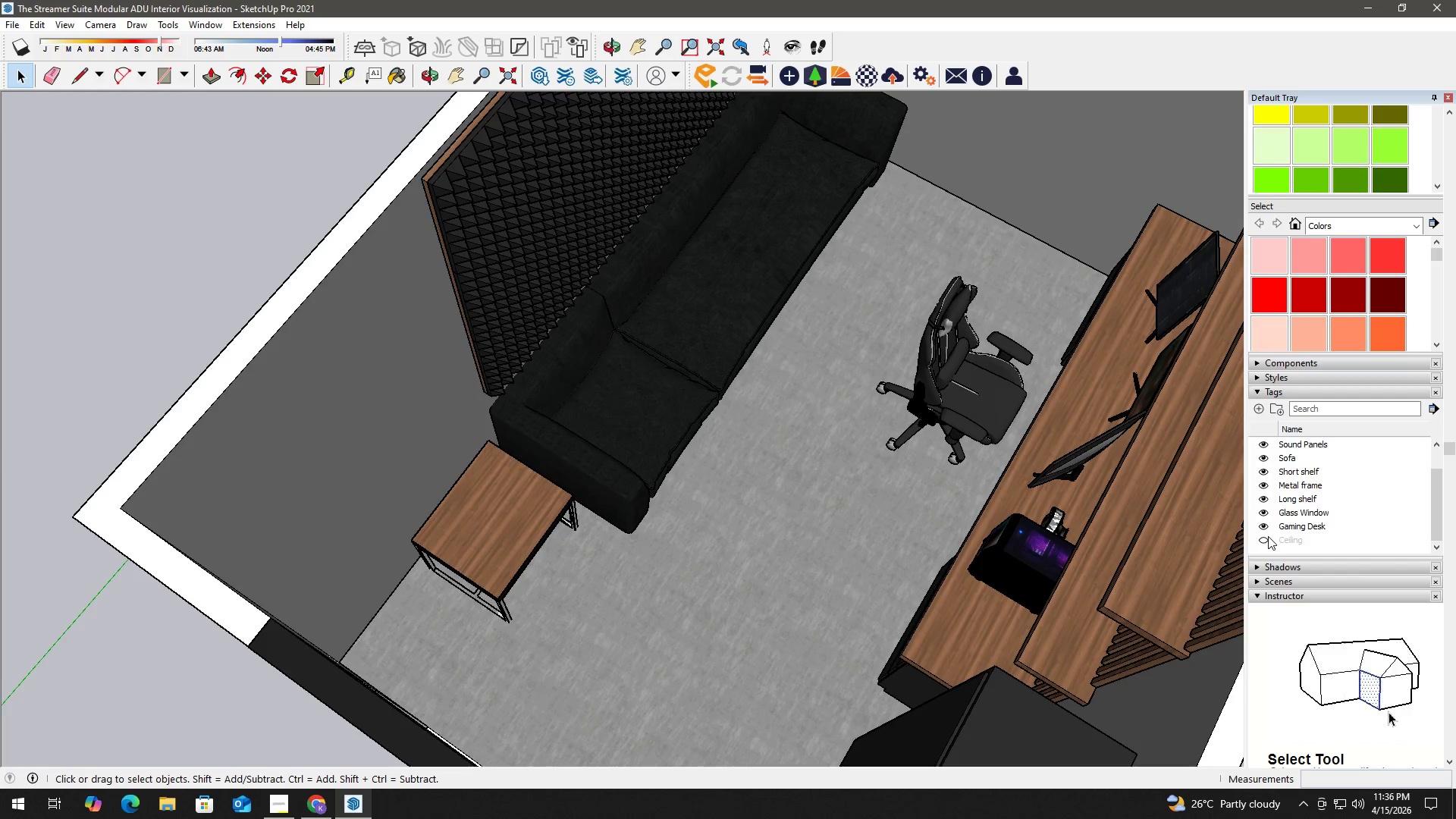 
scroll: coordinate [1294, 522], scroll_direction: up, amount: 1.0
 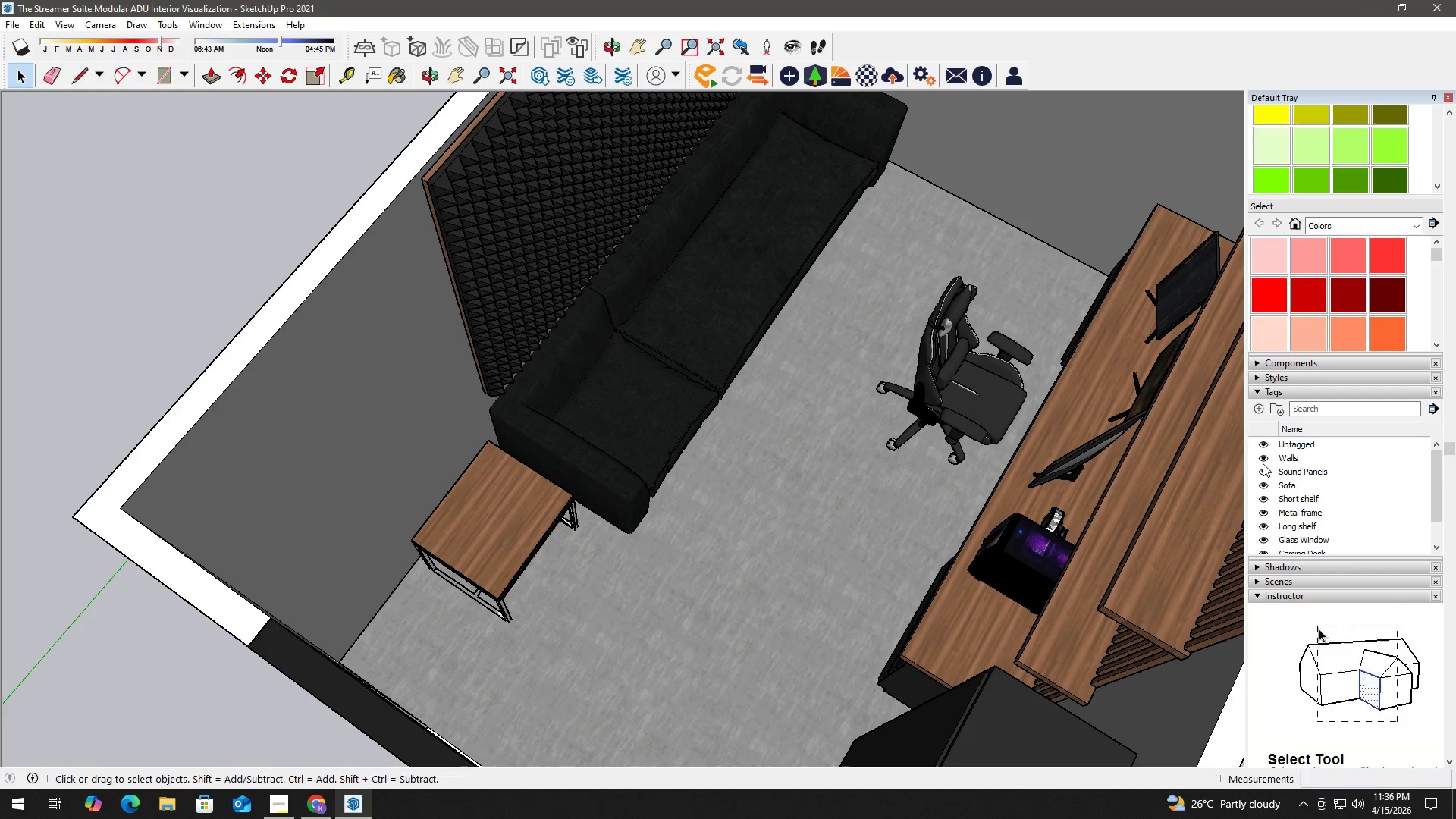 
left_click([1263, 458])
 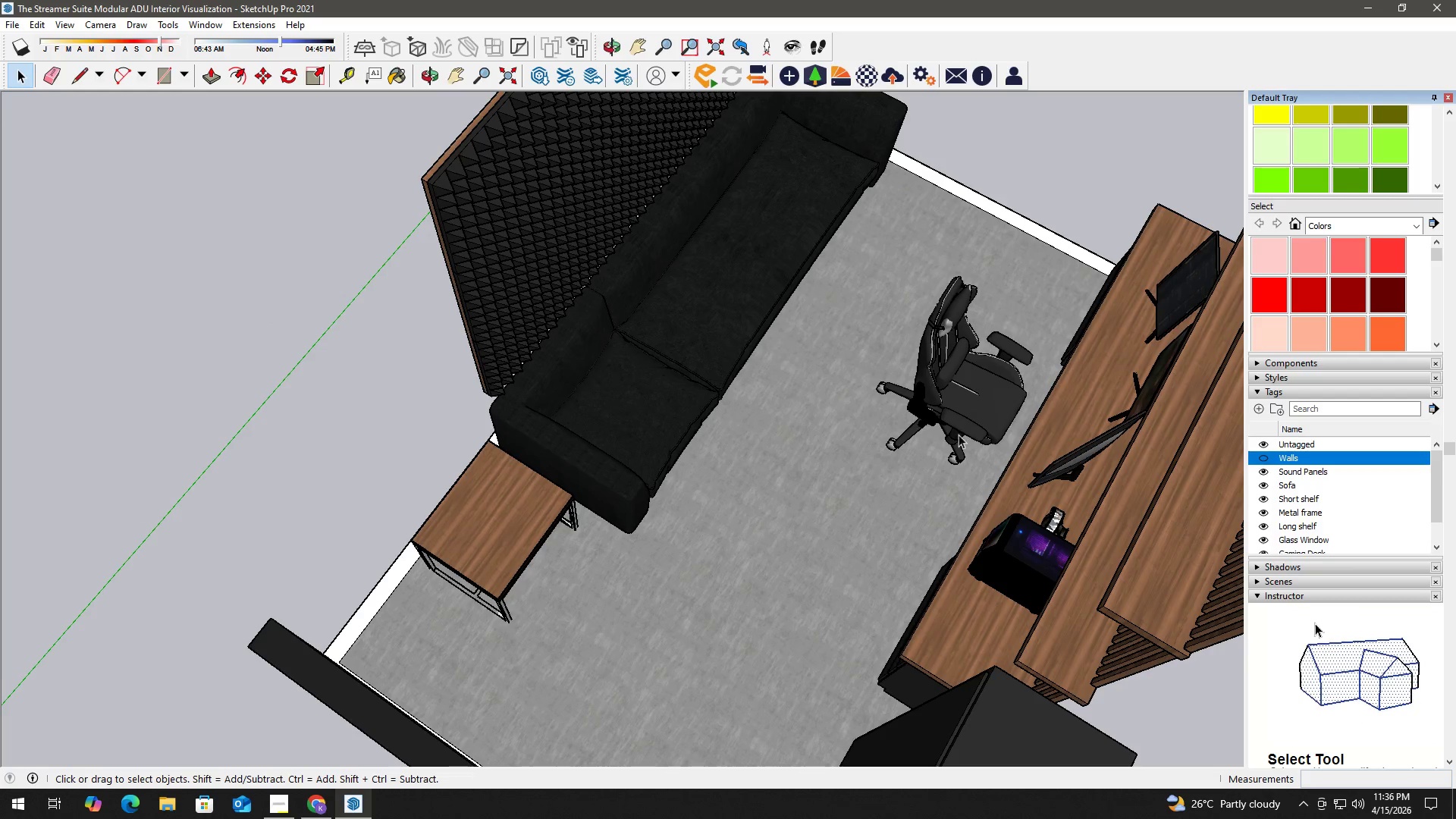 
type(hh )
 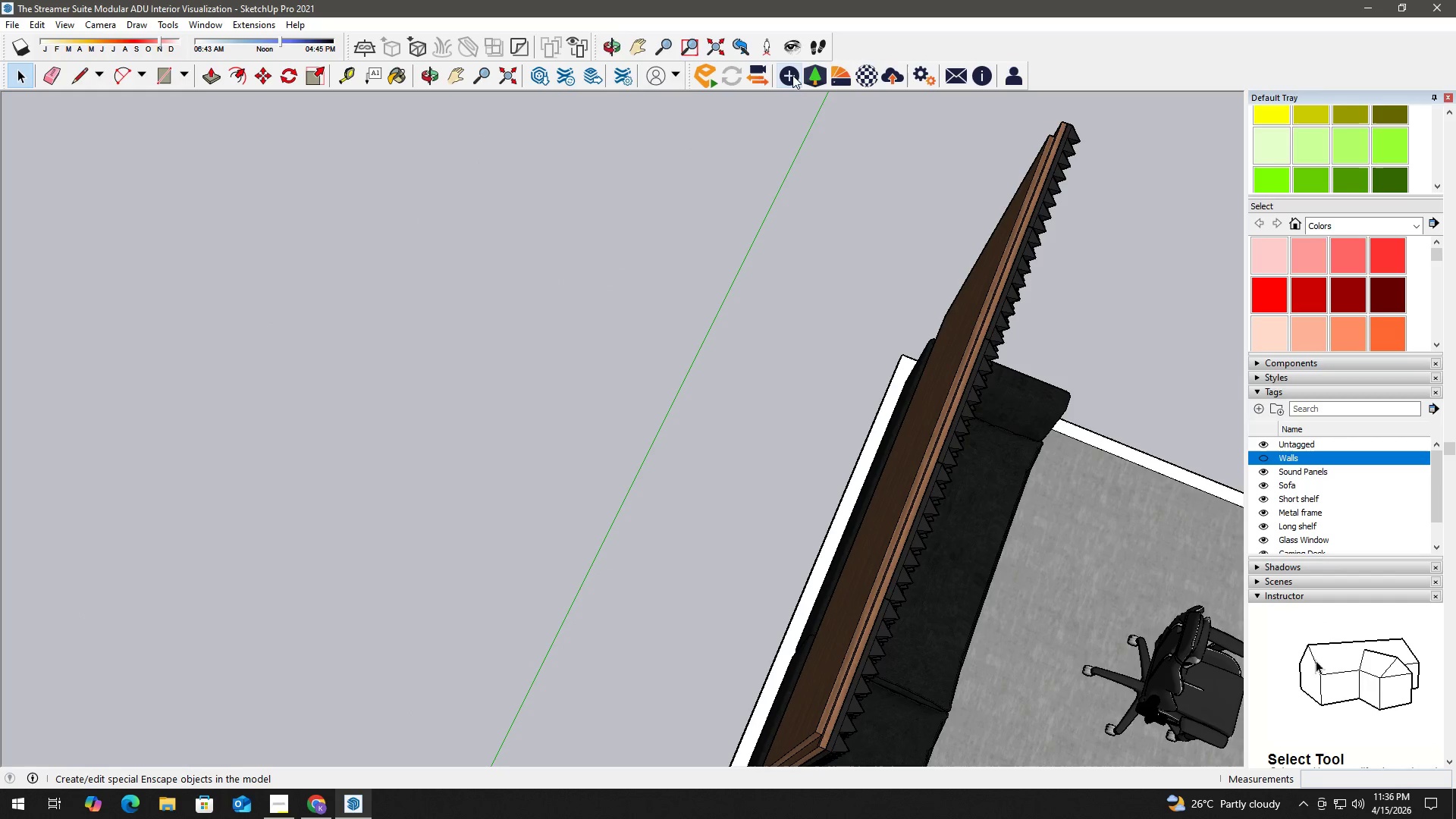 
left_click_drag(start_coordinate=[657, 416], to_coordinate=[1020, 582])
 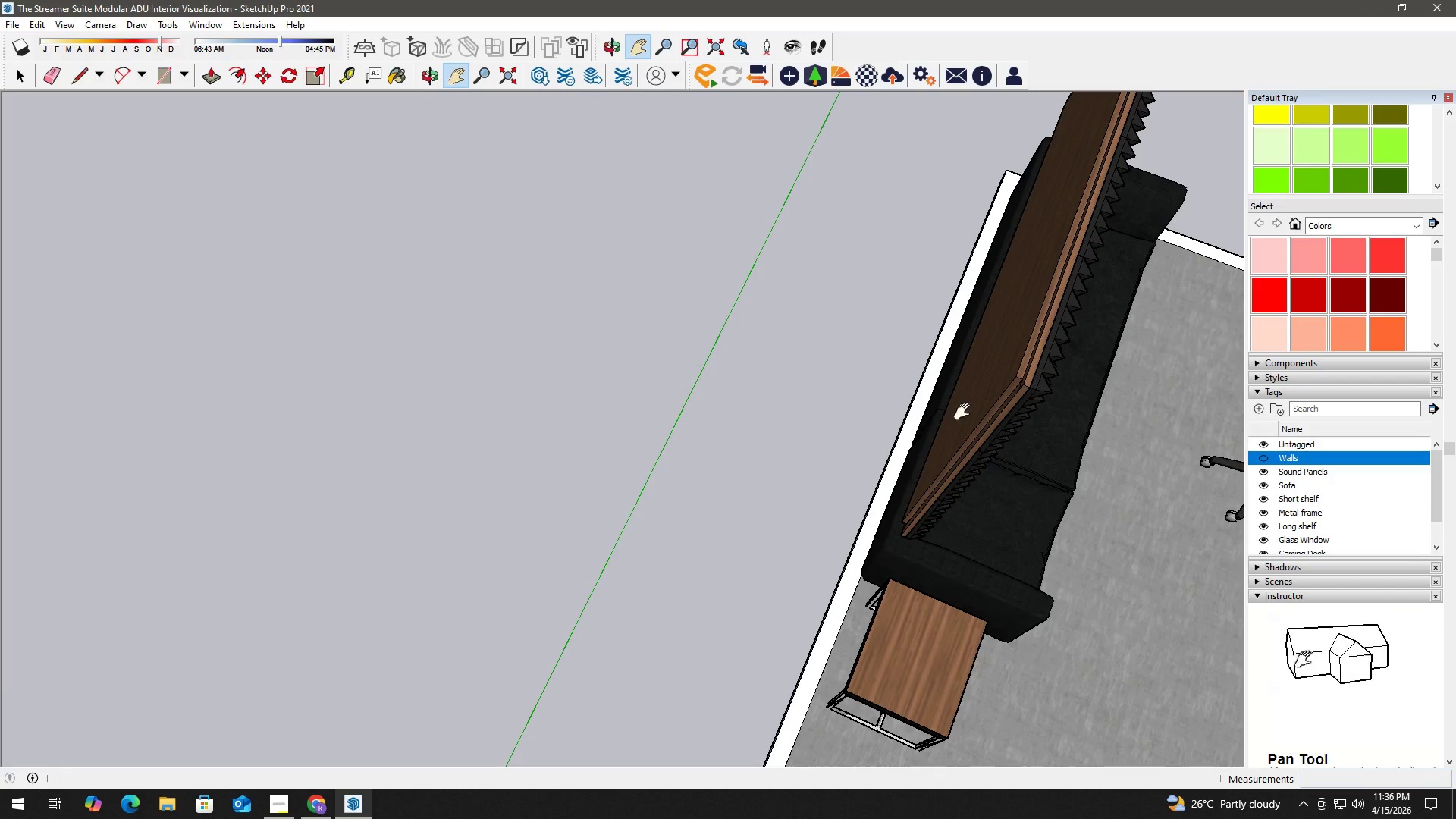 
left_click_drag(start_coordinate=[952, 343], to_coordinate=[840, 541])
 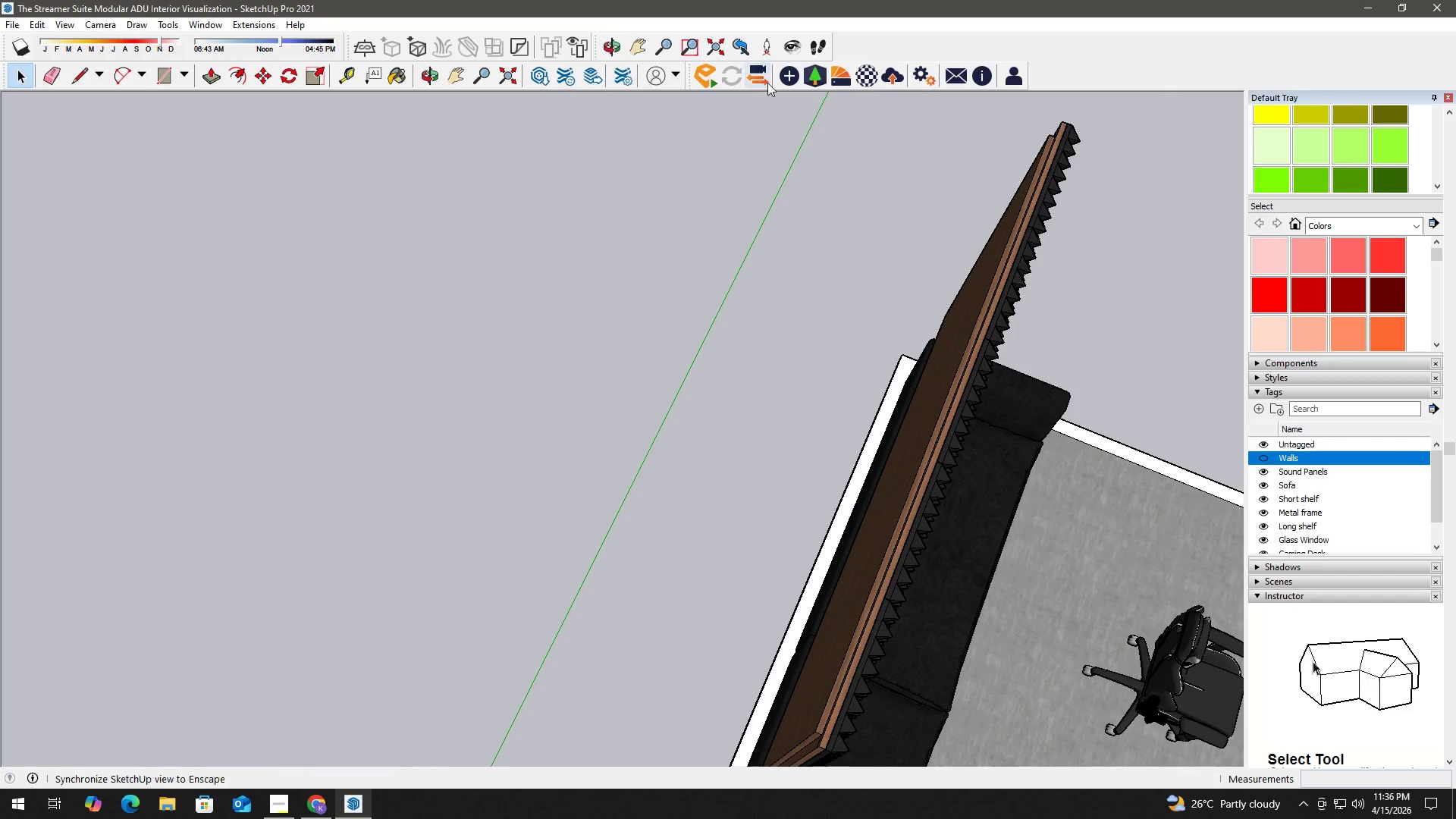 
left_click([794, 74])
 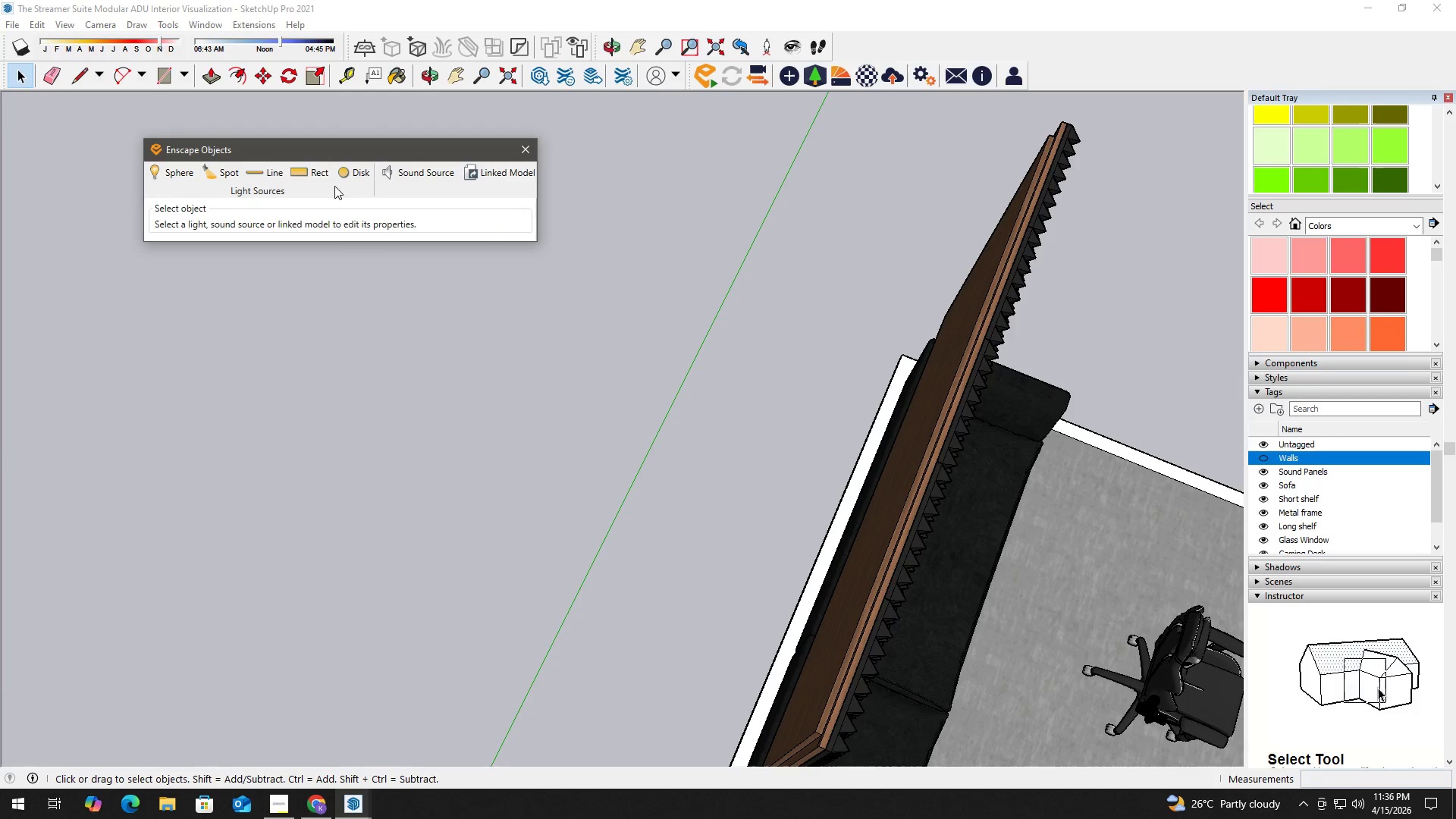 
left_click([246, 177])
 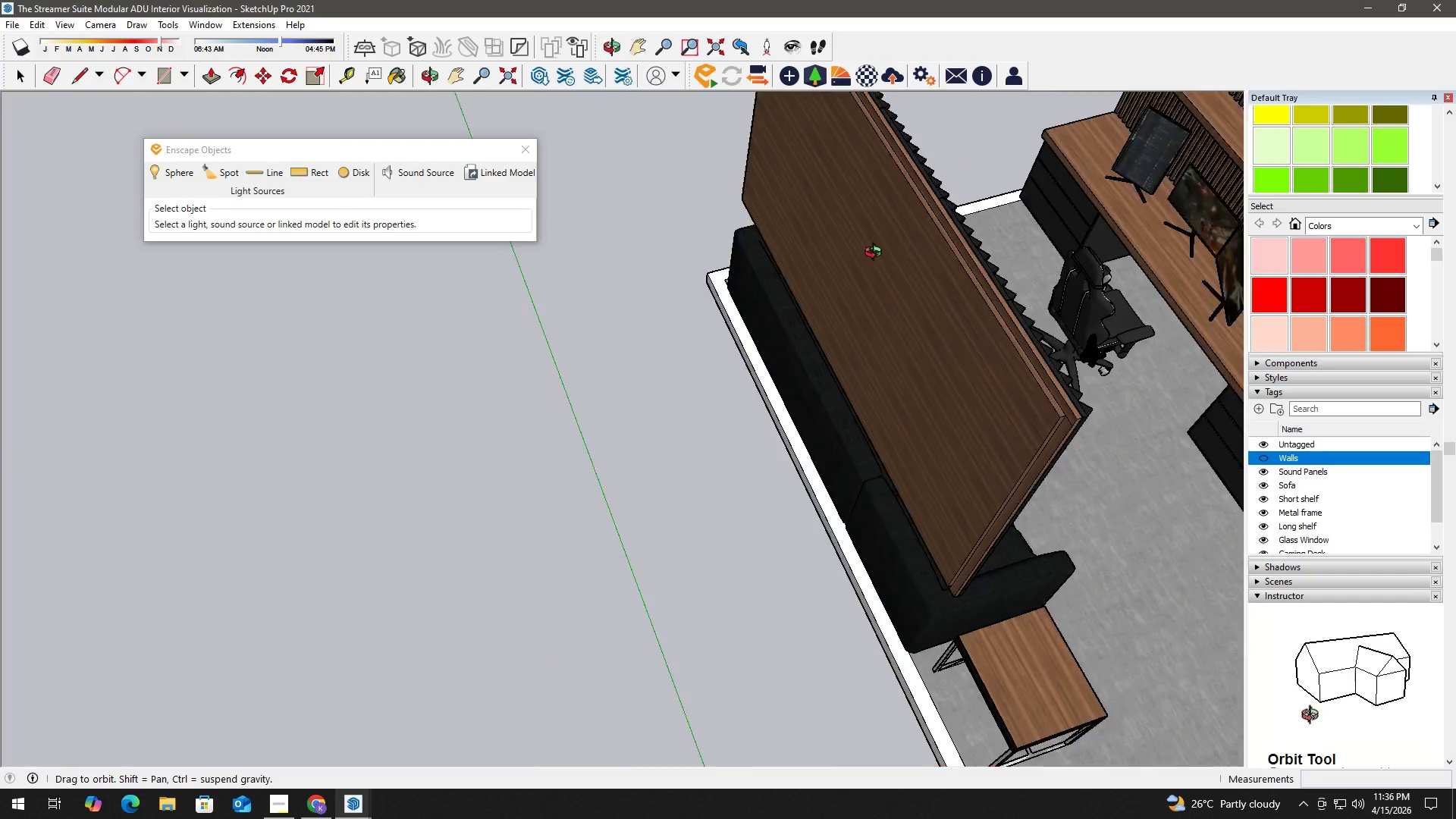 
hold_key(key=ShiftLeft, duration=0.55)
 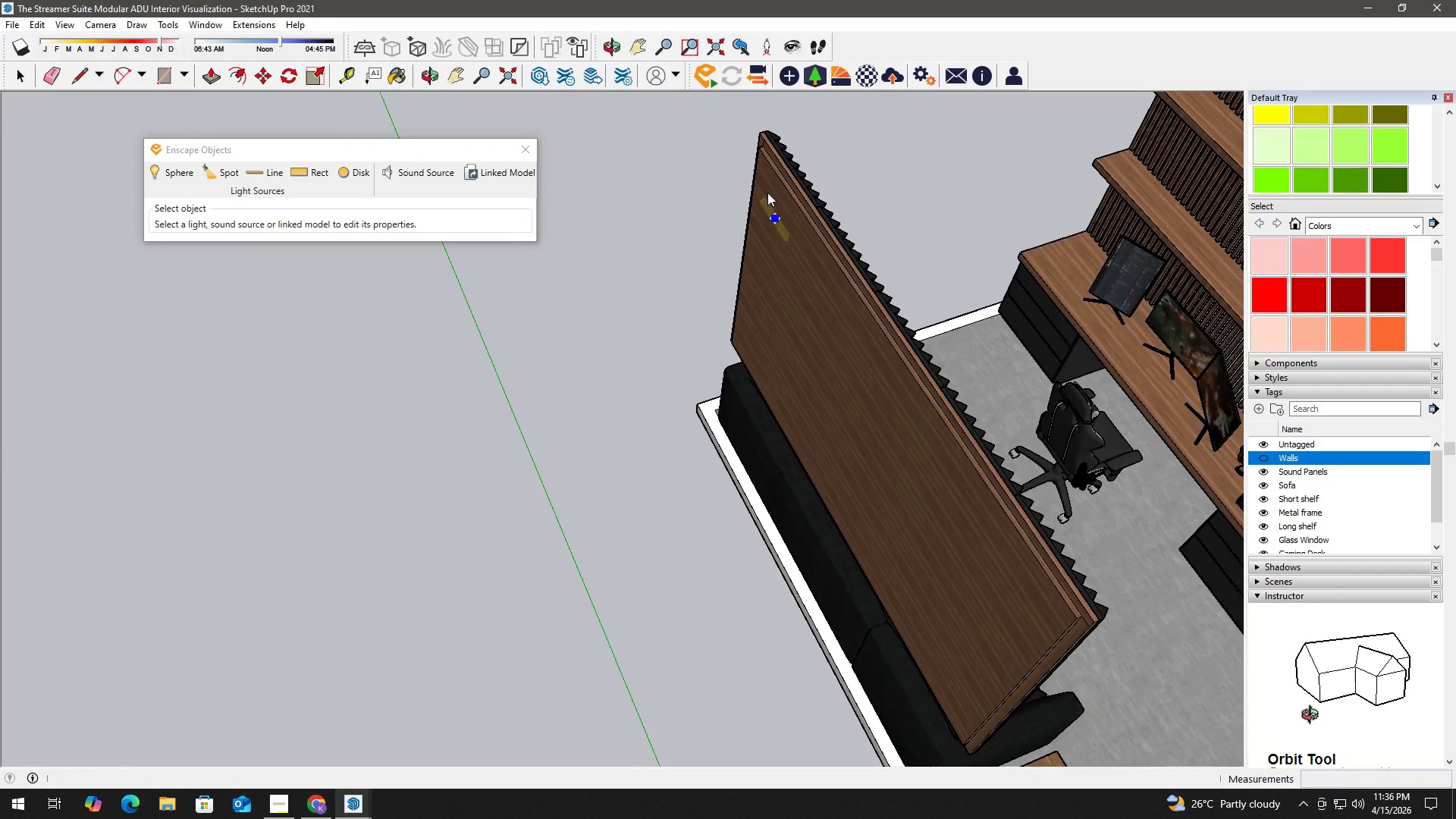 
scroll: coordinate [764, 135], scroll_direction: up, amount: 11.0
 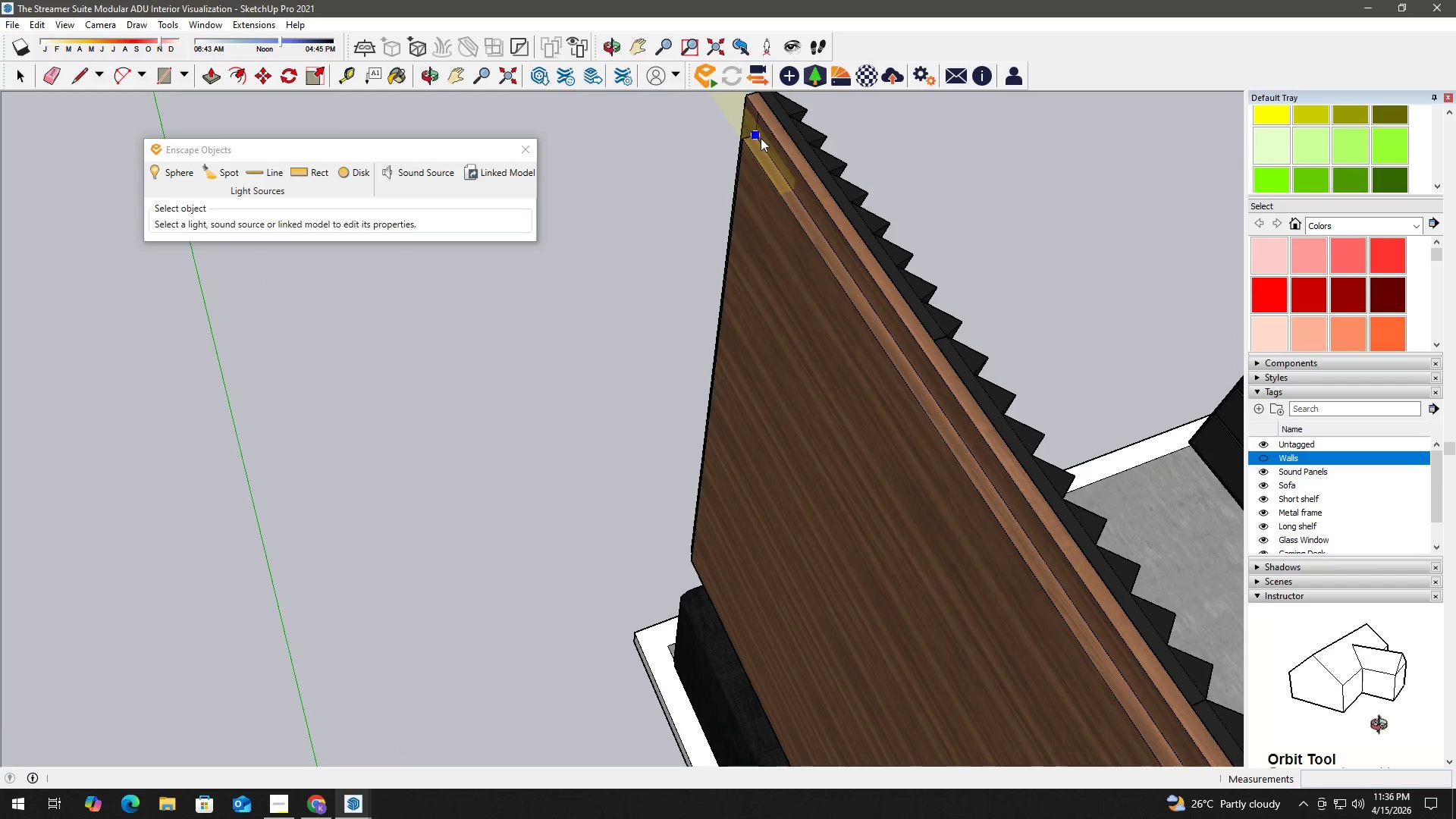 
left_click([761, 138])
 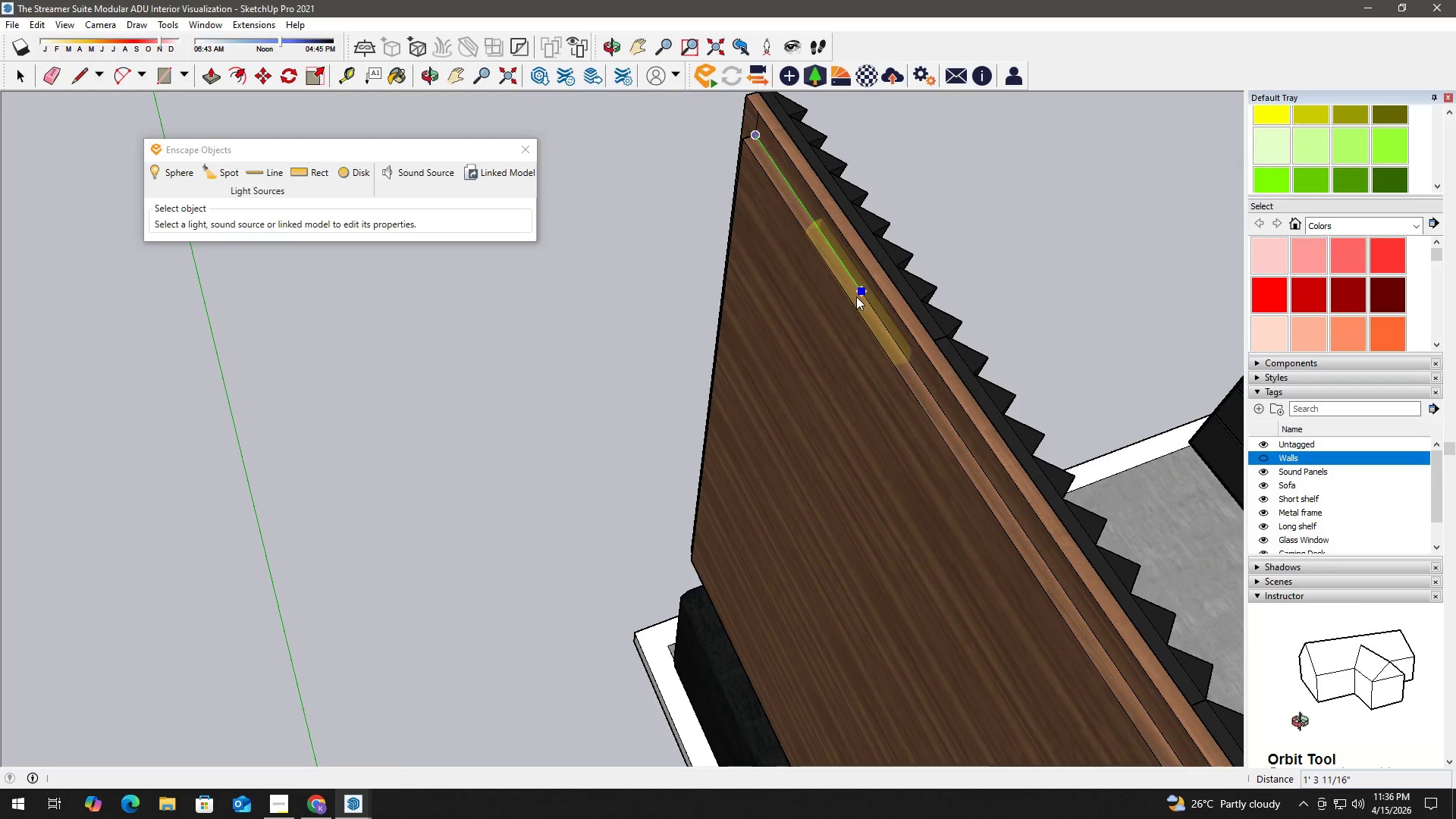 
left_click([857, 297])
 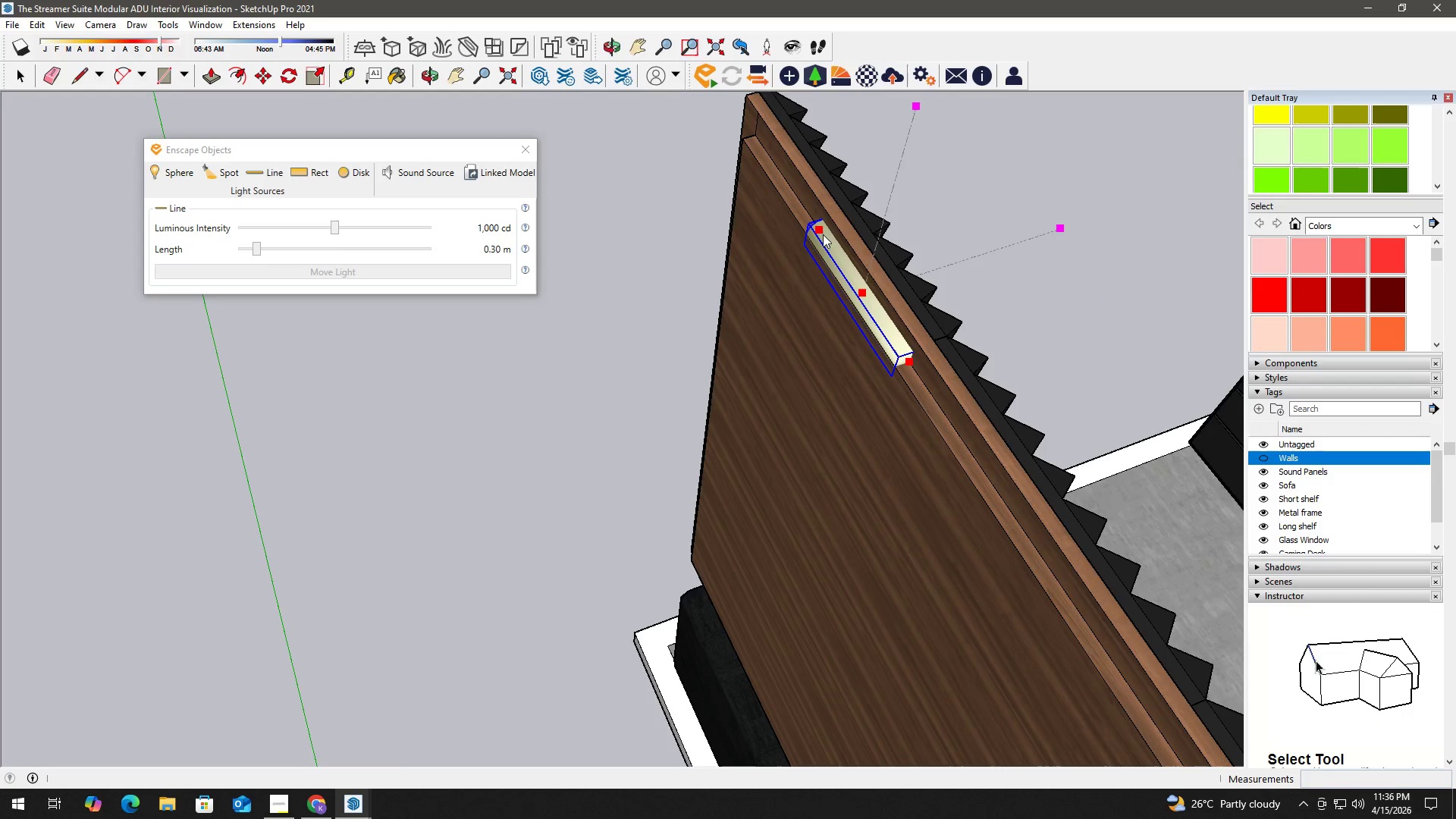 
left_click([821, 233])
 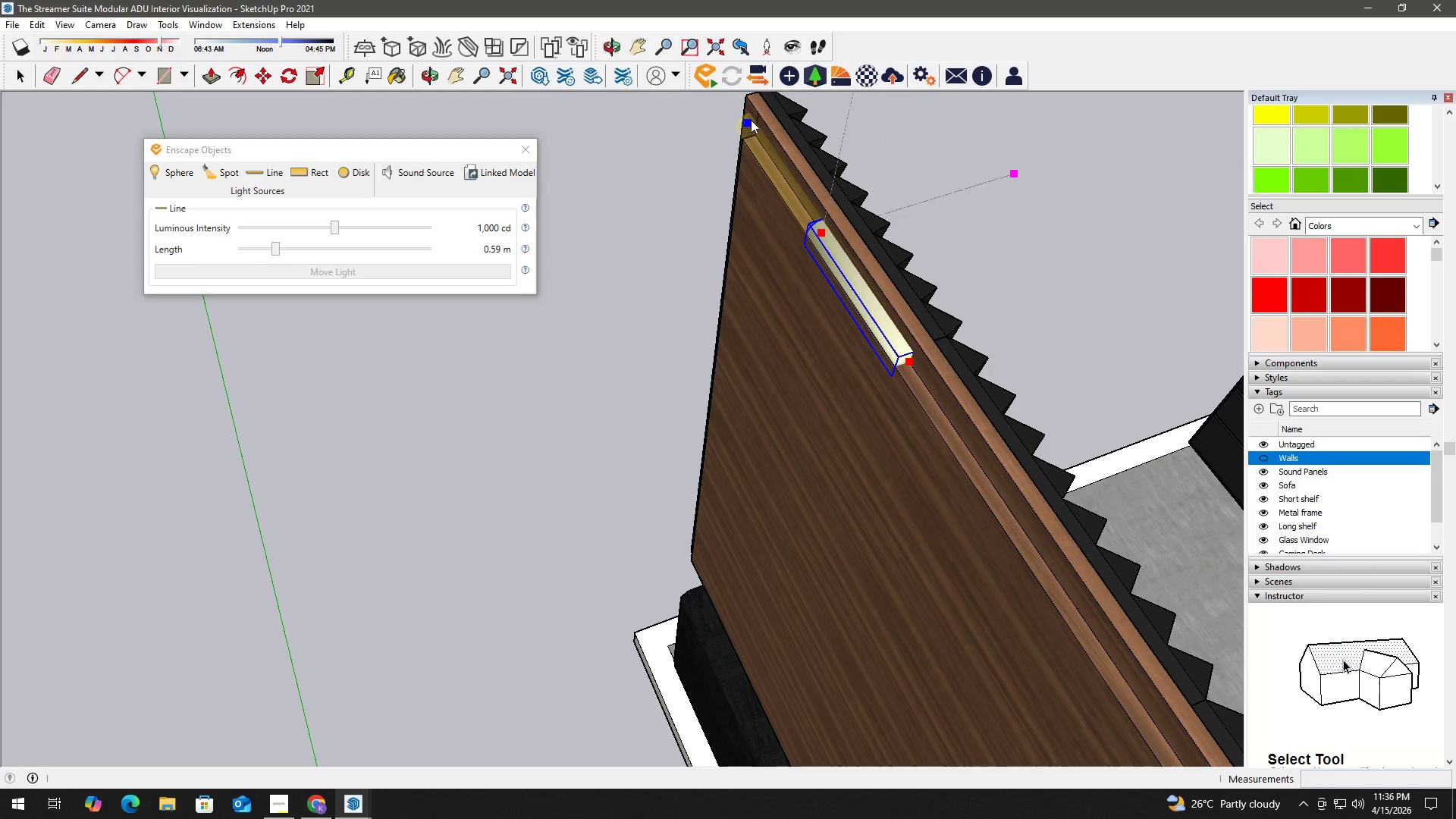 
left_click([750, 118])
 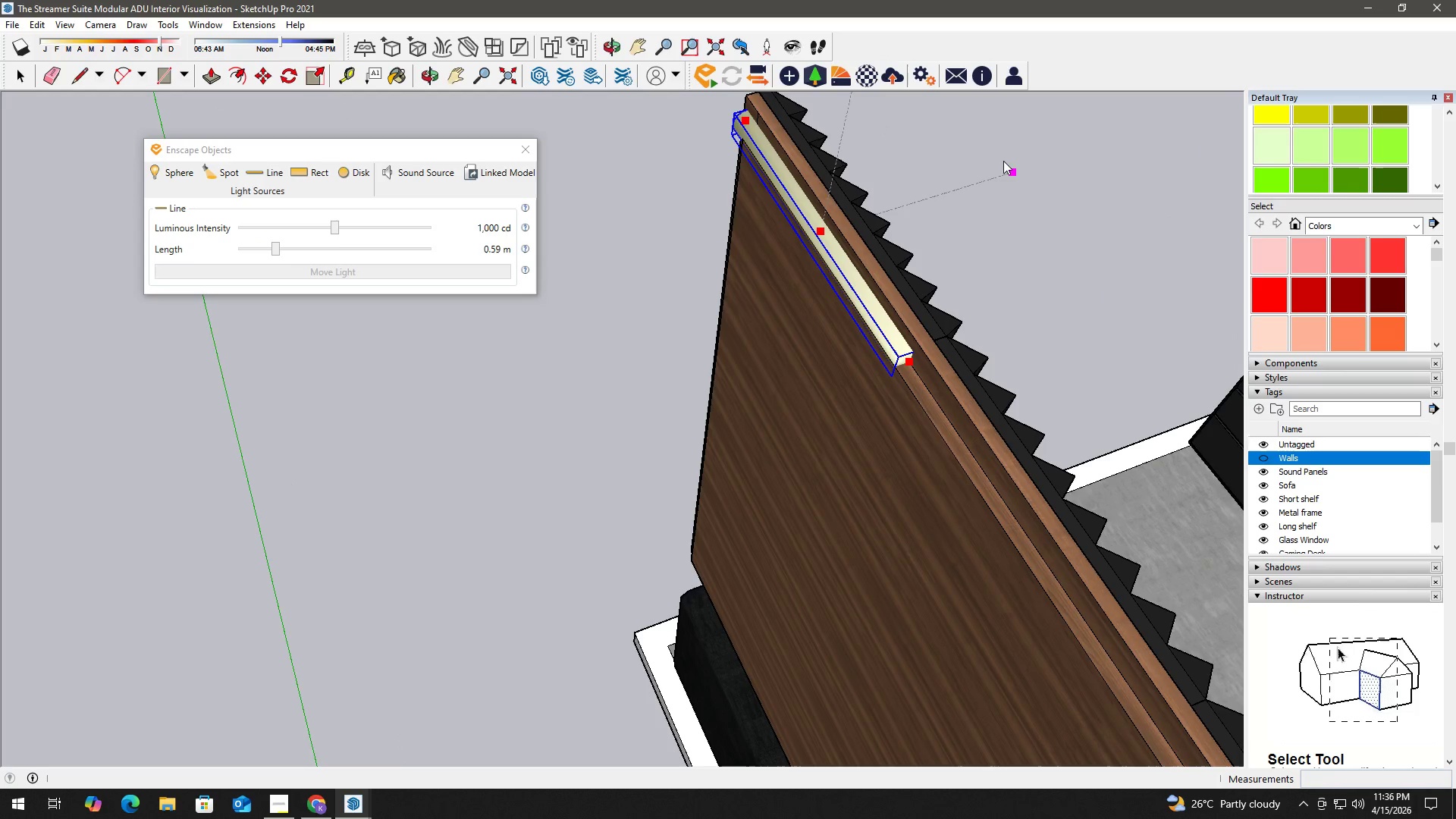 
left_click_drag(start_coordinate=[1009, 171], to_coordinate=[1002, 209])
 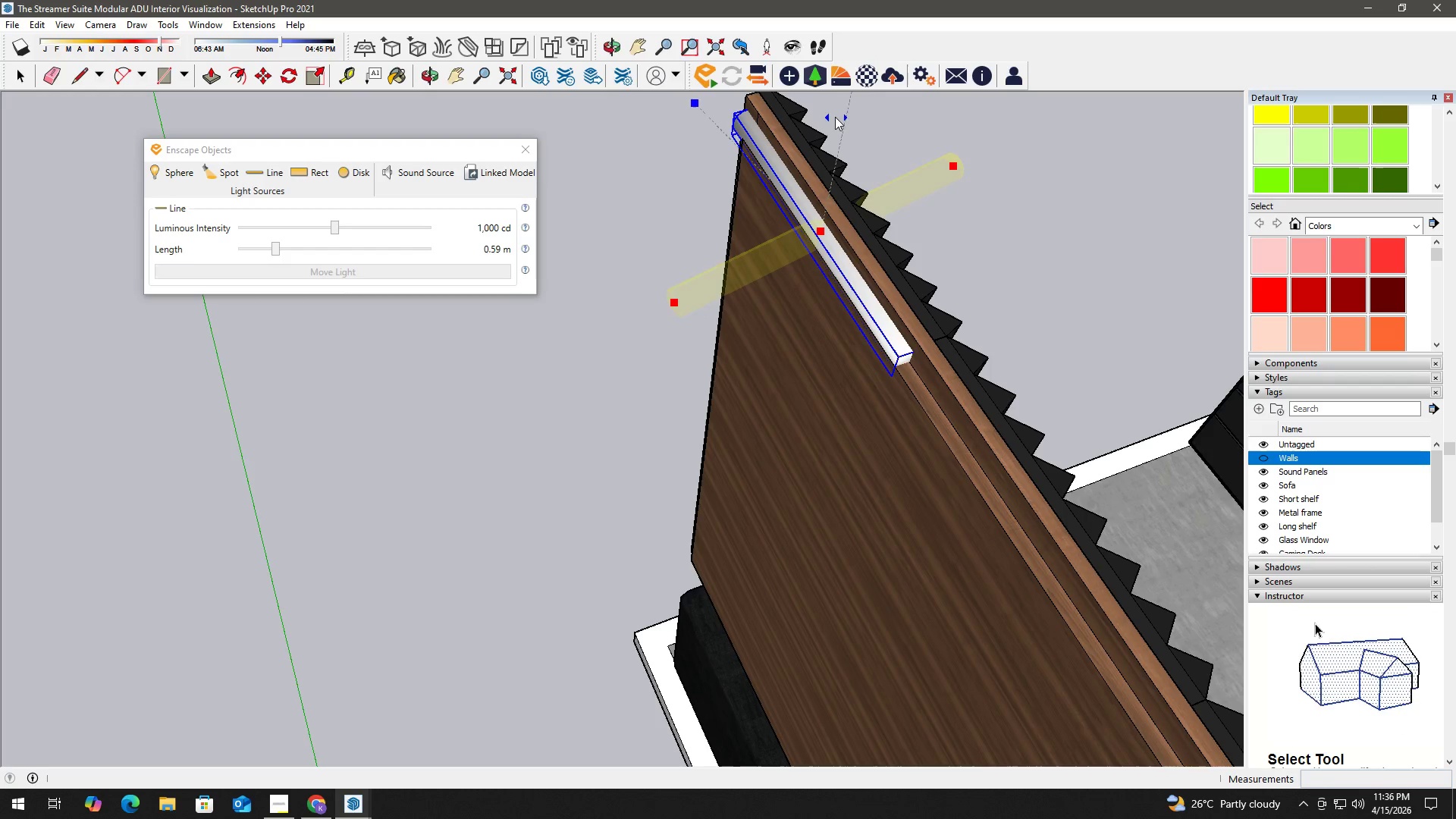 
left_click([849, 116])
 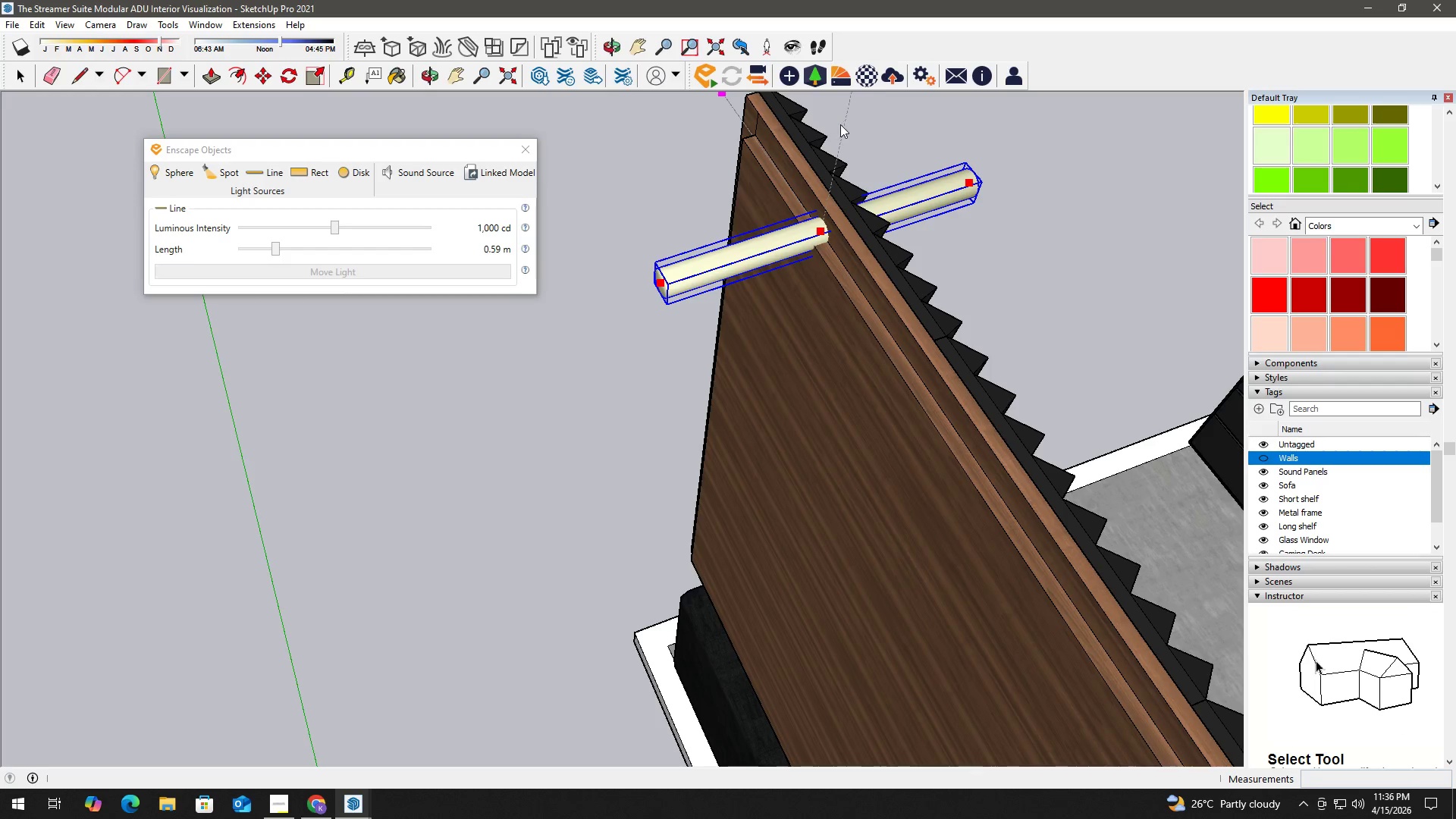 
key(Control+Z)
 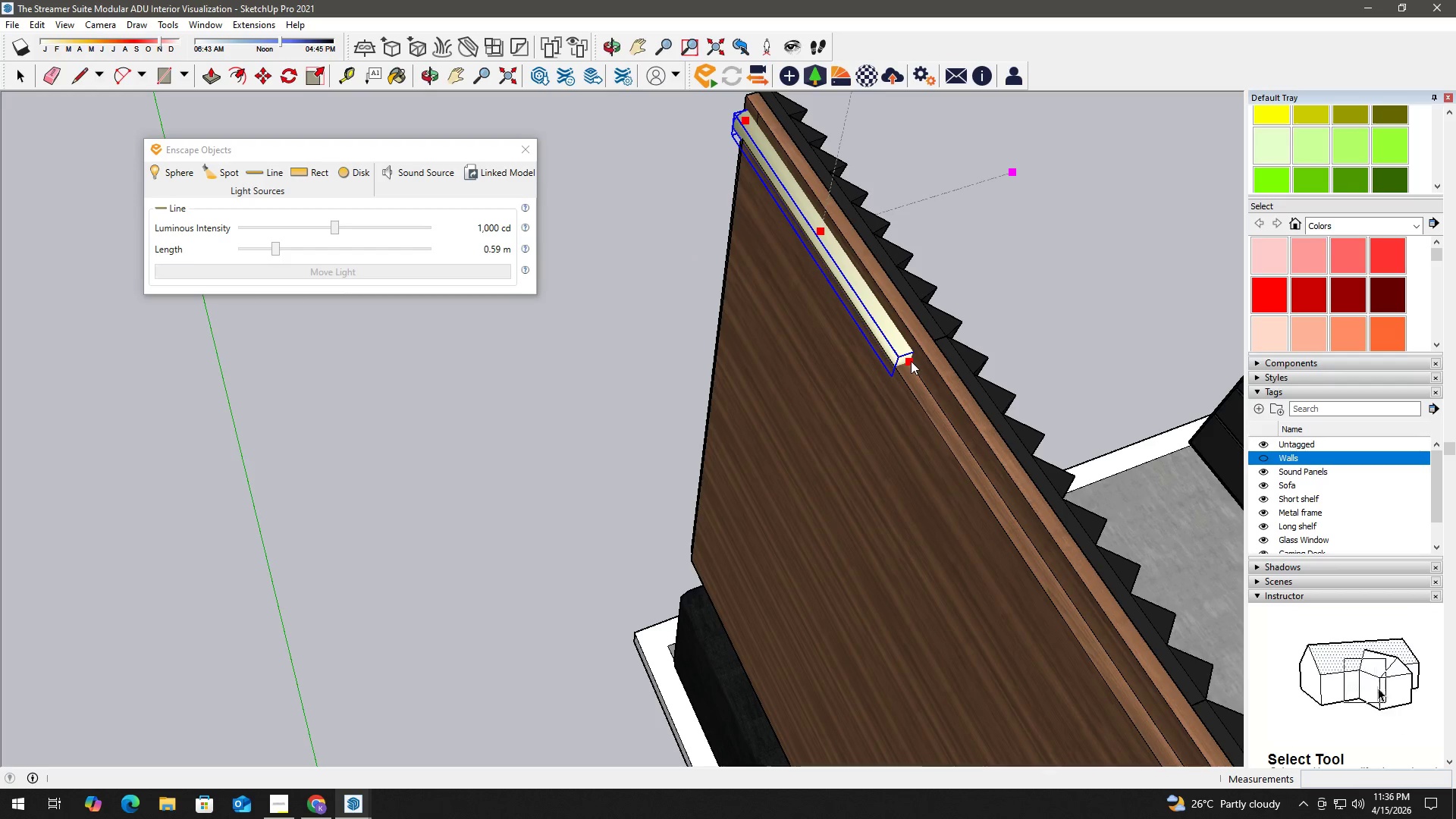 
scroll: coordinate [850, 424], scroll_direction: down, amount: 8.0
 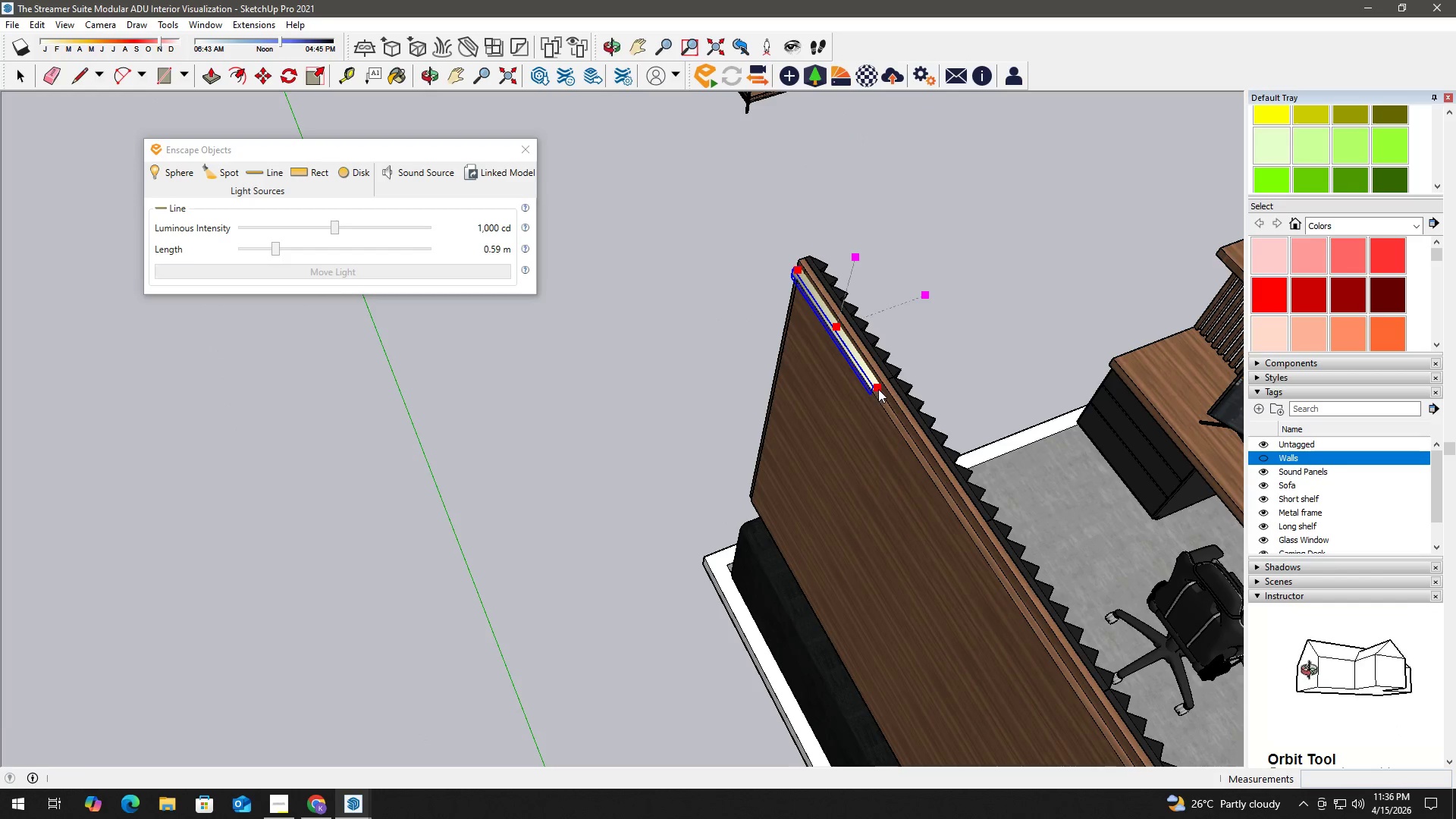 
left_click_drag(start_coordinate=[878, 388], to_coordinate=[1143, 742])
 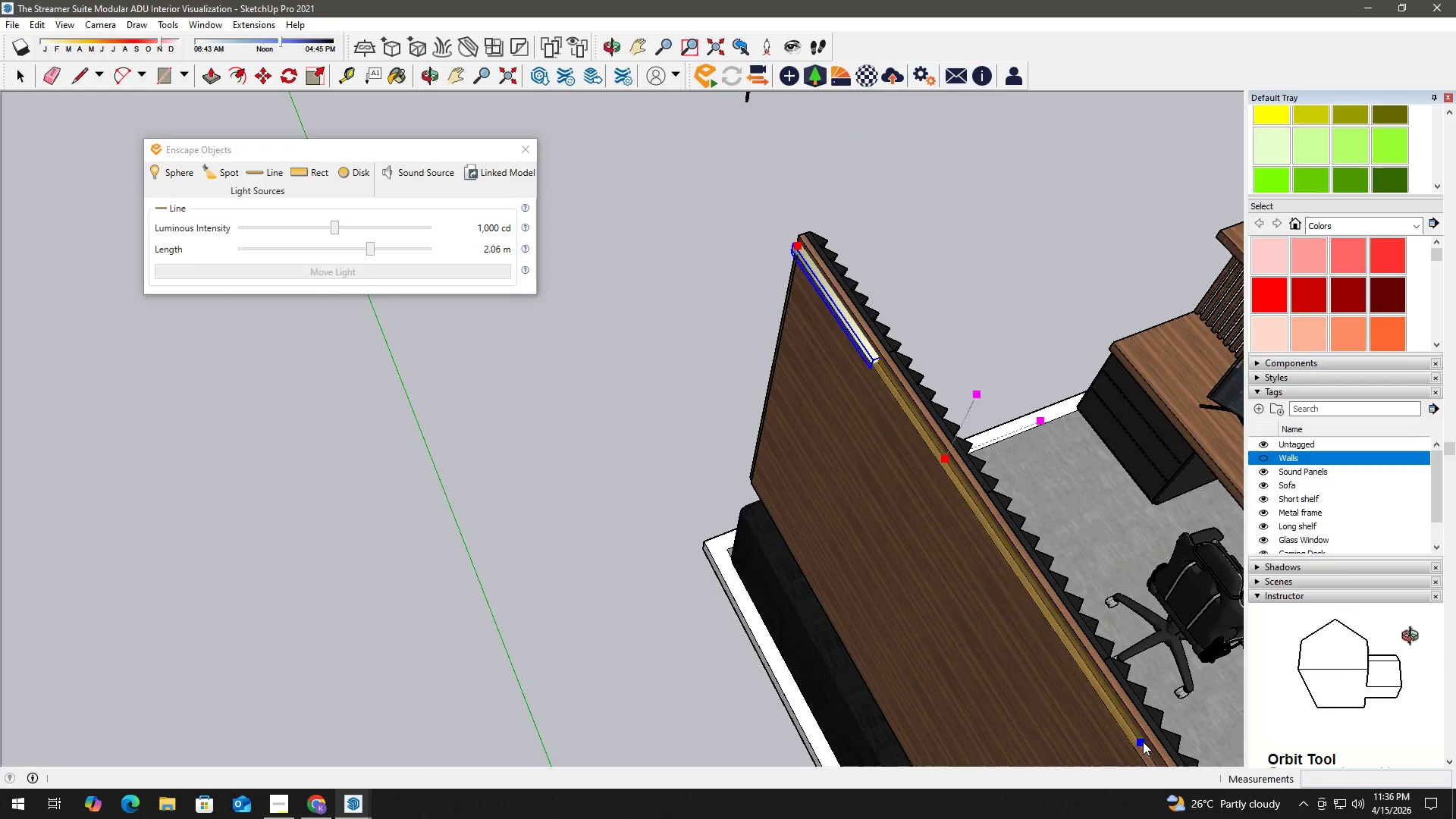 
left_click([1143, 742])
 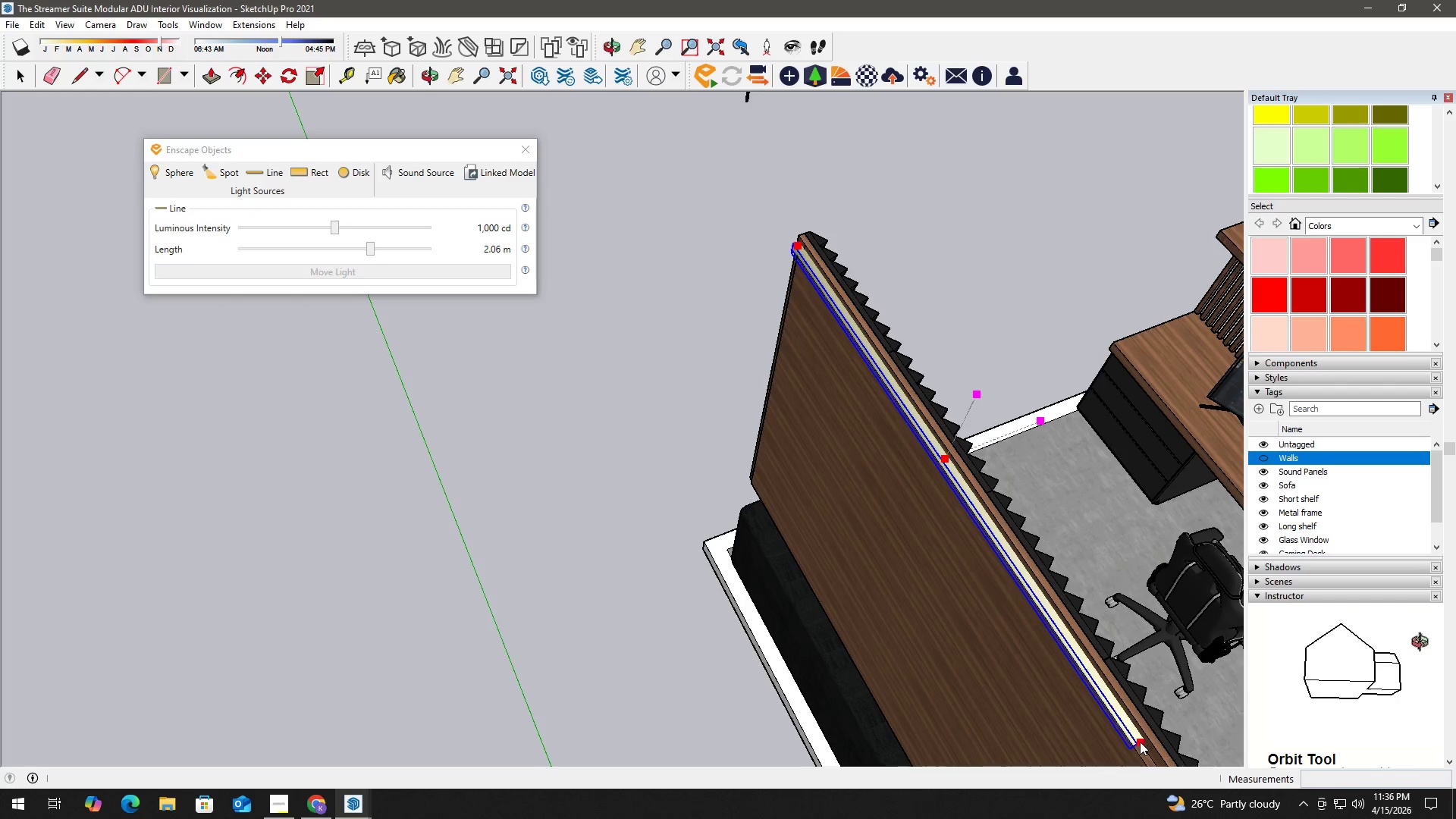 
hold_key(key=ShiftLeft, duration=1.5)
 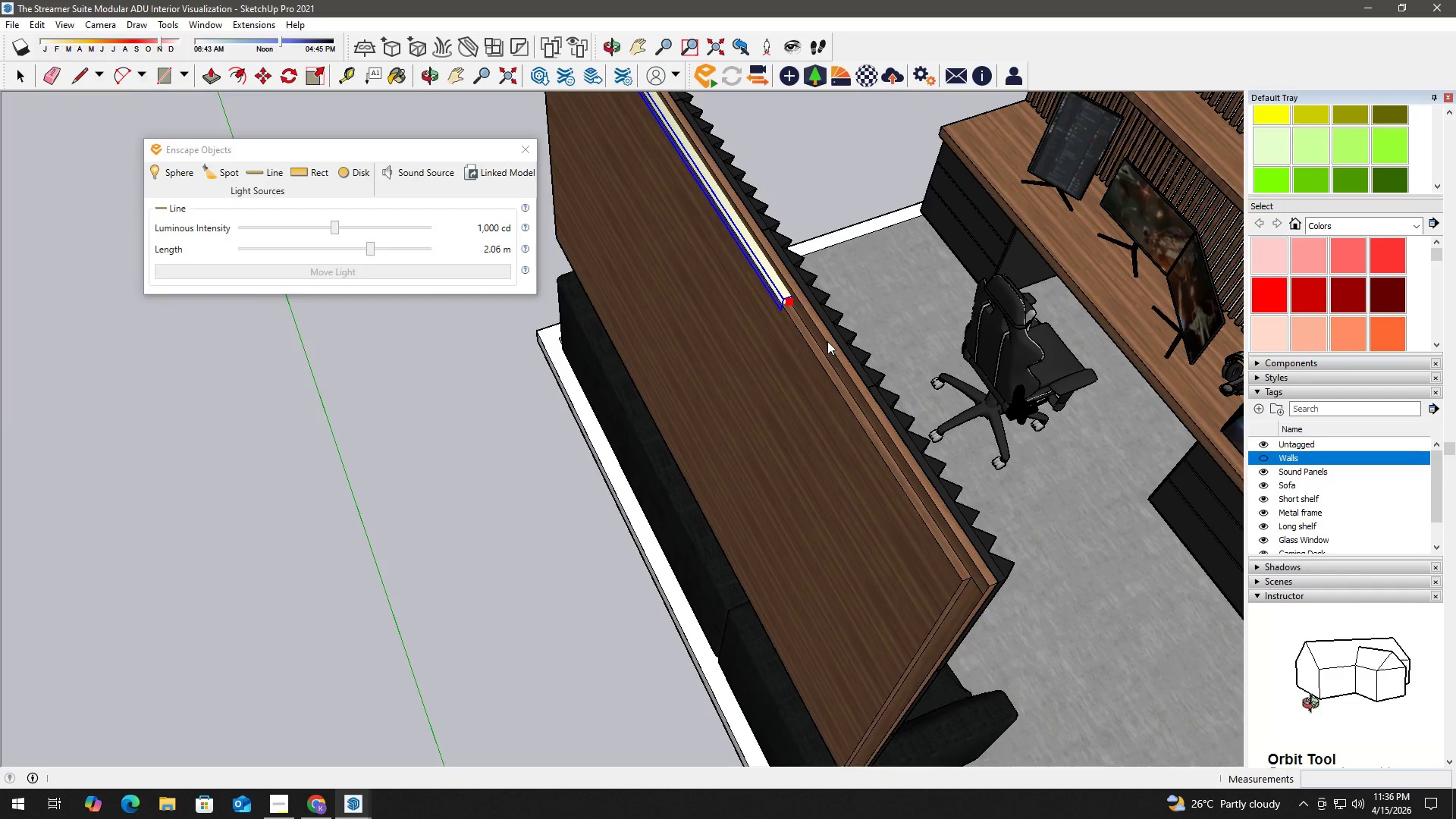 
scroll: coordinate [827, 341], scroll_direction: down, amount: 1.0
 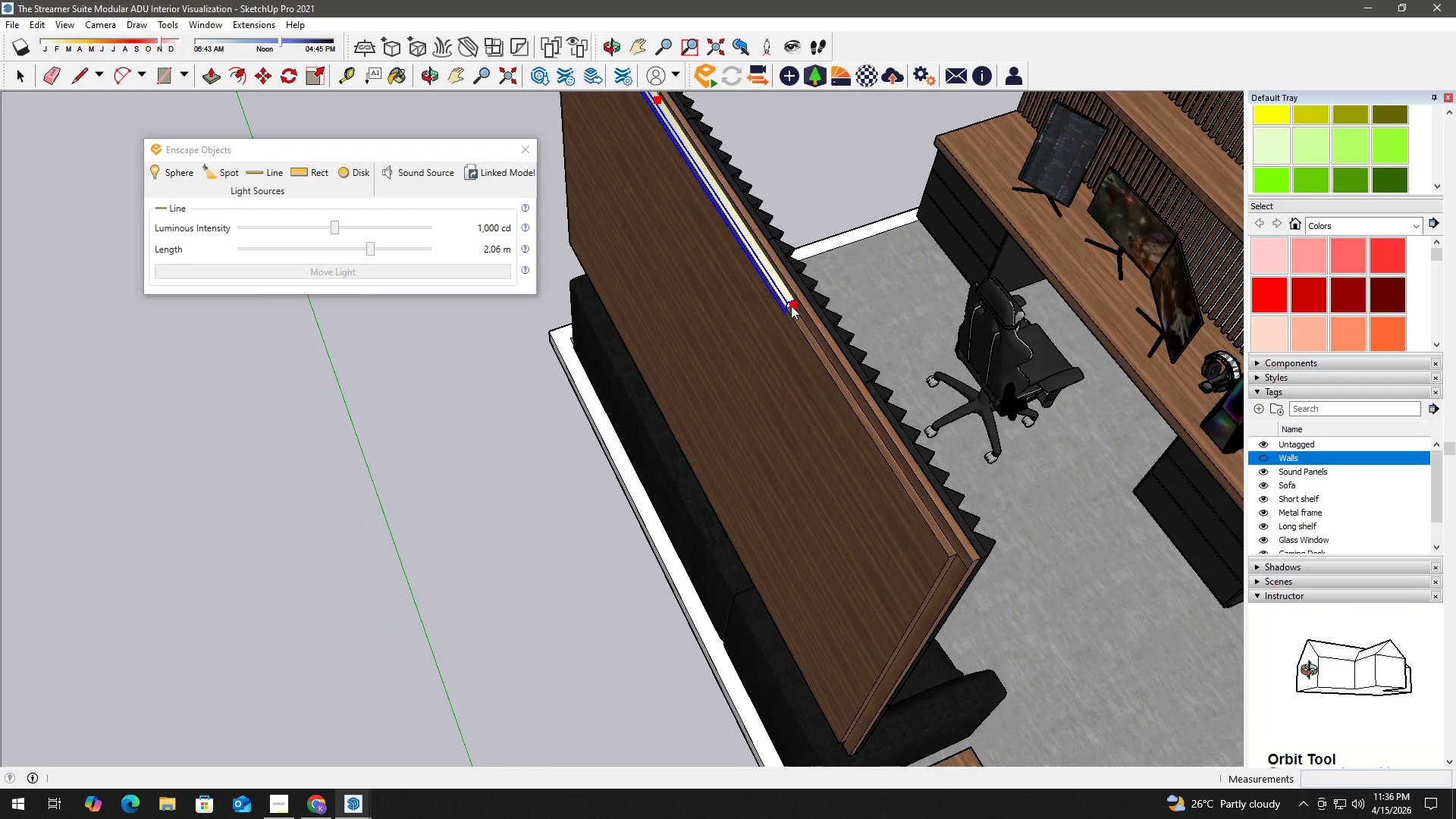 
left_click_drag(start_coordinate=[792, 306], to_coordinate=[968, 556])
 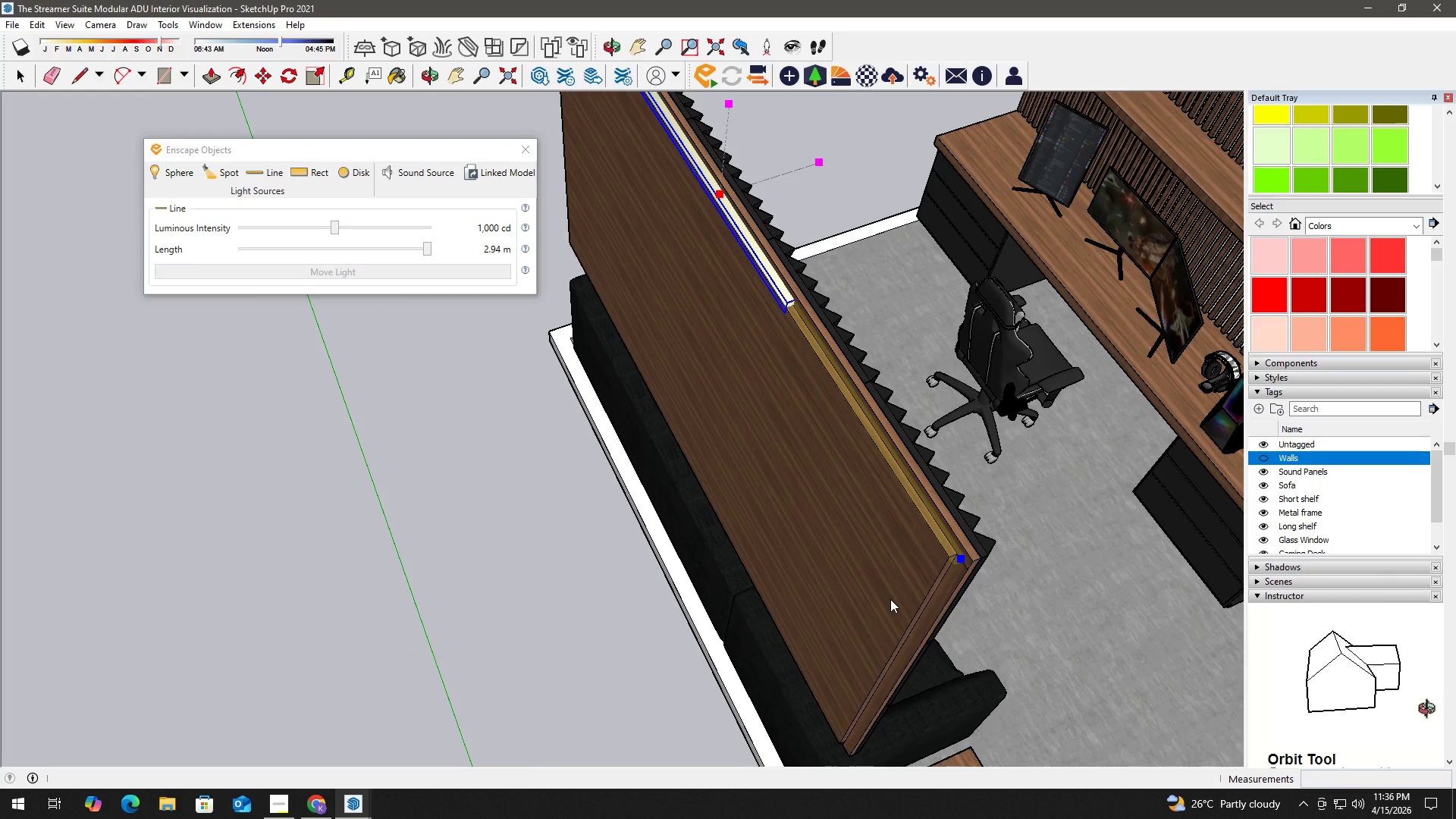 
left_click([893, 605])
 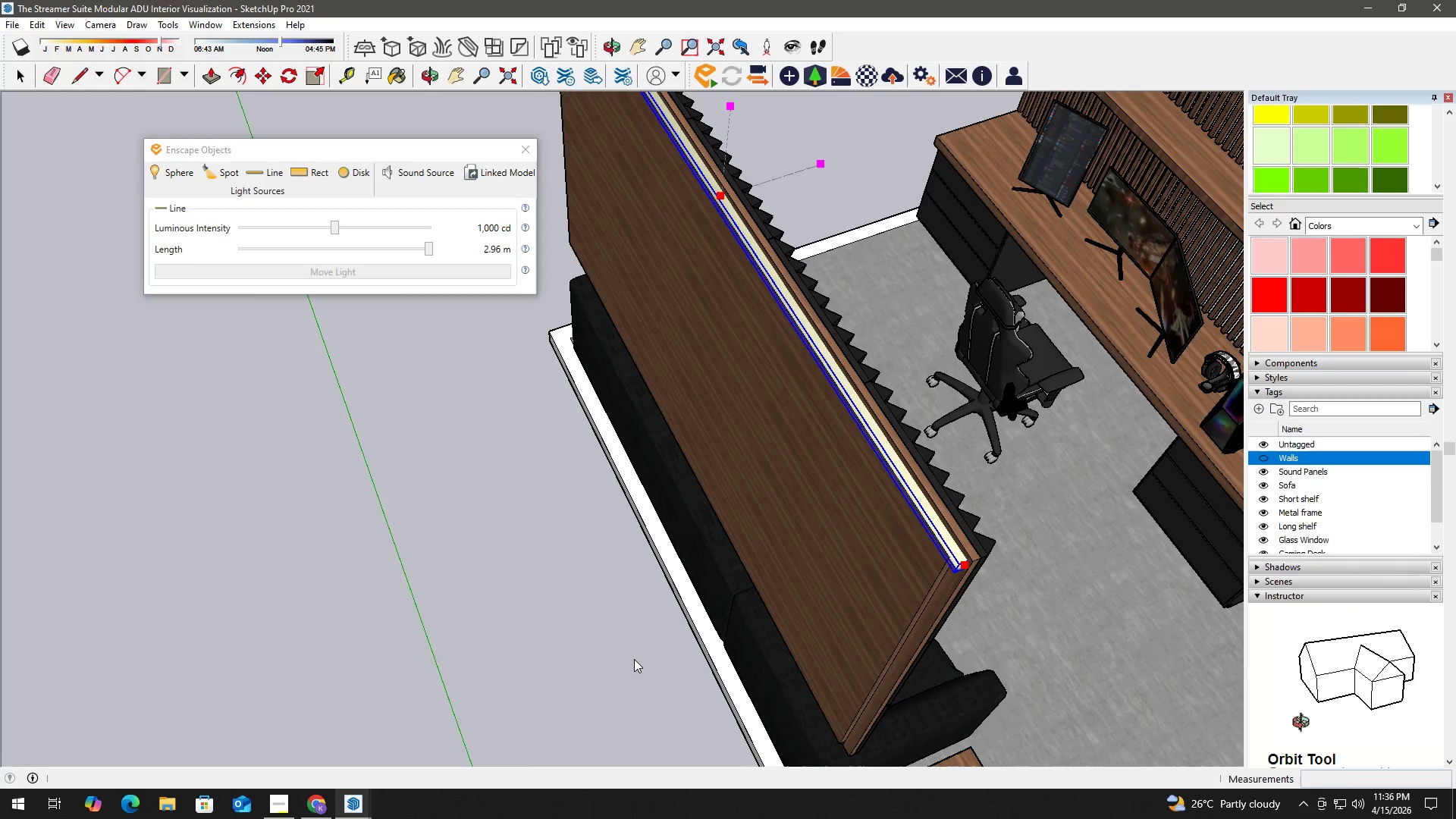 
left_click([631, 664])
 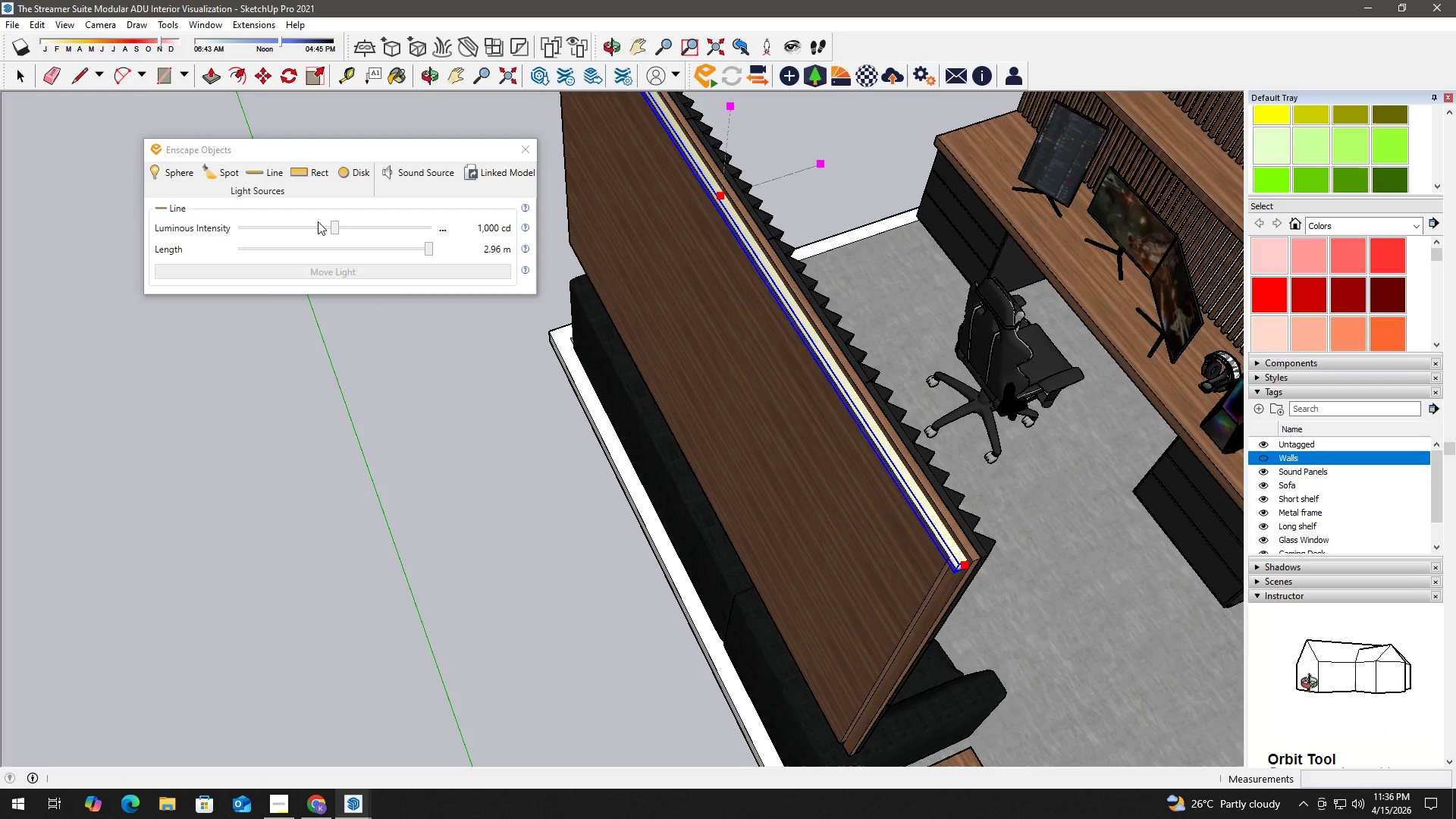 
left_click([256, 167])
 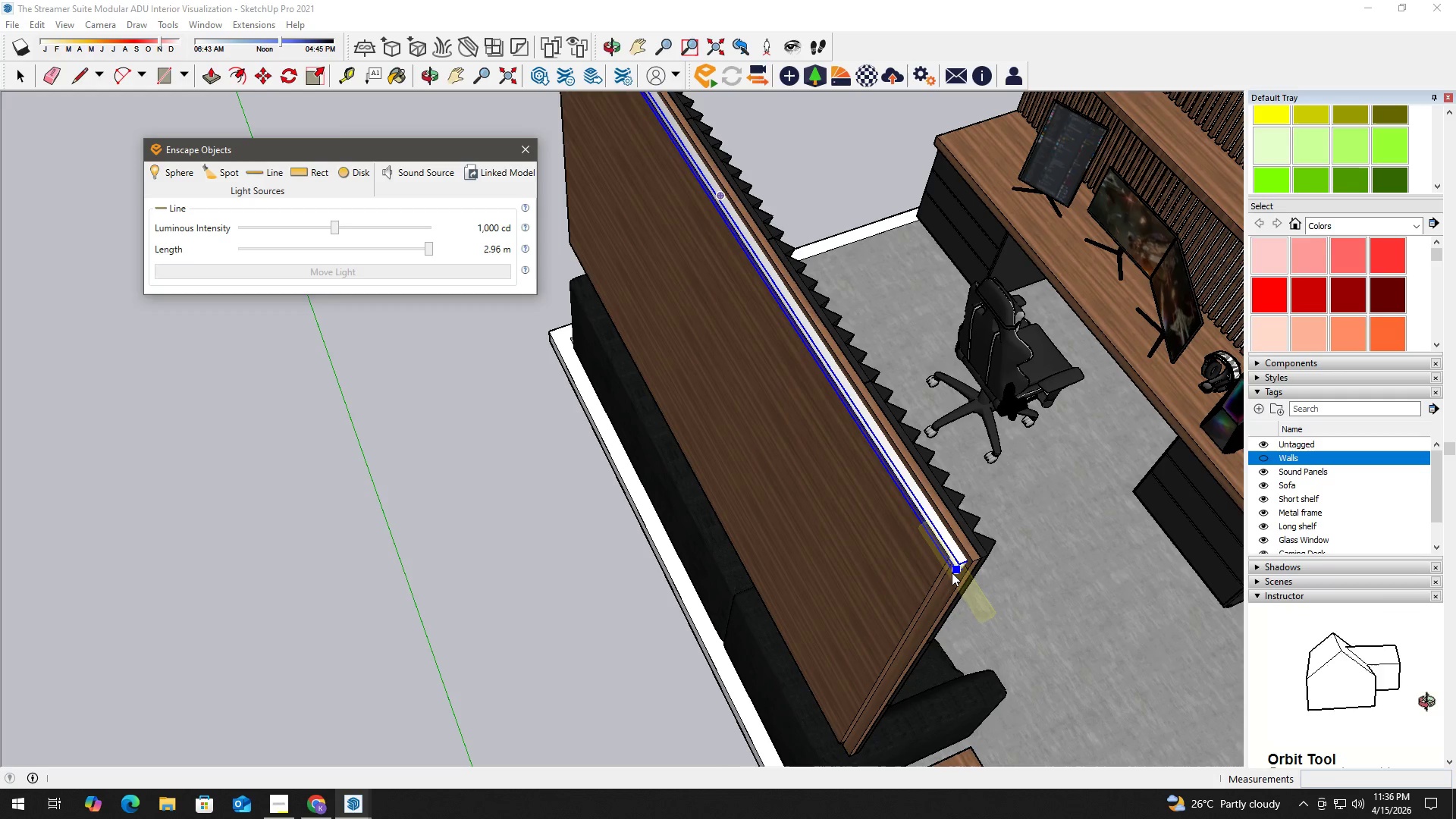 
hold_key(key=ShiftLeft, duration=0.47)
 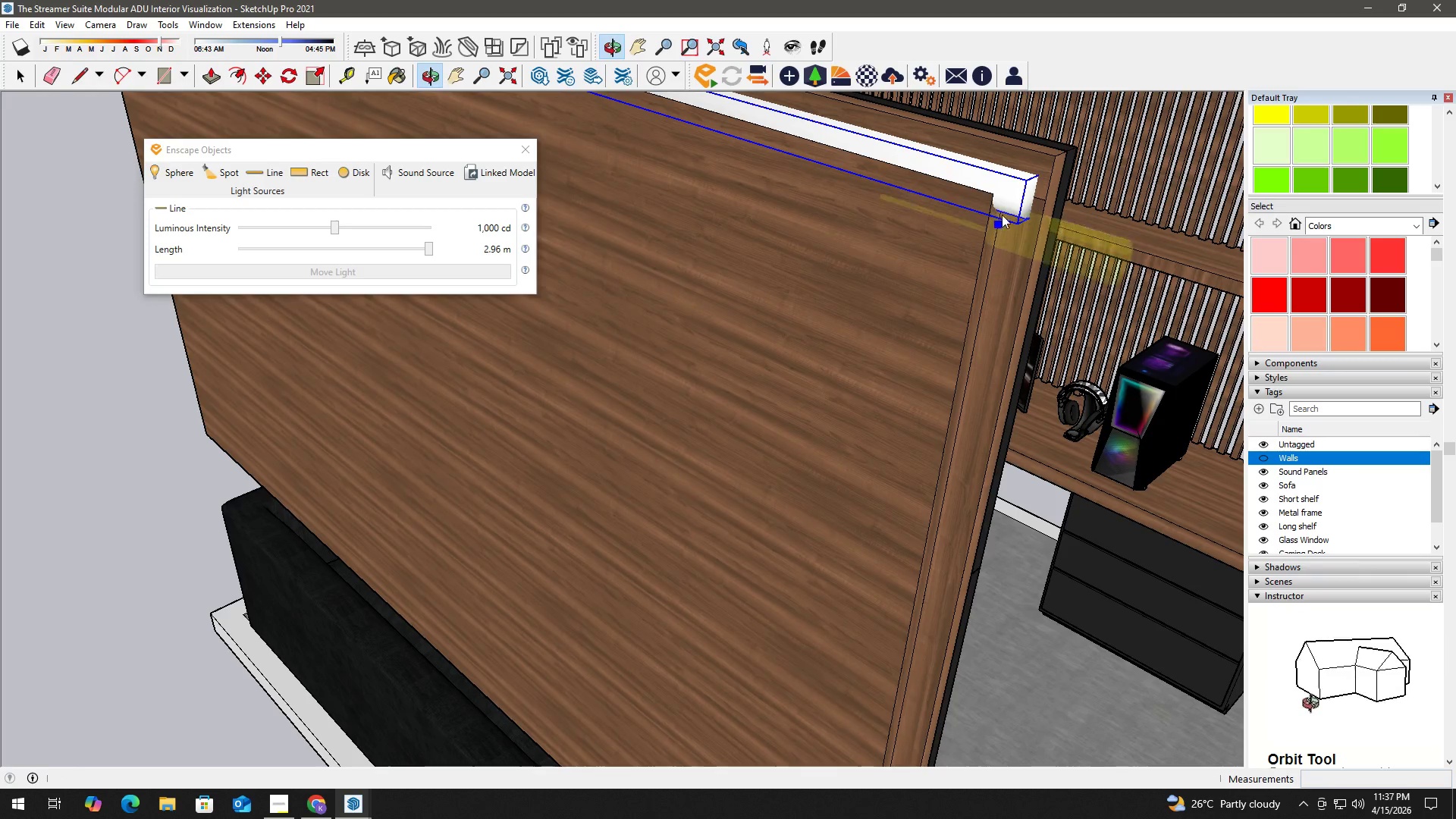 
scroll: coordinate [1004, 209], scroll_direction: up, amount: 8.0
 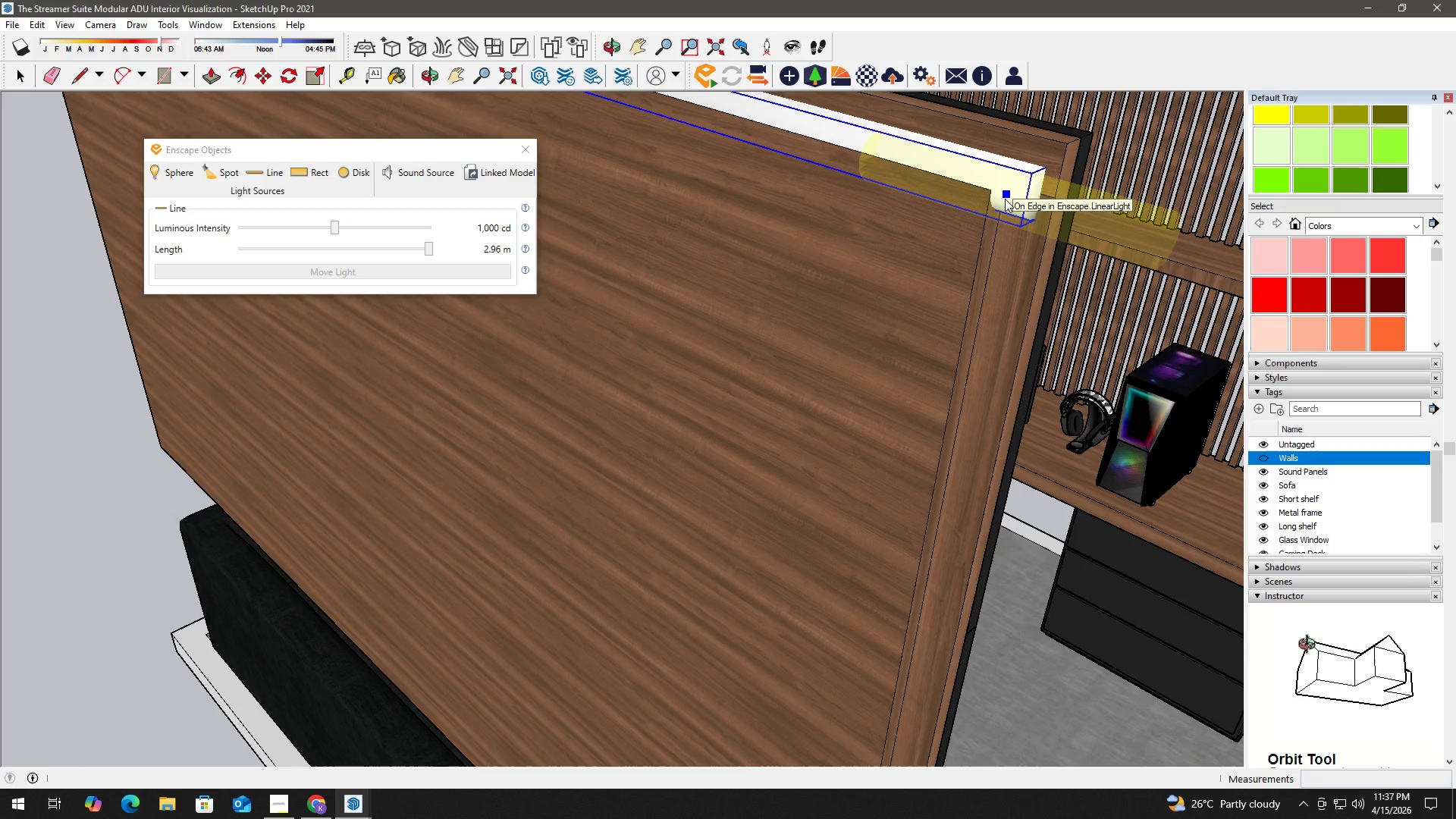 
left_click([1004, 199])
 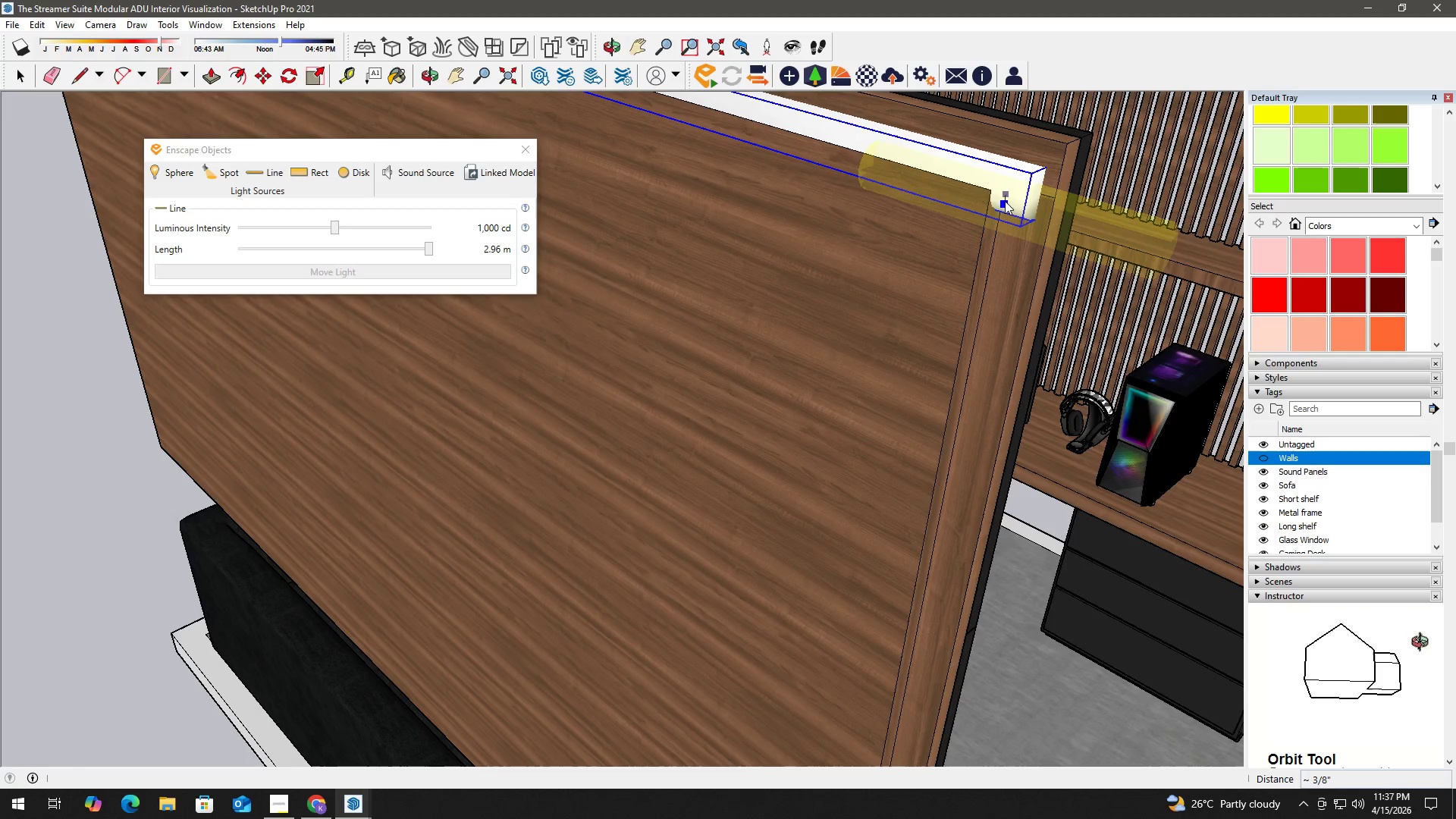 
left_click([1006, 199])
 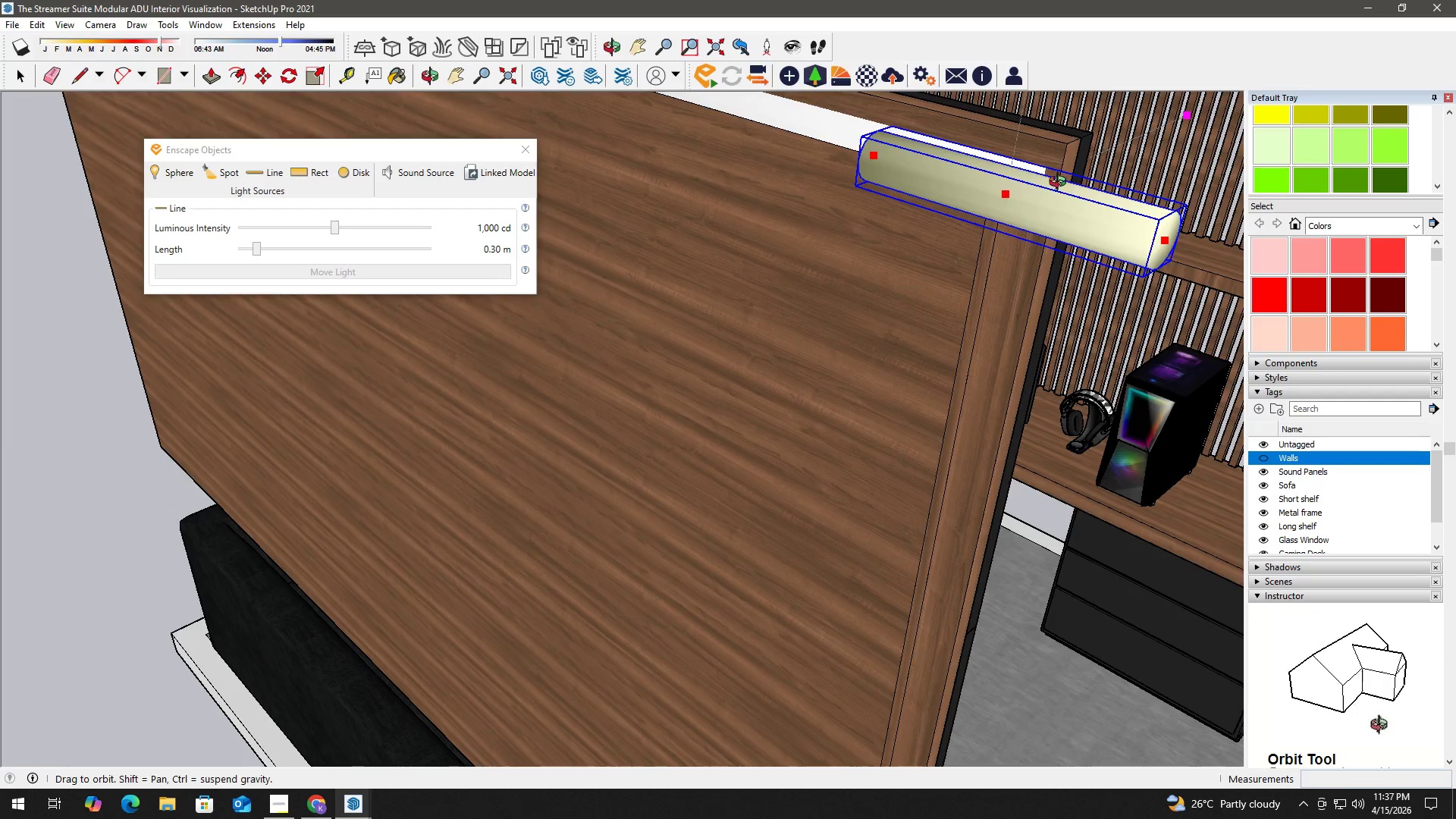 
scroll: coordinate [1031, 207], scroll_direction: down, amount: 6.0
 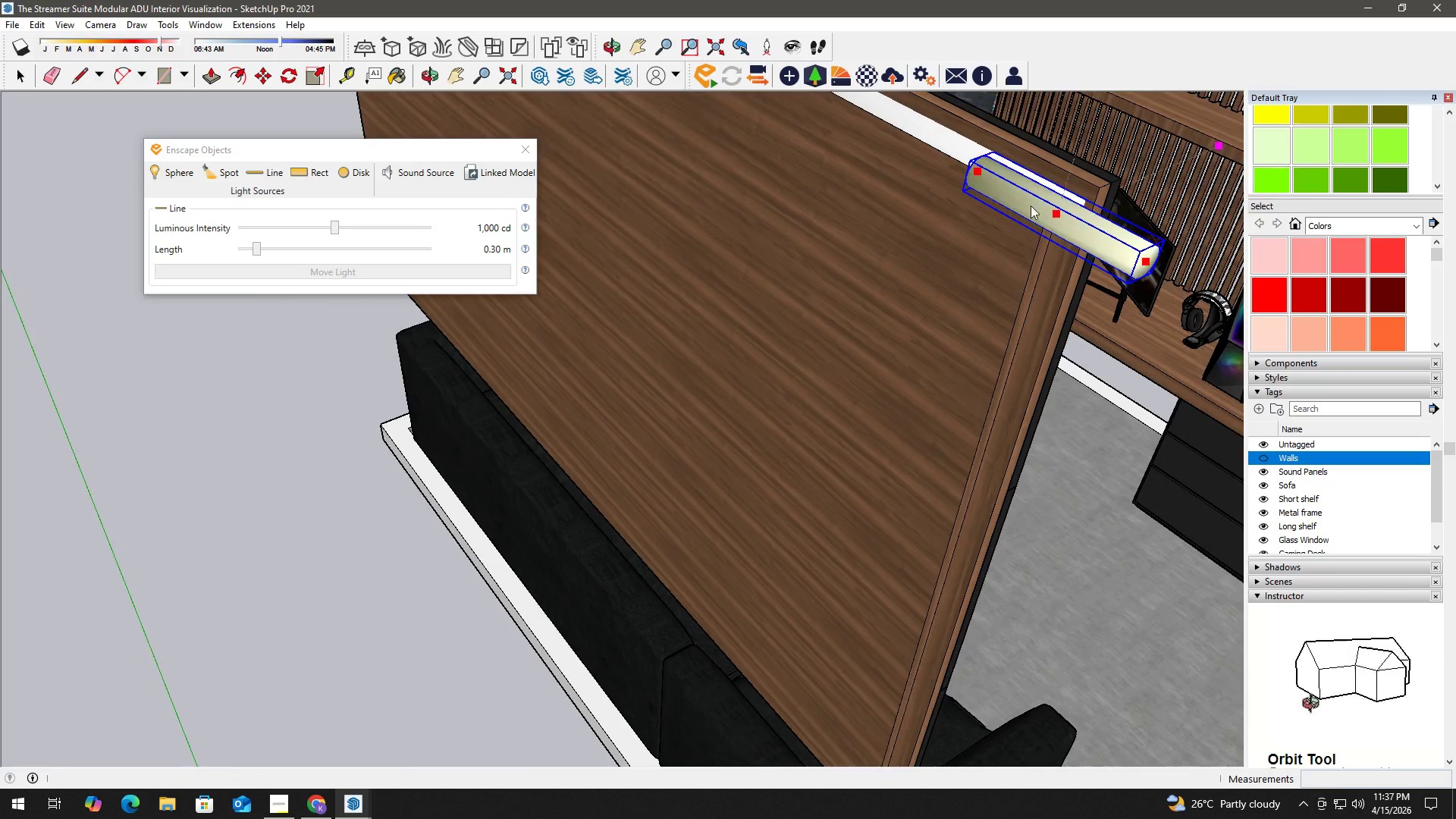 
hold_key(key=ShiftLeft, duration=0.62)
 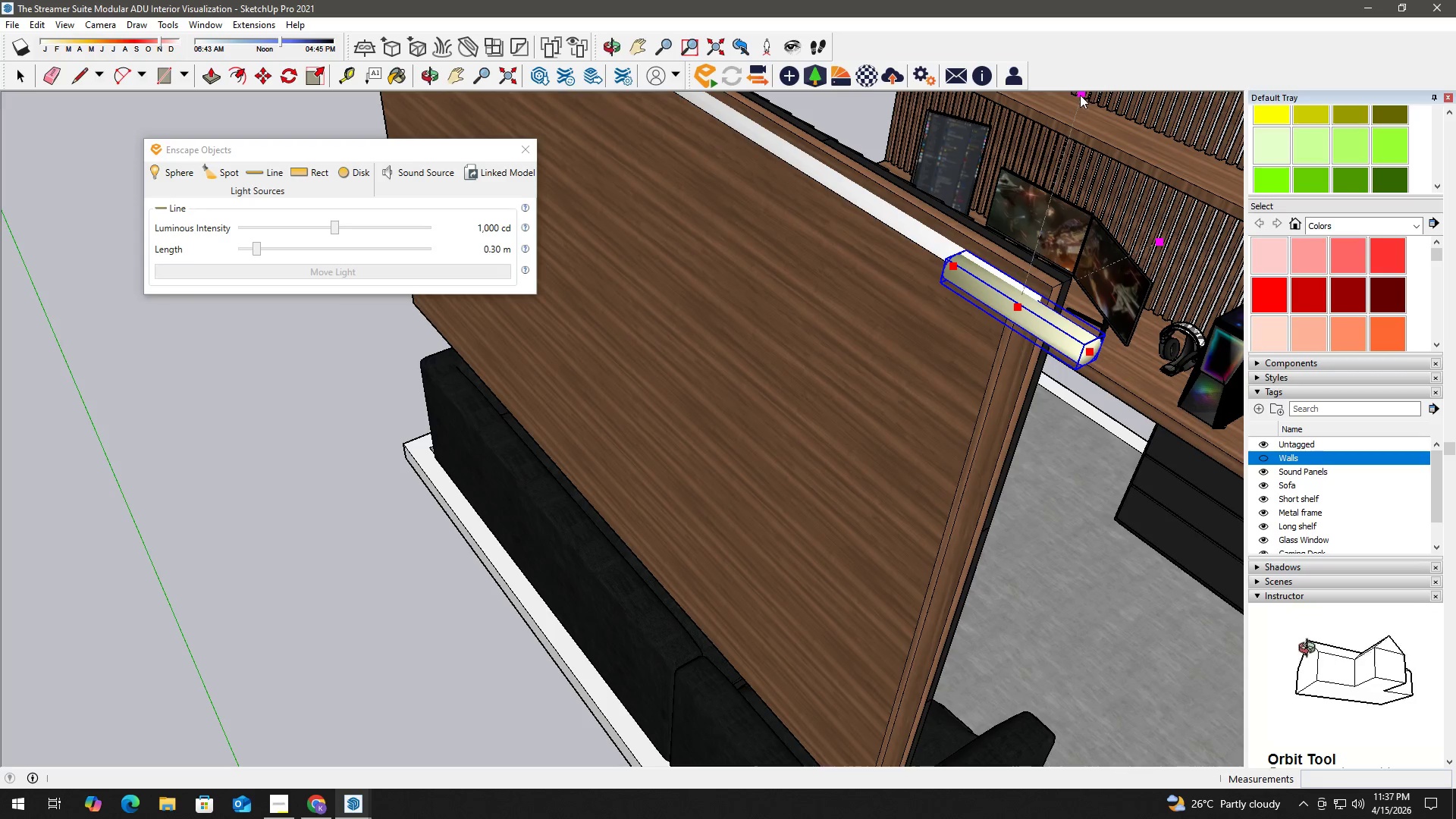 
scroll: coordinate [1041, 192], scroll_direction: down, amount: 2.0
 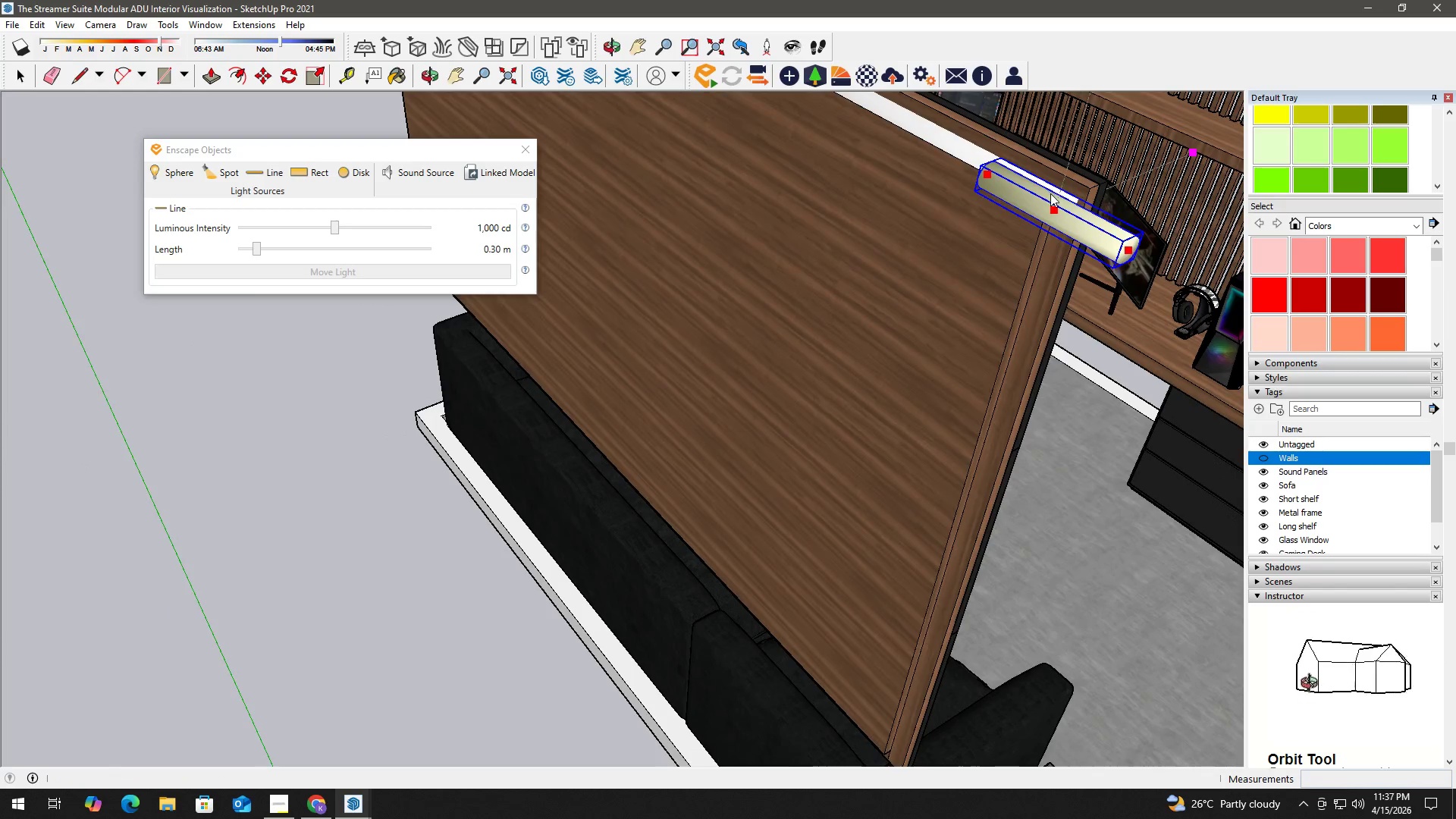 
left_click_drag(start_coordinate=[1080, 93], to_coordinate=[938, 143])
 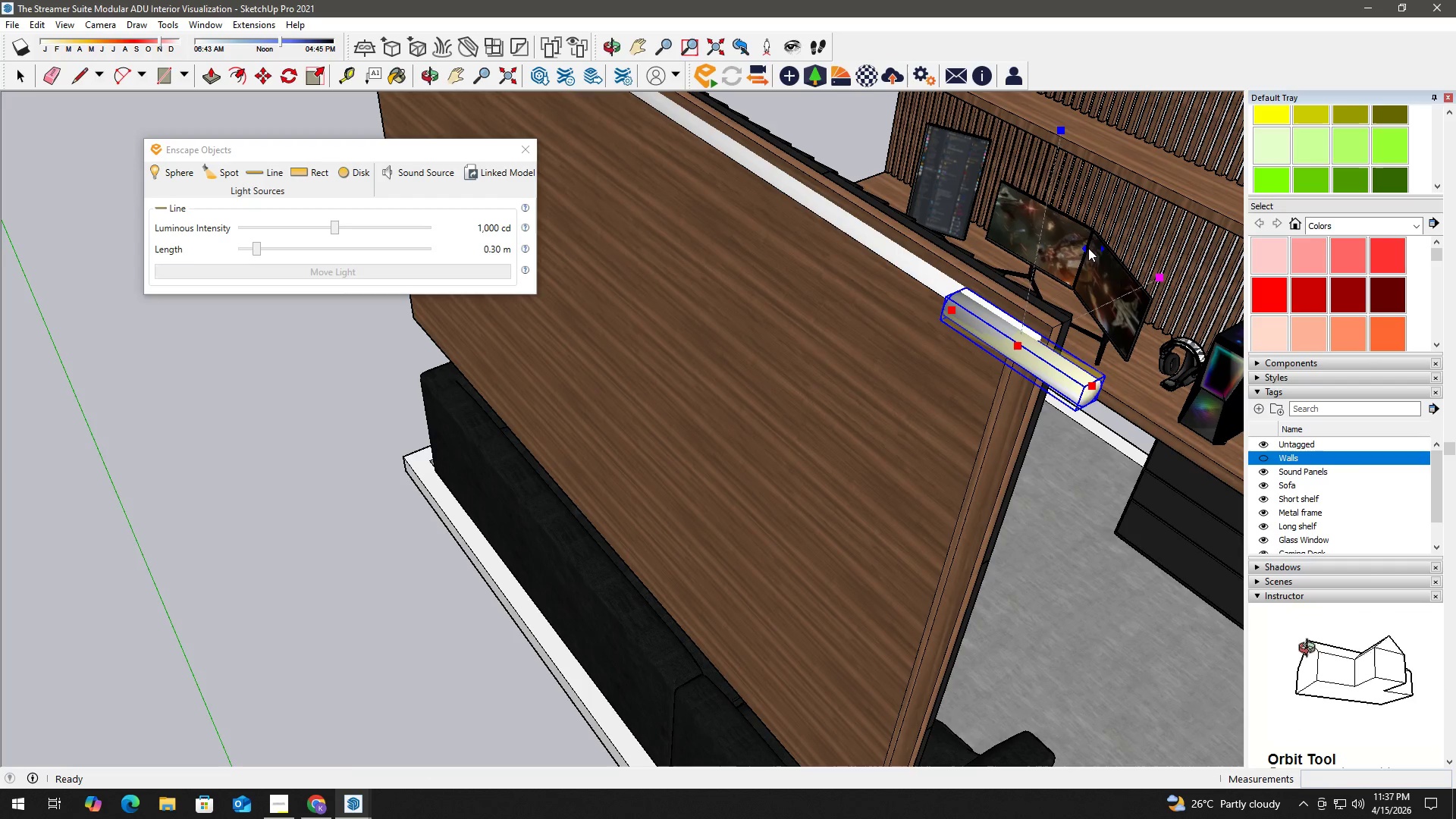 
key(Escape)
type(qhm)
 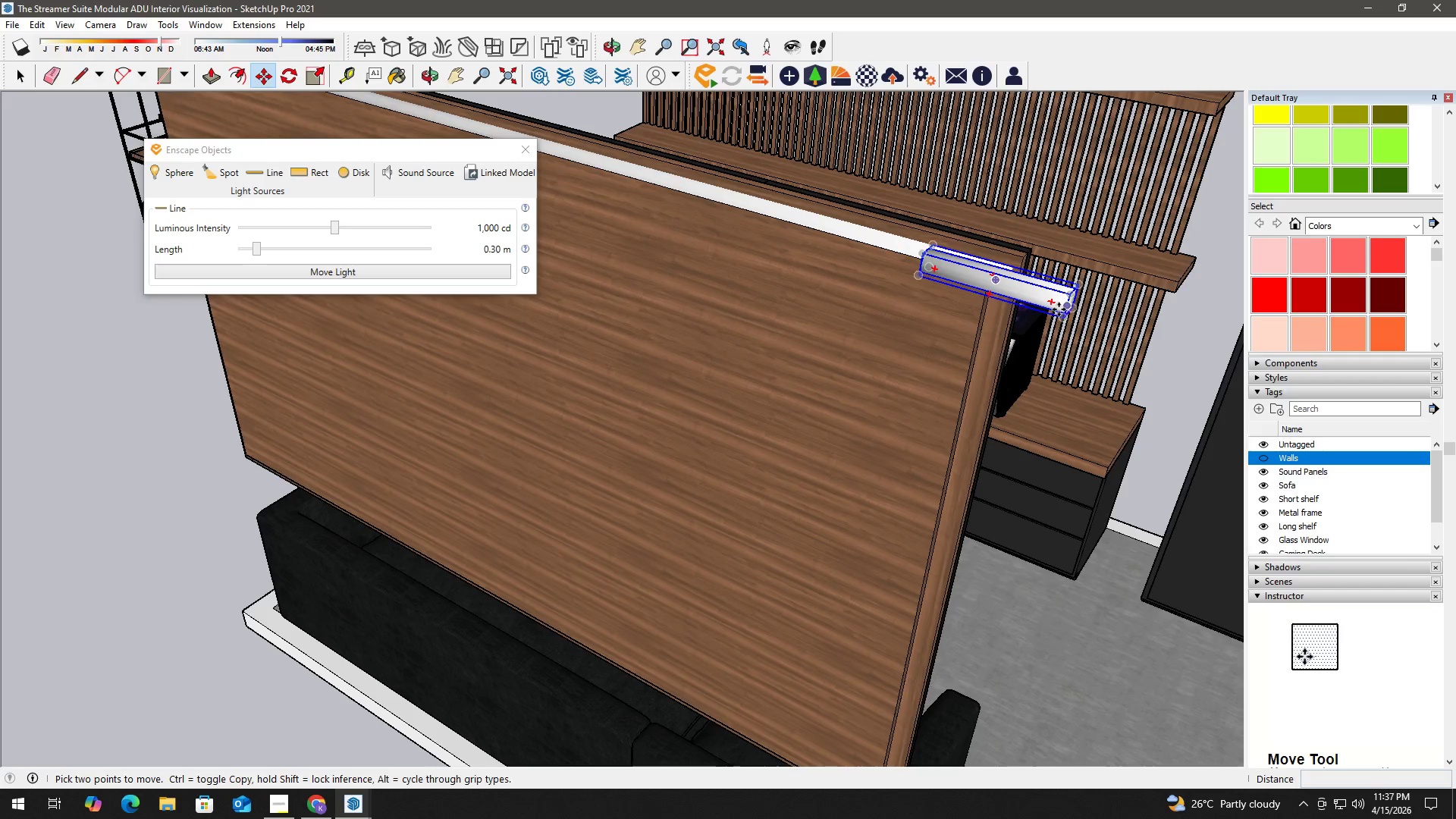 
left_click_drag(start_coordinate=[1068, 254], to_coordinate=[850, 409])
 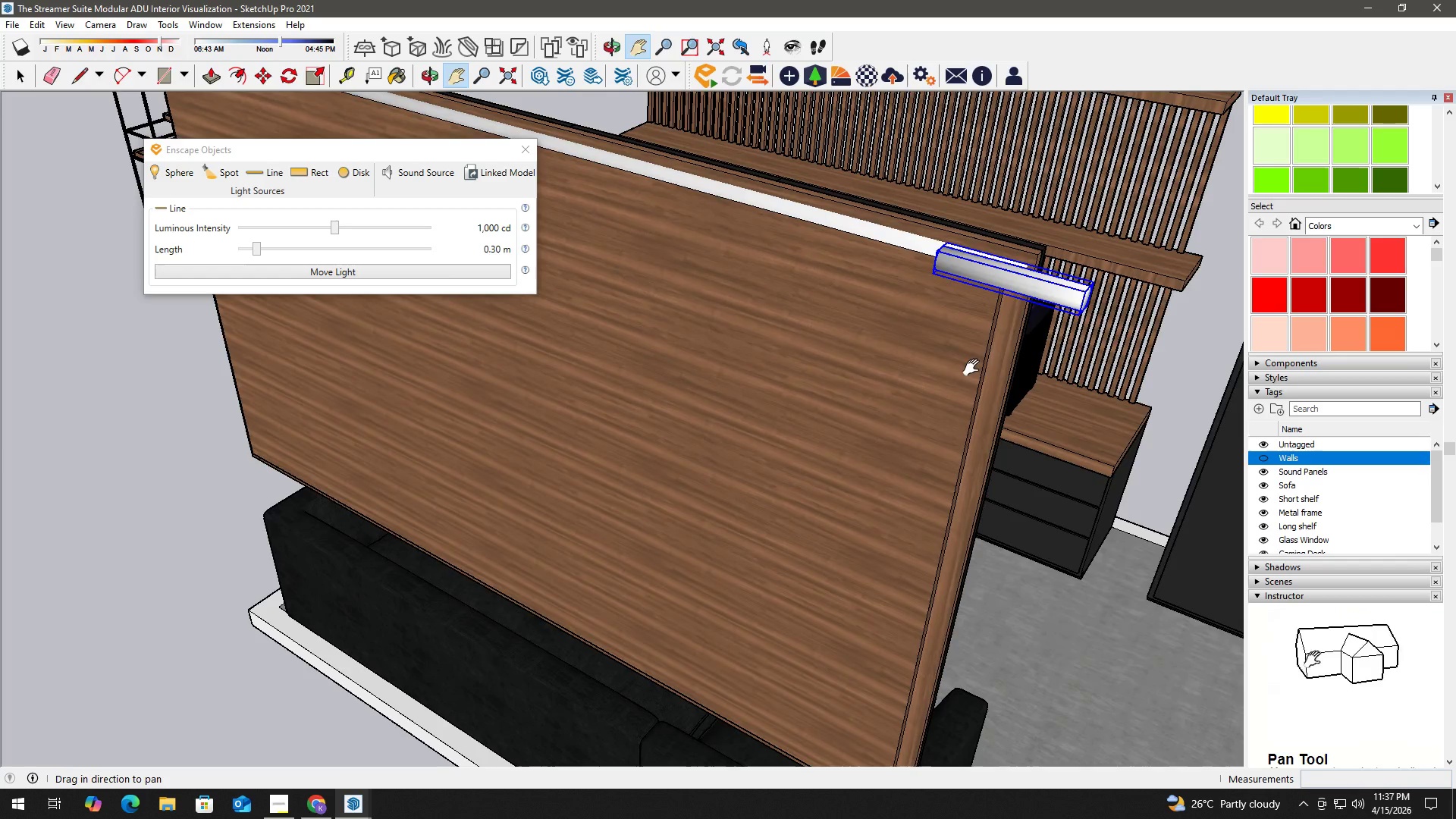 
left_click_drag(start_coordinate=[975, 366], to_coordinate=[962, 369])
 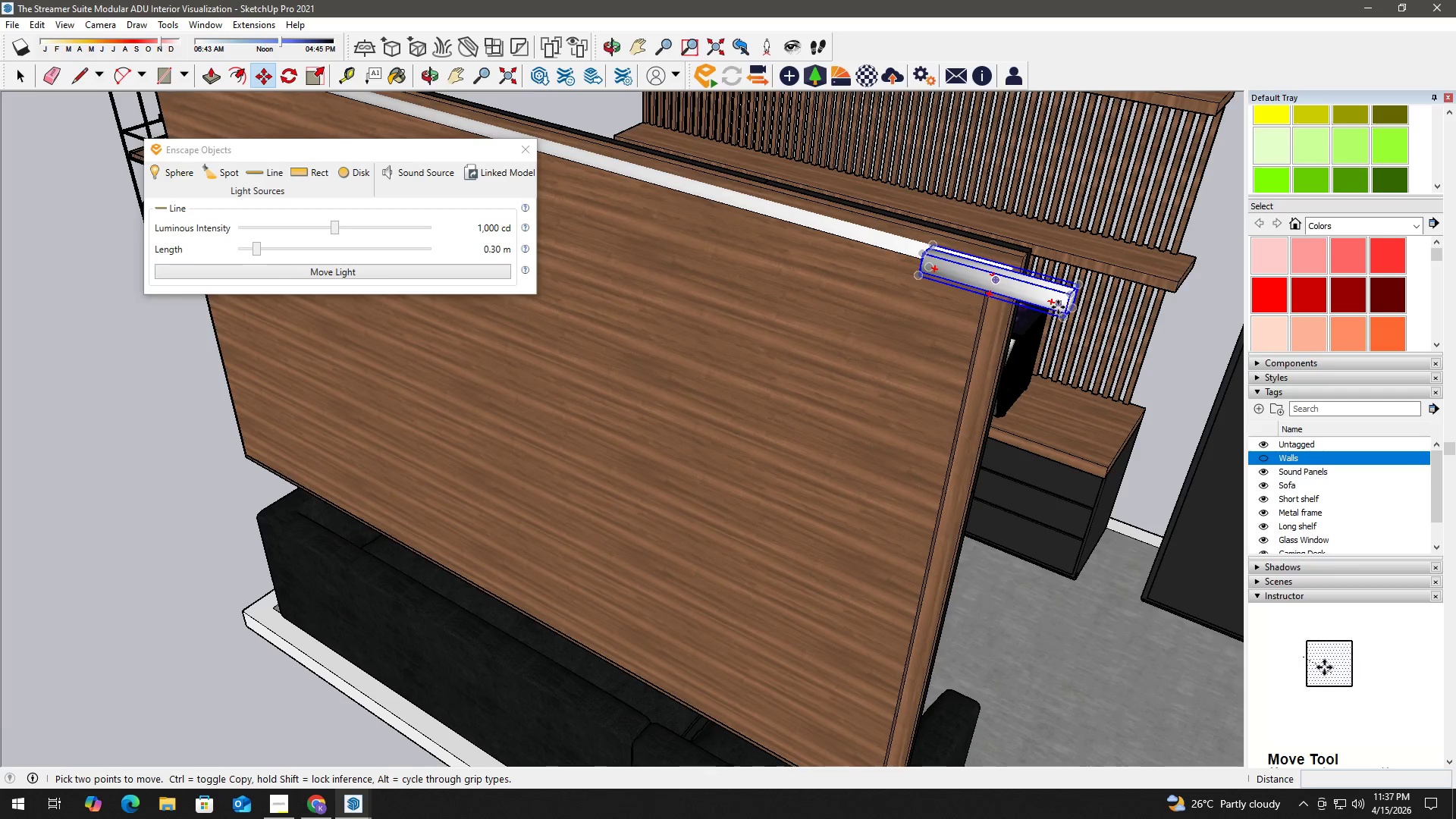 
left_click([1053, 304])
 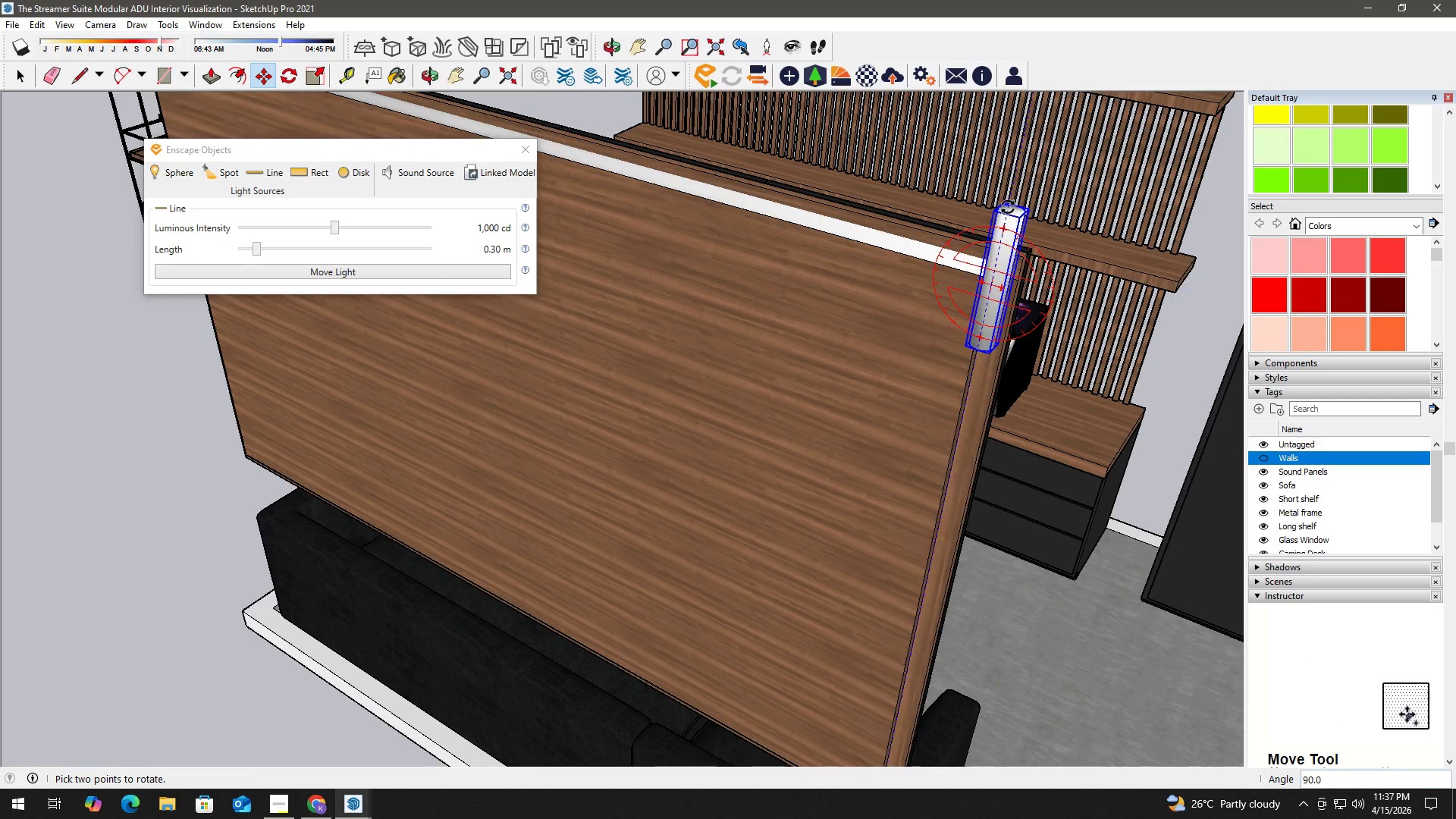 
scroll: coordinate [1015, 207], scroll_direction: up, amount: 4.0
 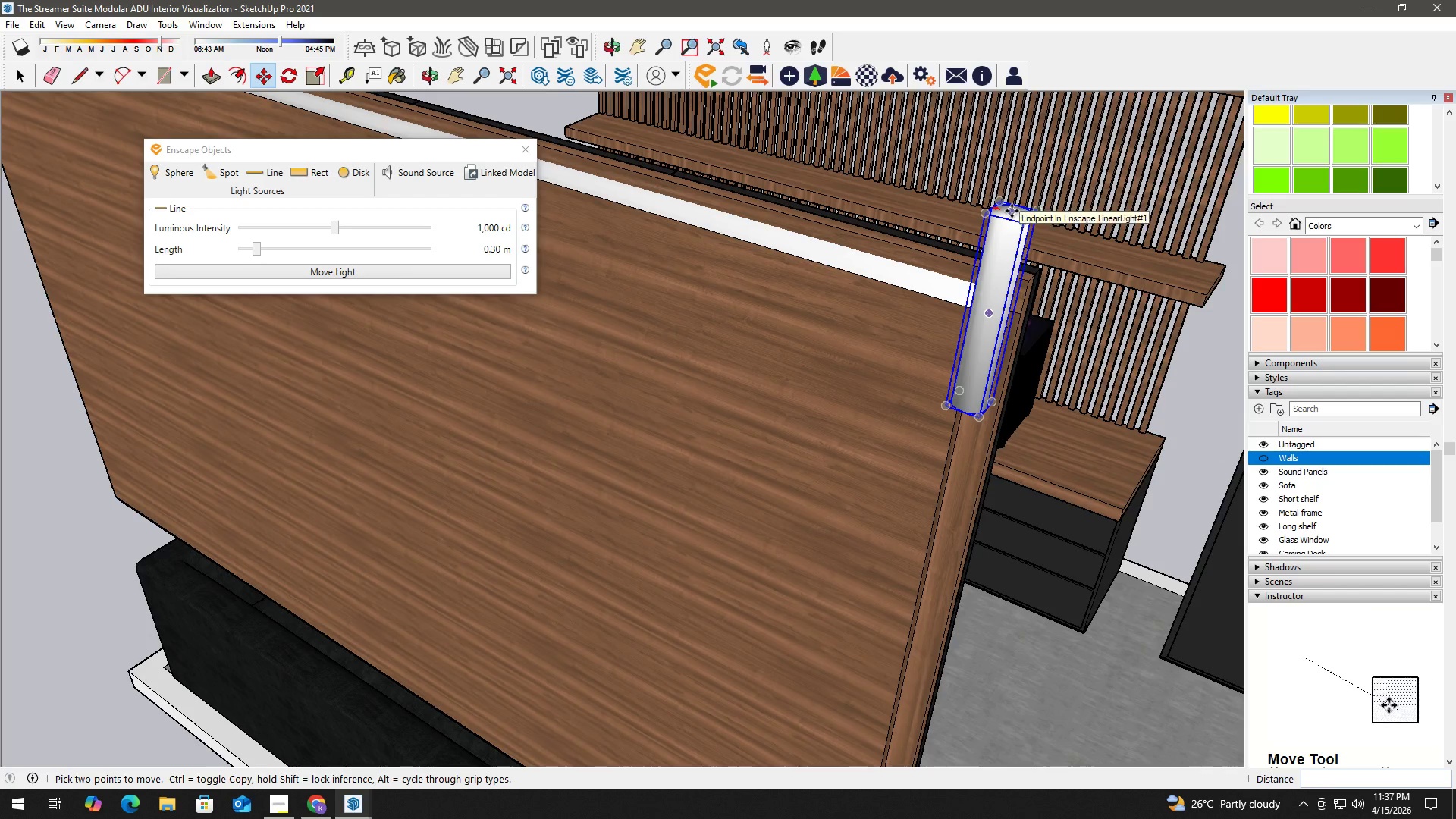 
left_click([1012, 210])
 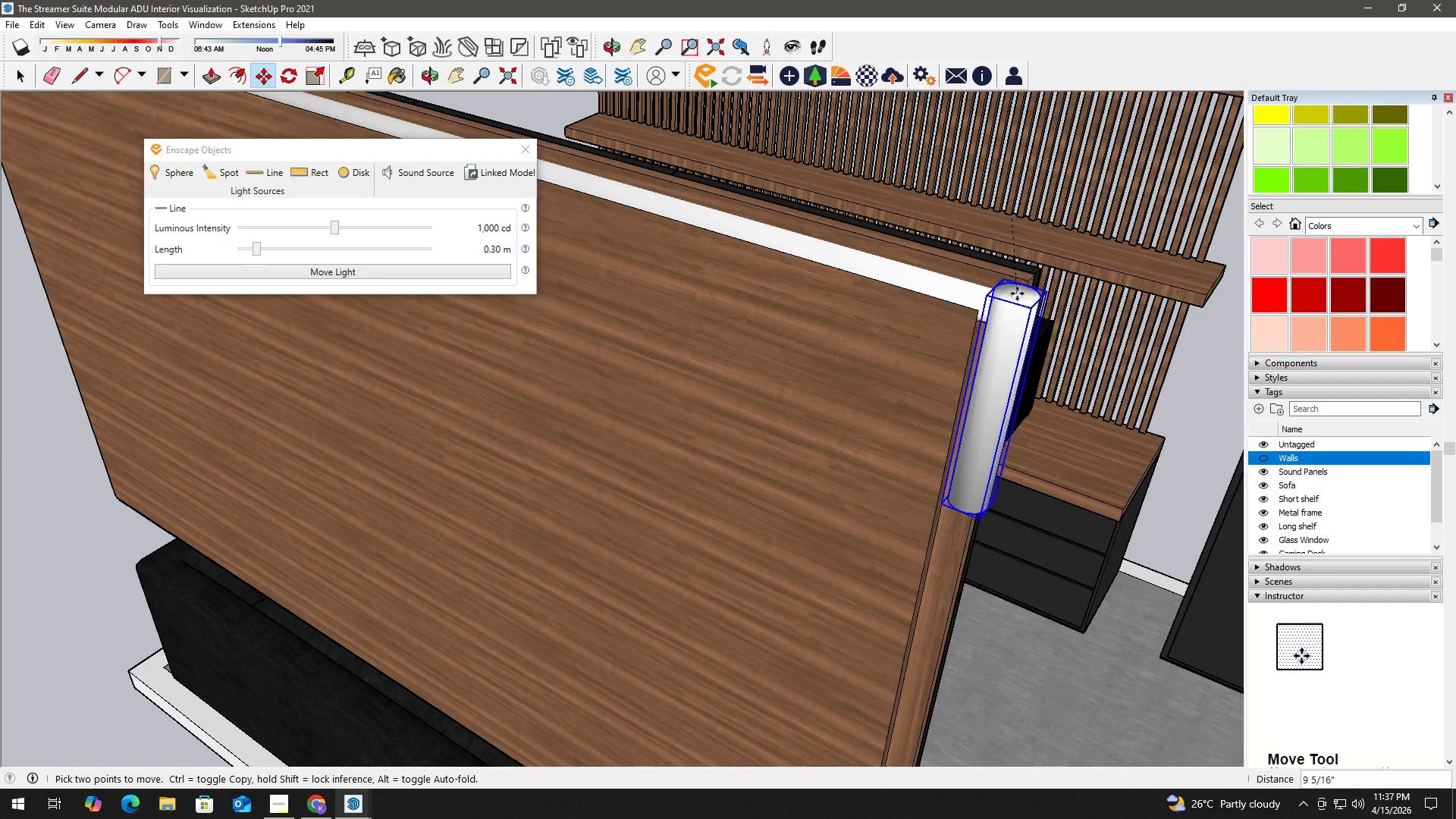 
scroll: coordinate [1017, 293], scroll_direction: up, amount: 2.0
 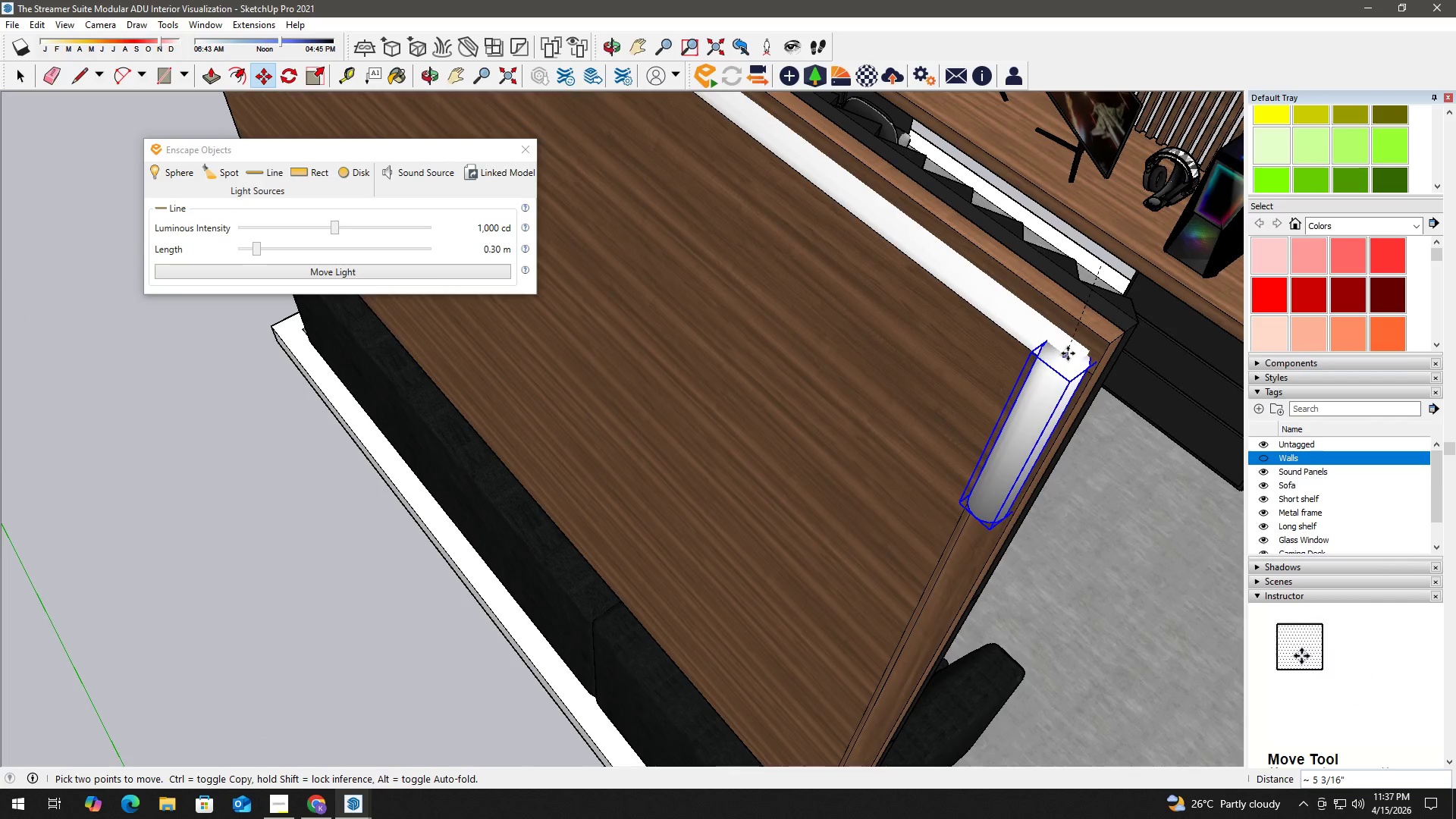 
left_click([1068, 353])
 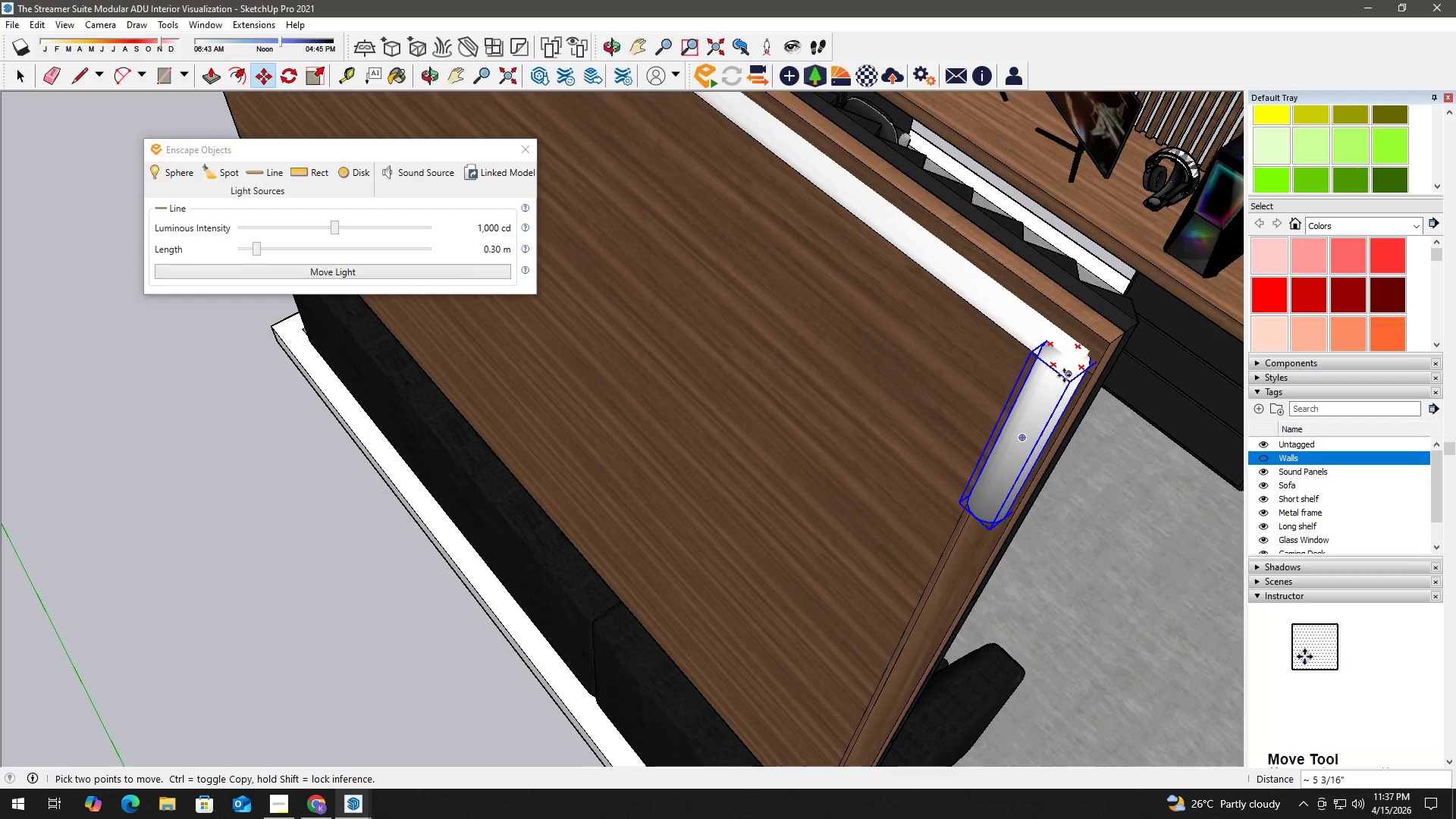 
key(Space)
 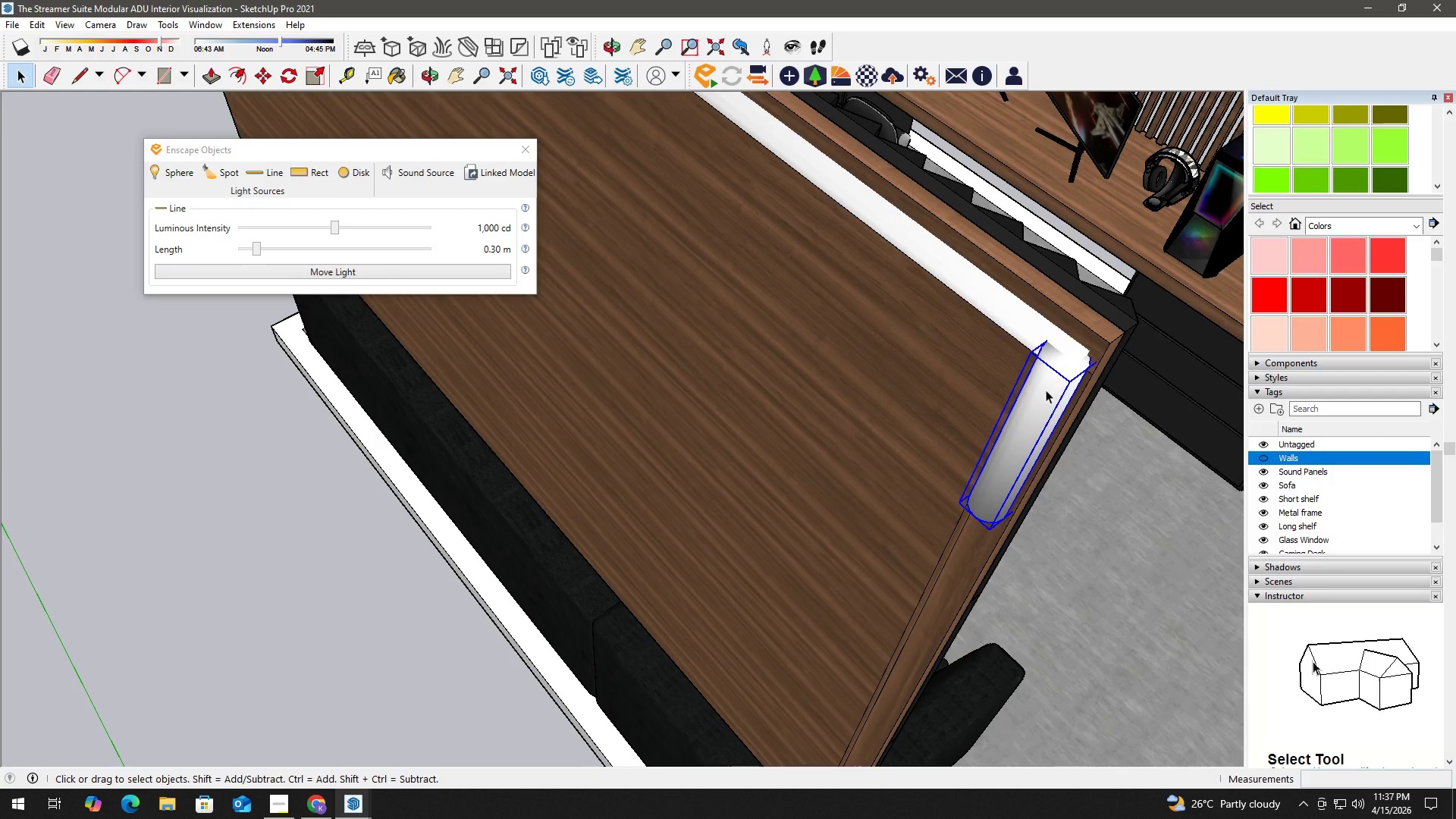 
double_click([1045, 391])
 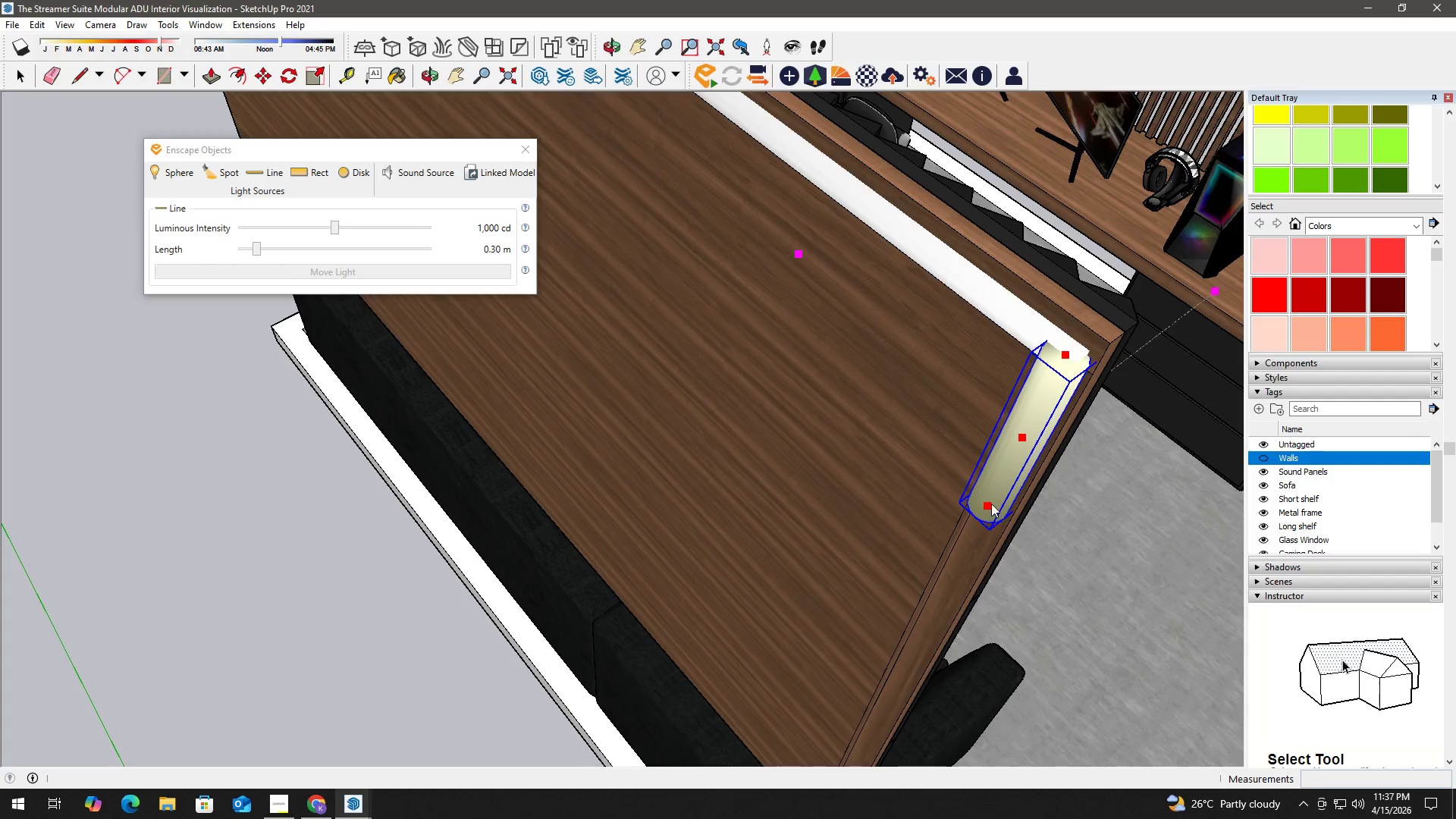 
left_click([990, 505])
 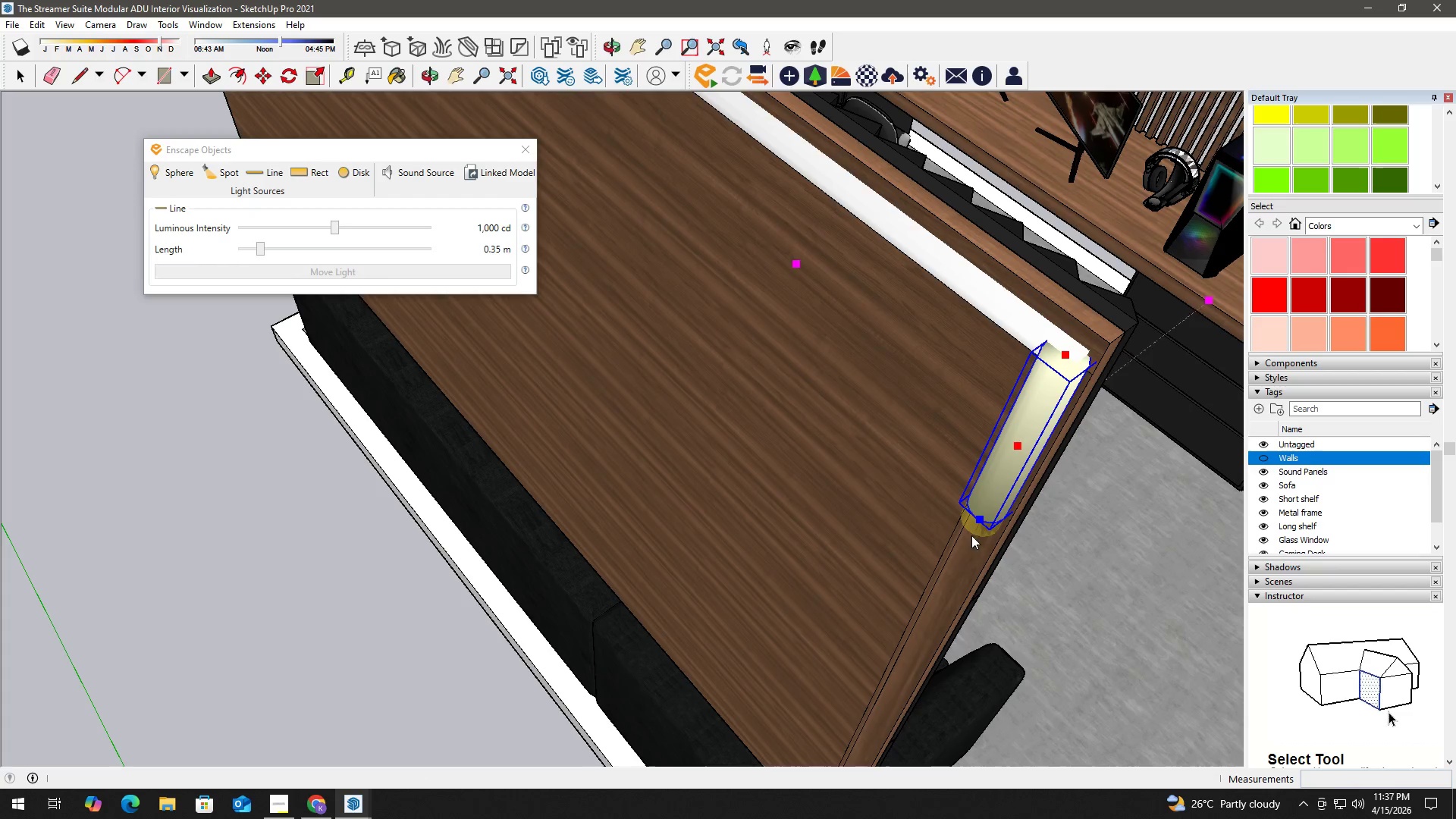 
hold_key(key=ShiftLeft, duration=0.88)
 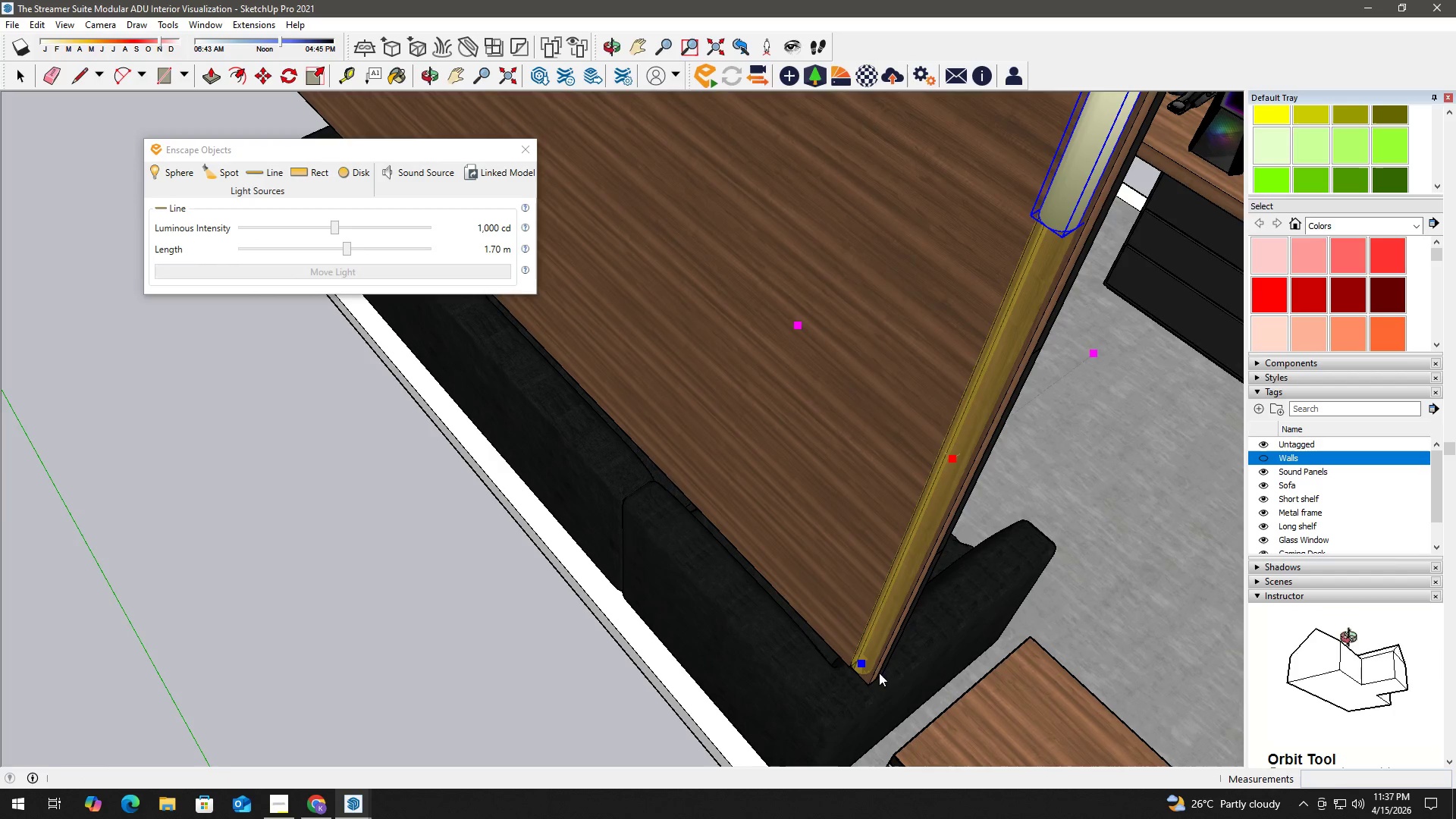 
left_click([879, 673])
 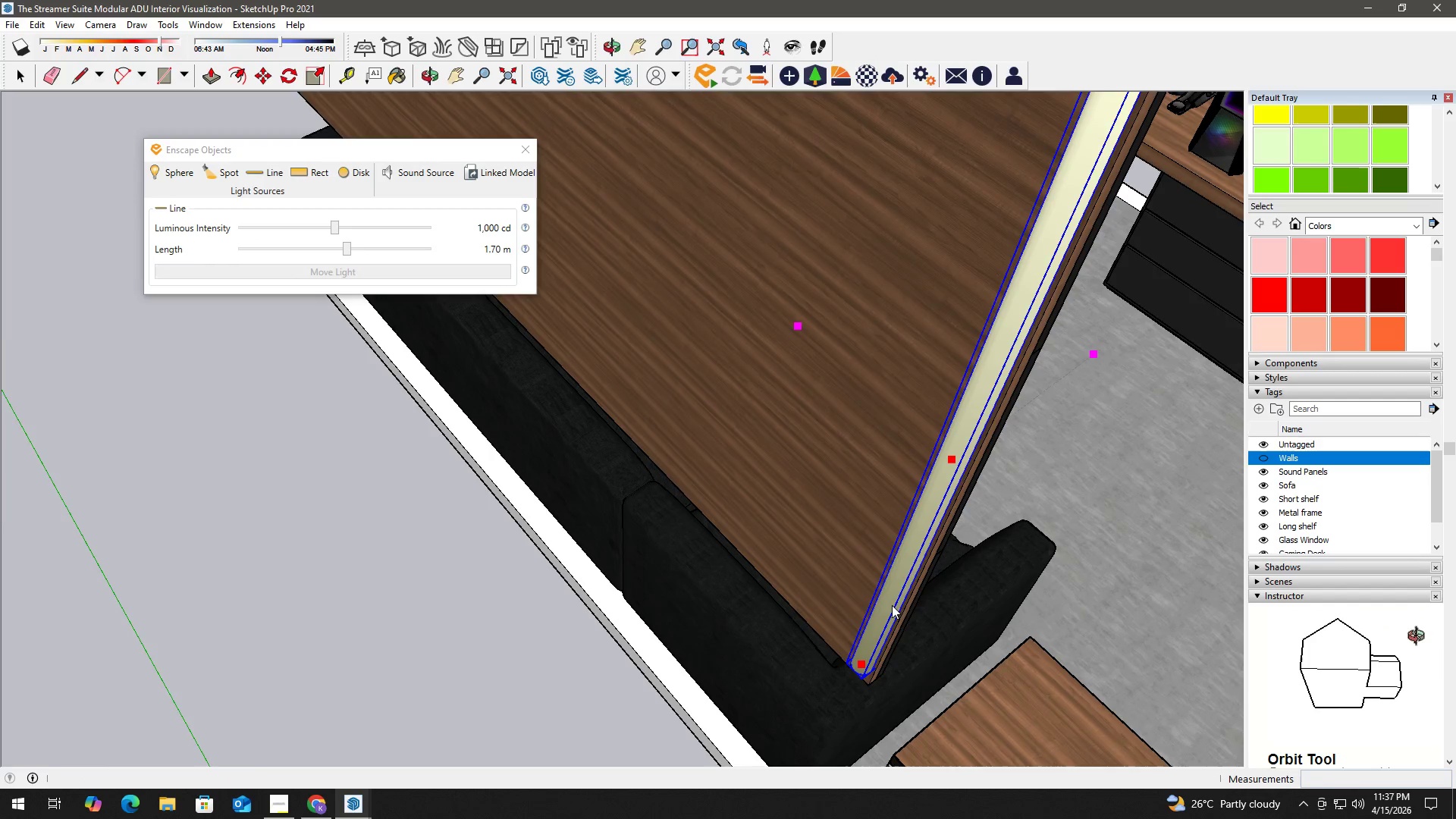 
scroll: coordinate [912, 511], scroll_direction: down, amount: 5.0
 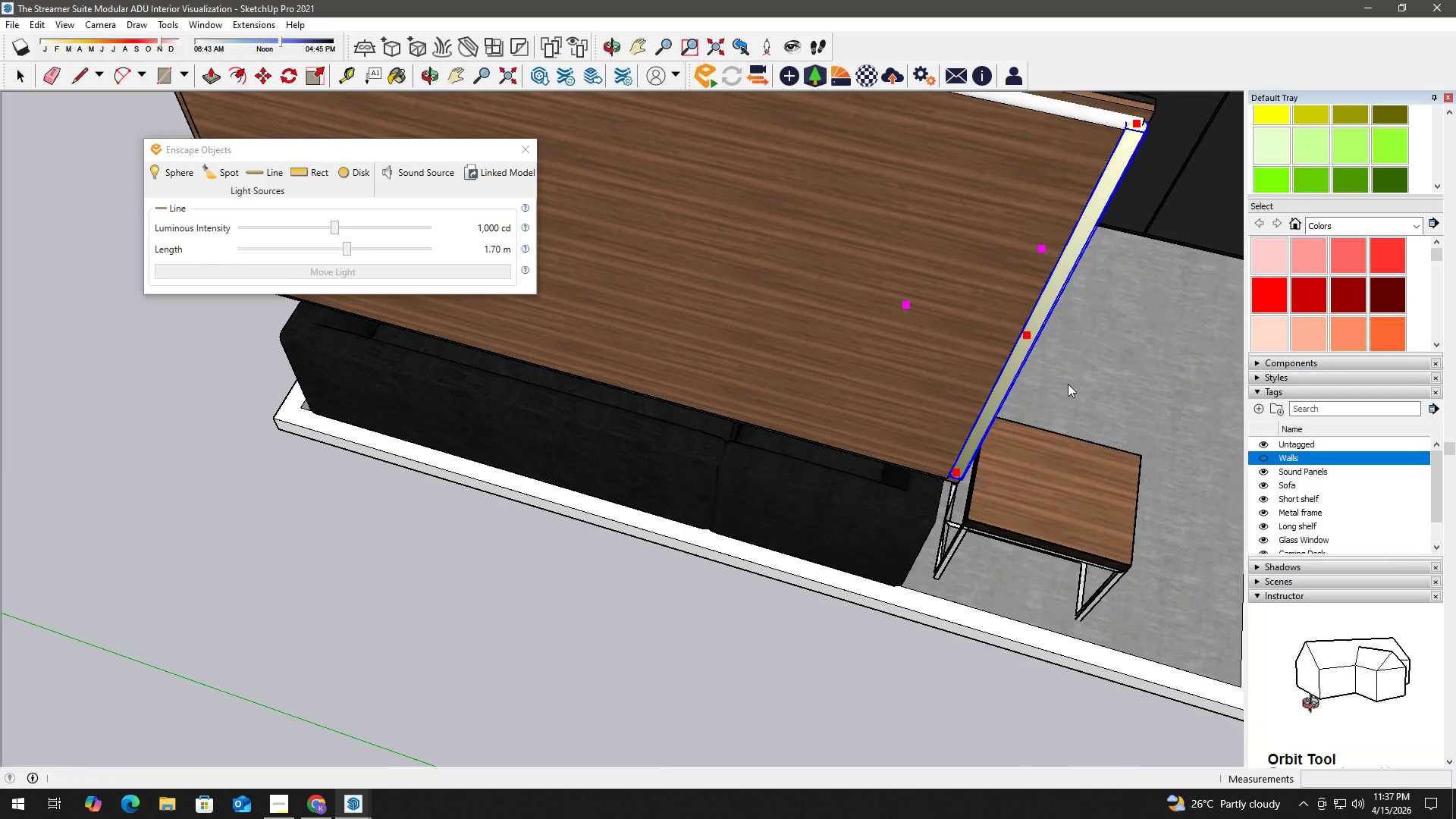 
key(H)
 